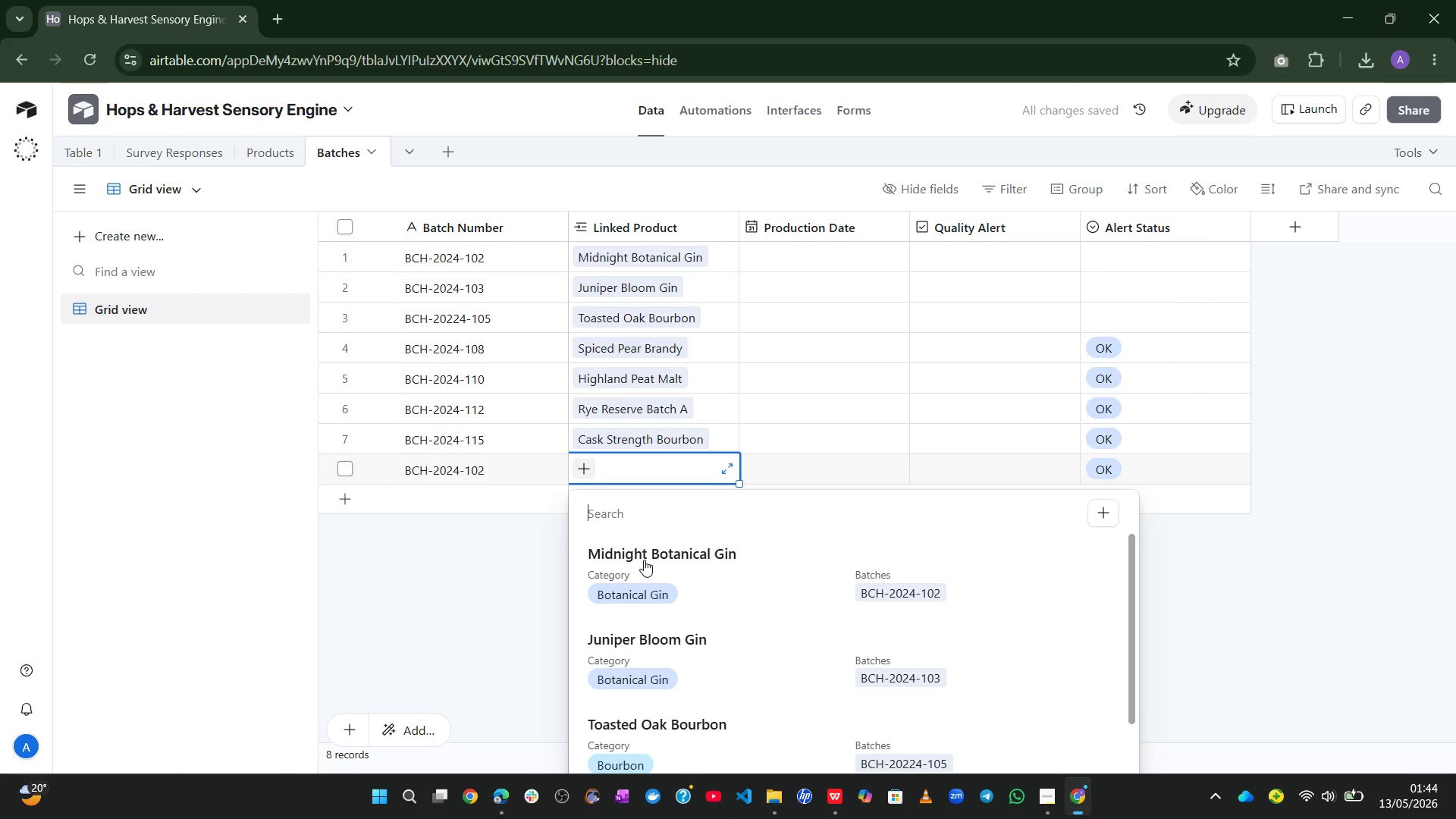 
left_click([644, 560])
 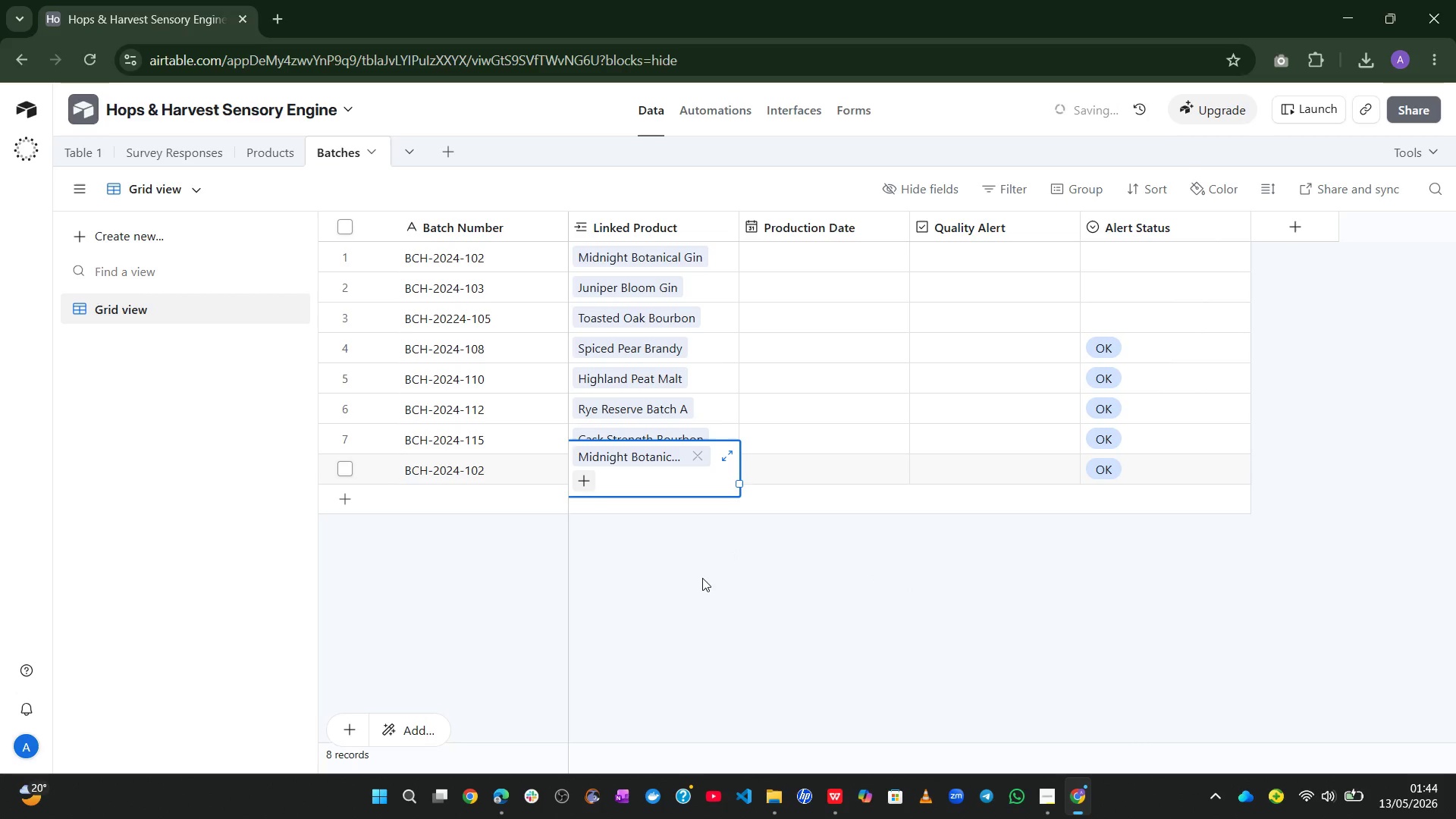 
left_click([774, 590])
 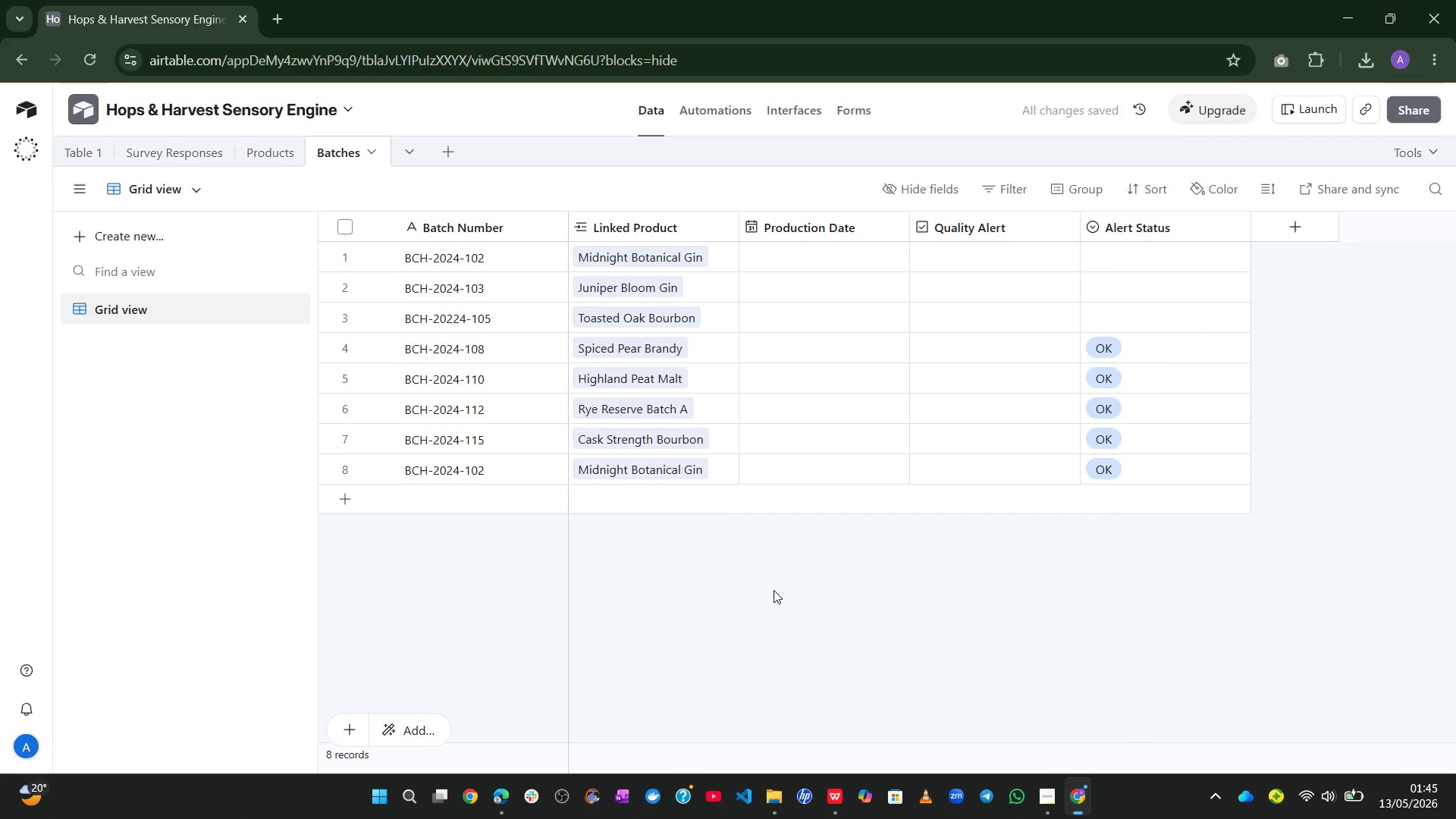 
wait(7.08)
 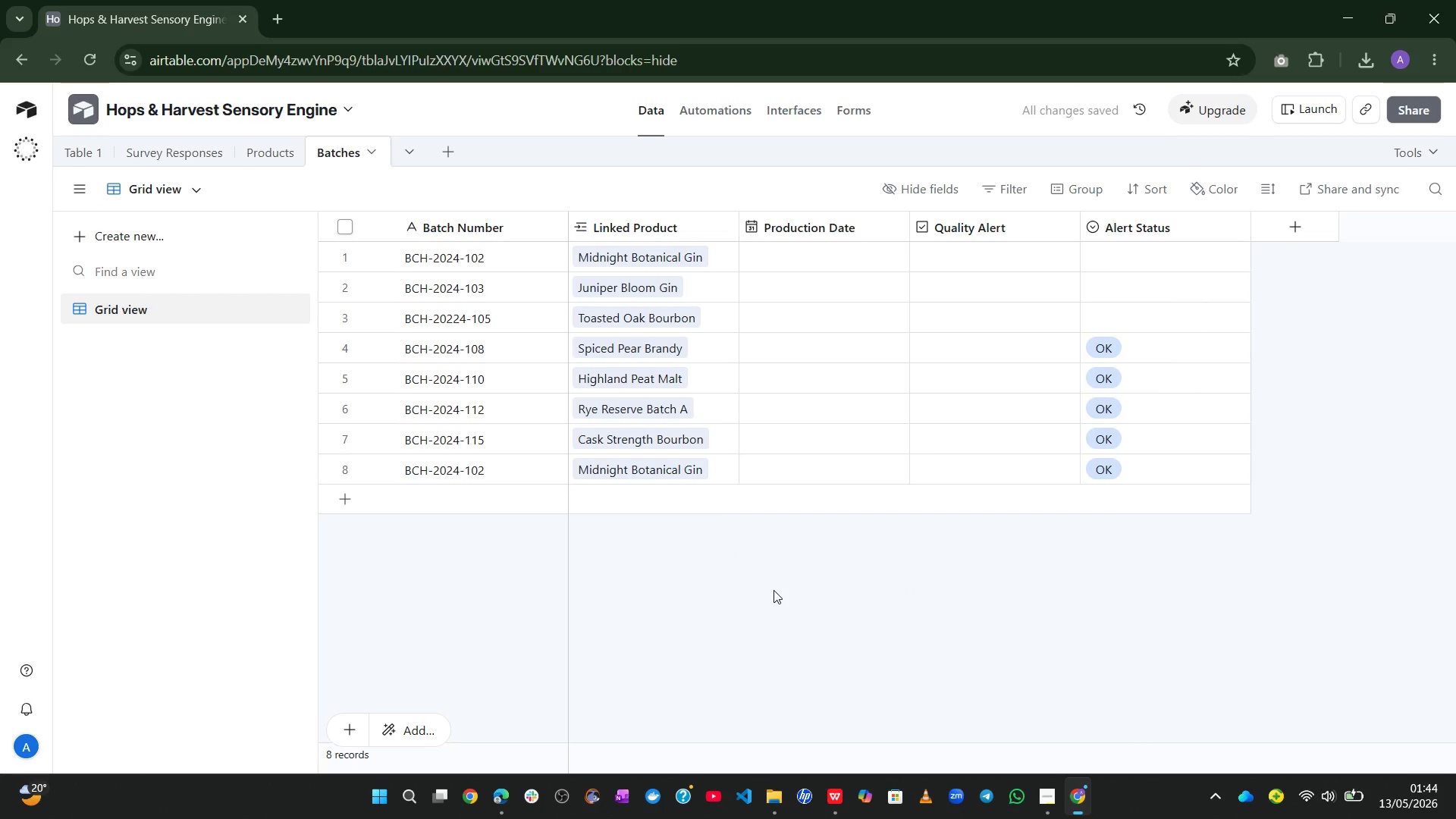 
left_click([1137, 268])
 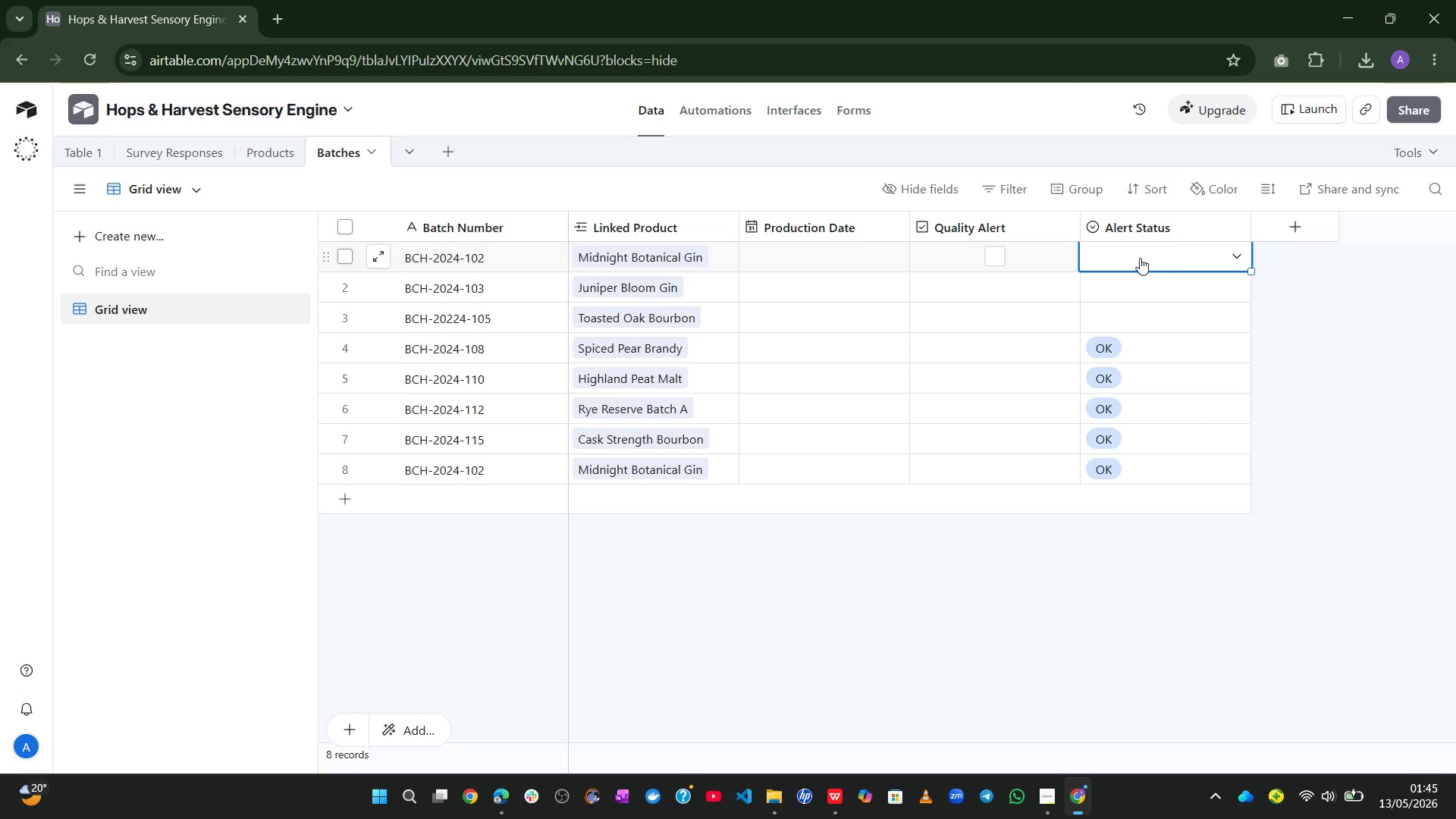 
left_click([1140, 258])
 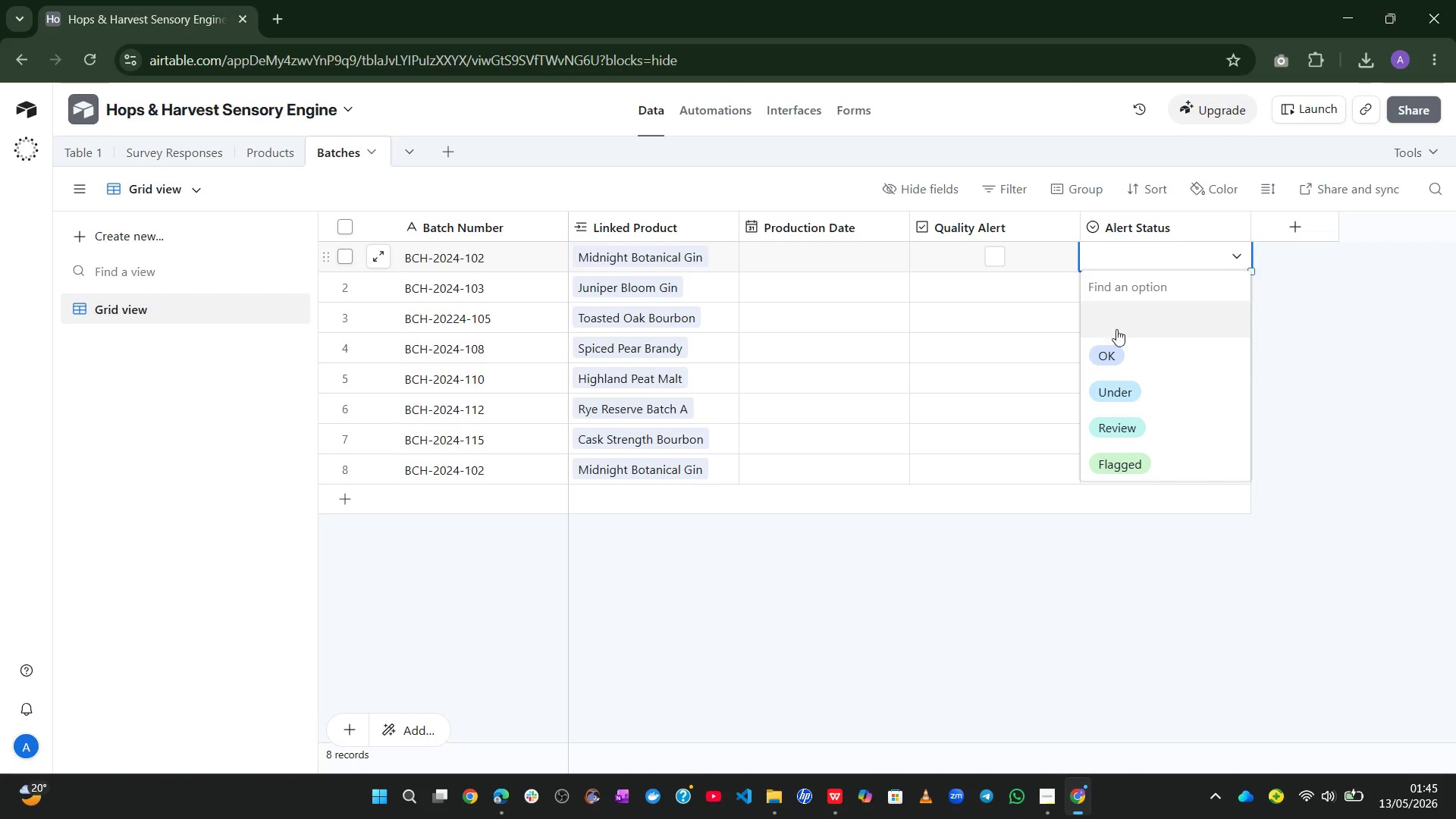 
left_click([1116, 341])
 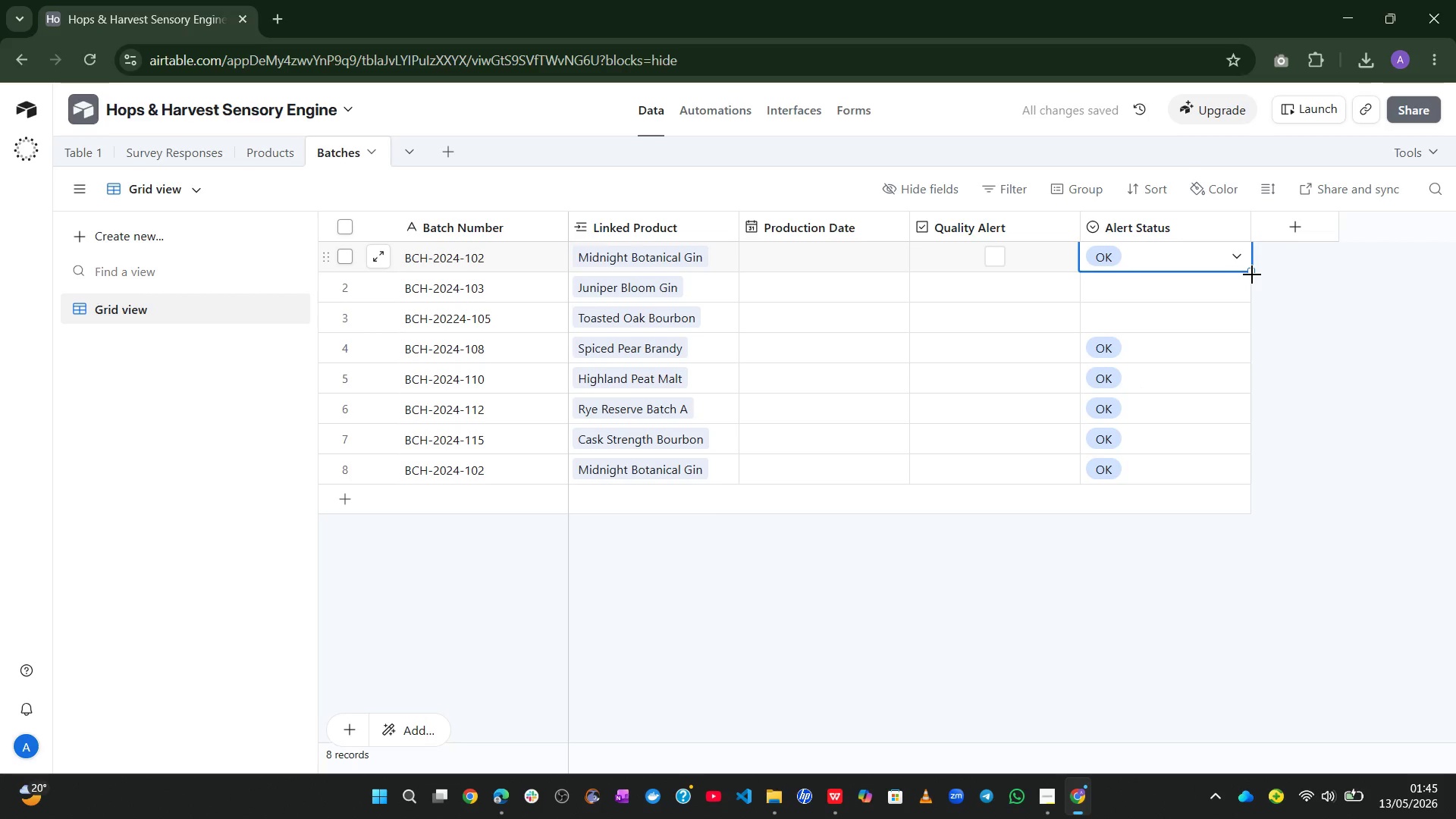 
left_click_drag(start_coordinate=[1253, 270], to_coordinate=[1222, 360])
 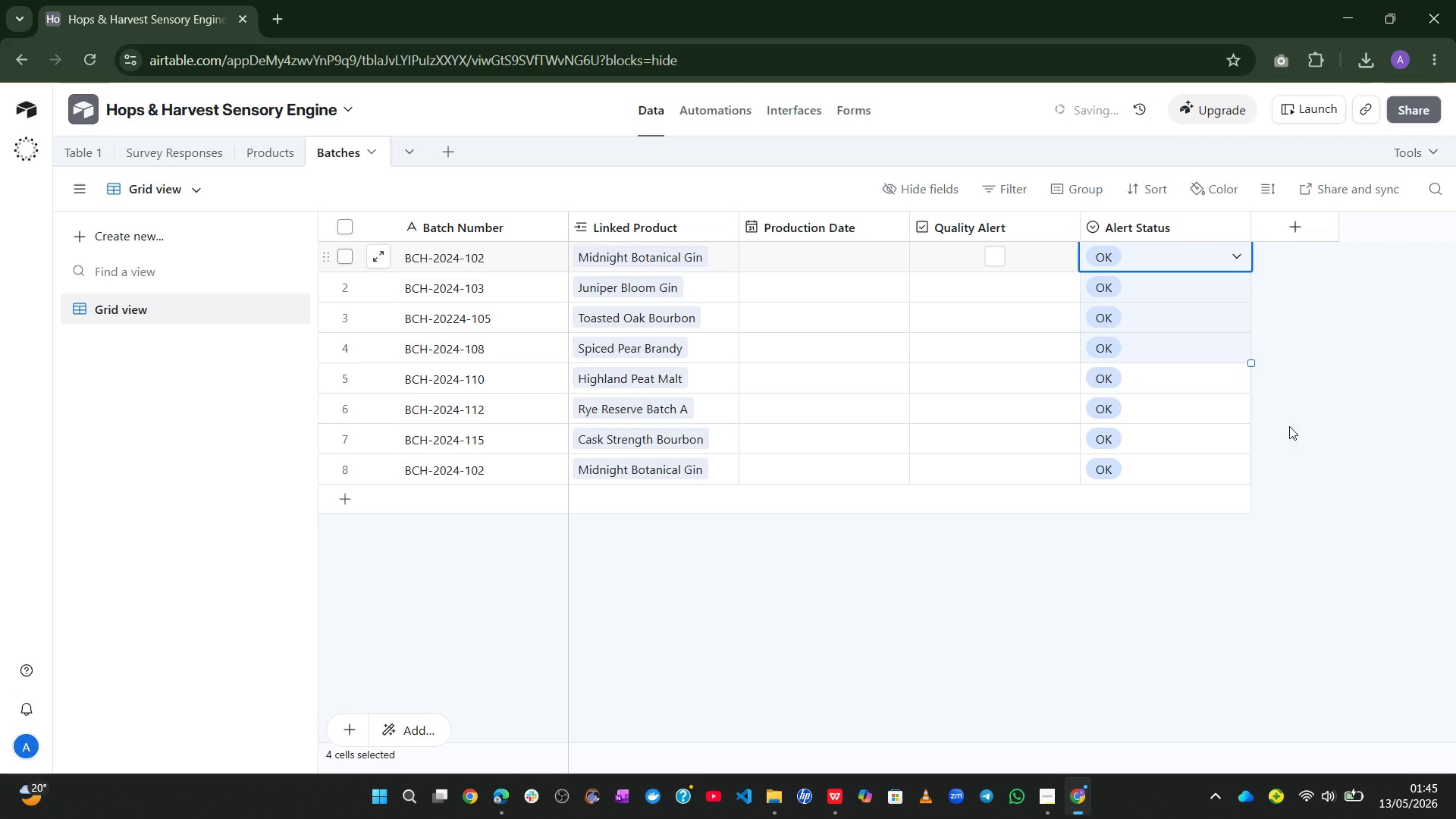 
left_click([1297, 431])
 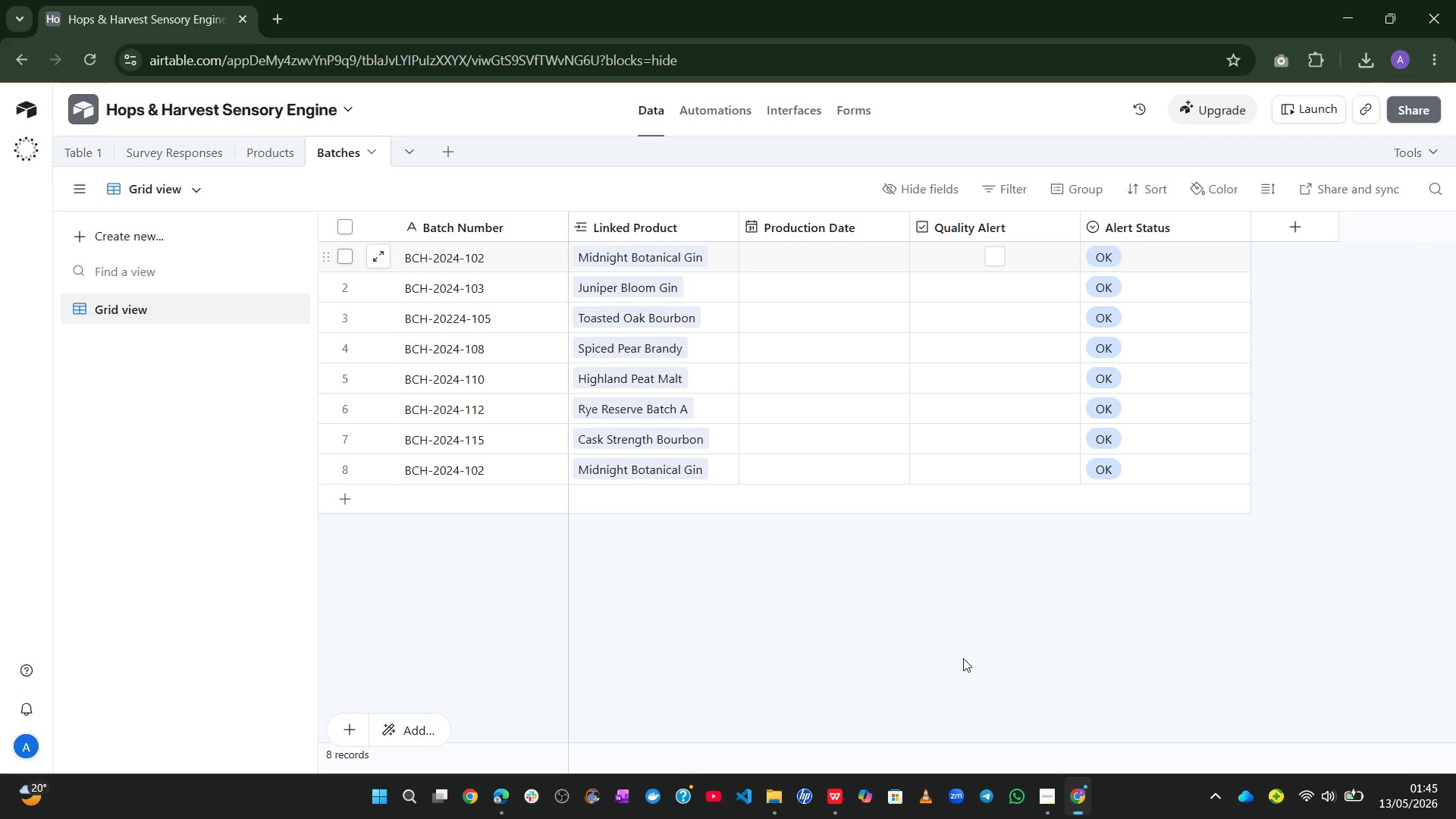 
wait(15.78)
 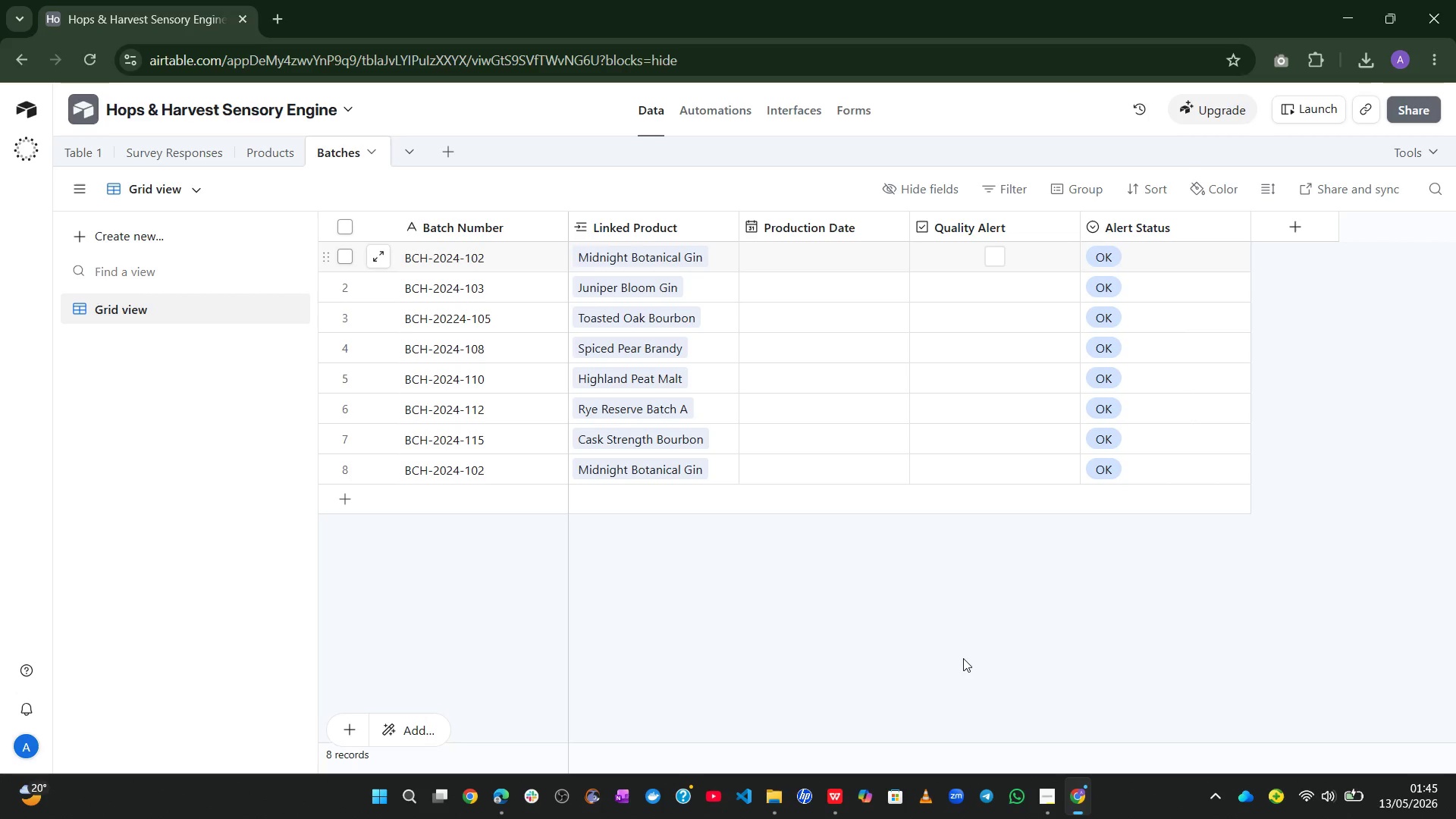 
left_click([438, 153])
 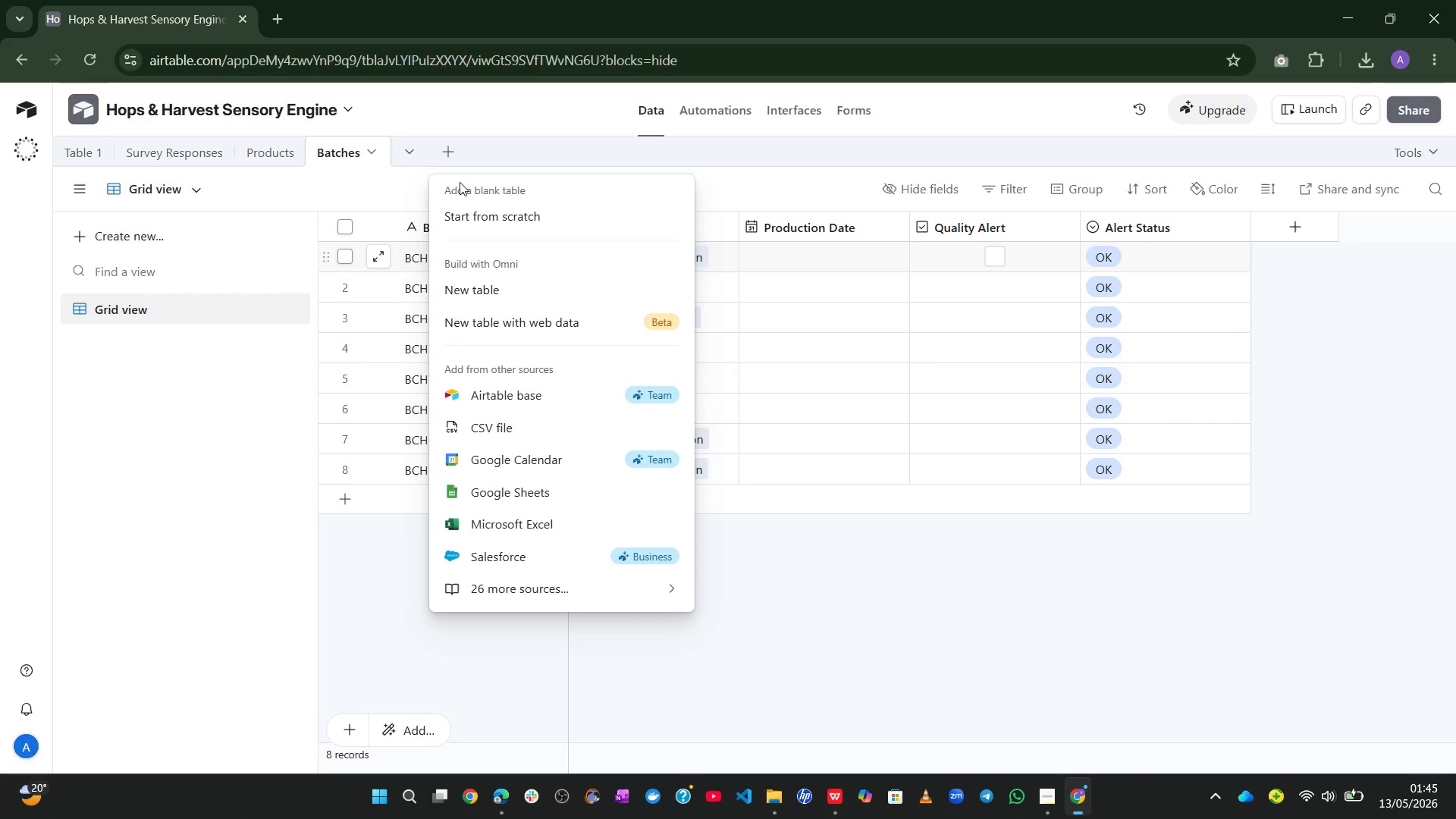 
left_click([463, 202])
 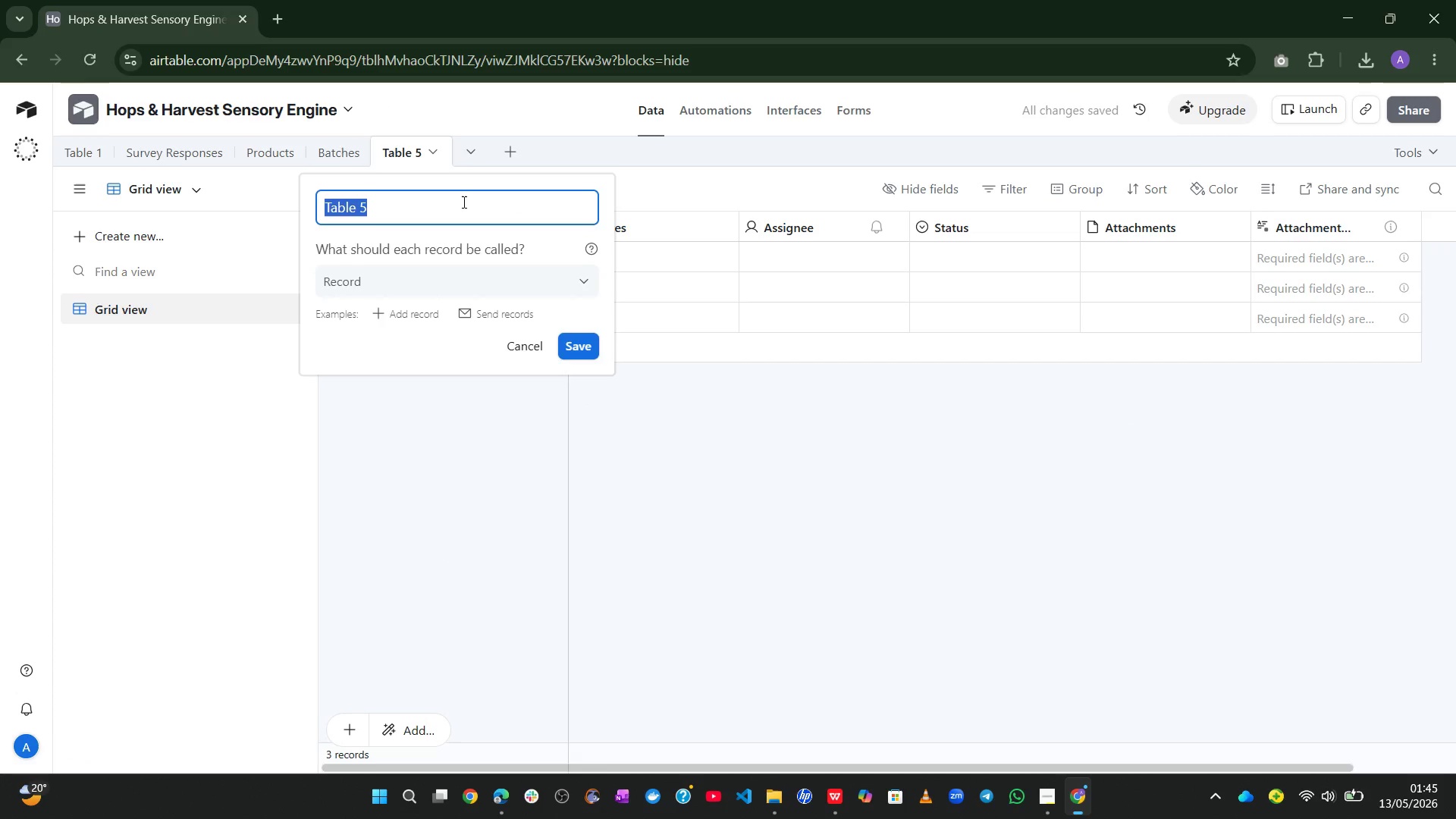 
type(c)
key(Backspace)
type(Customers)
 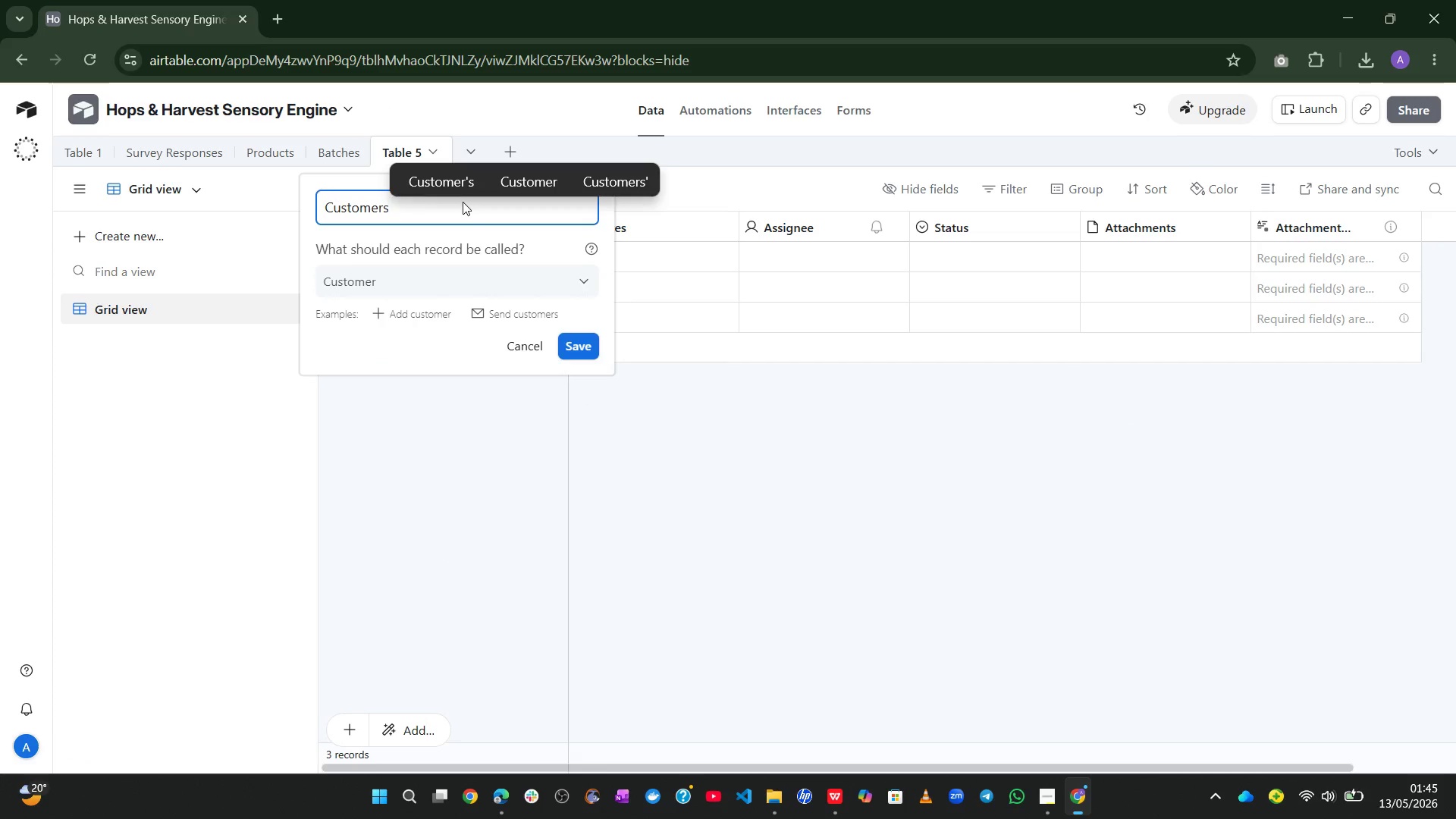 
left_click([573, 341])
 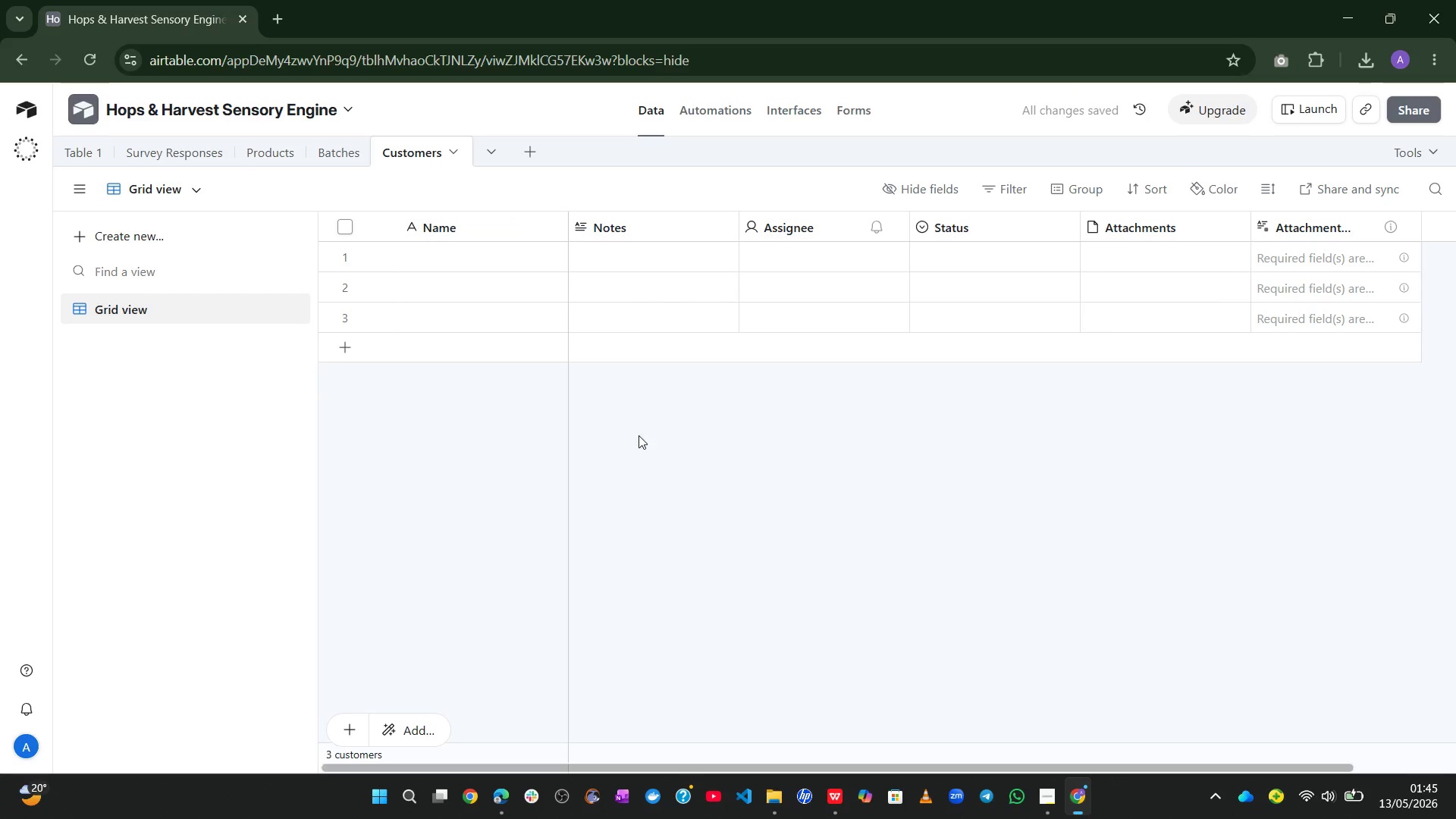 
wait(5.52)
 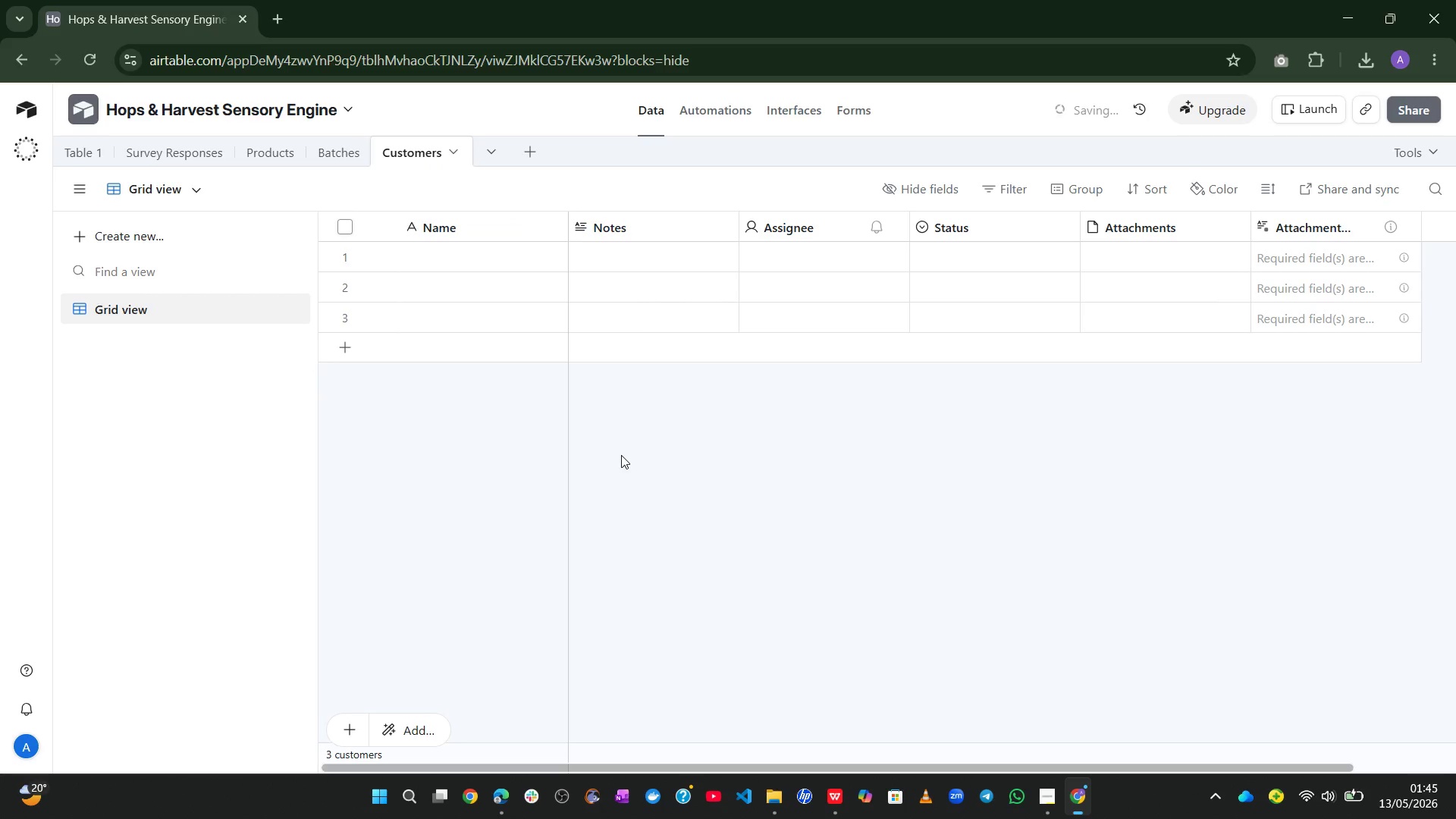 
right_click([1295, 230])
 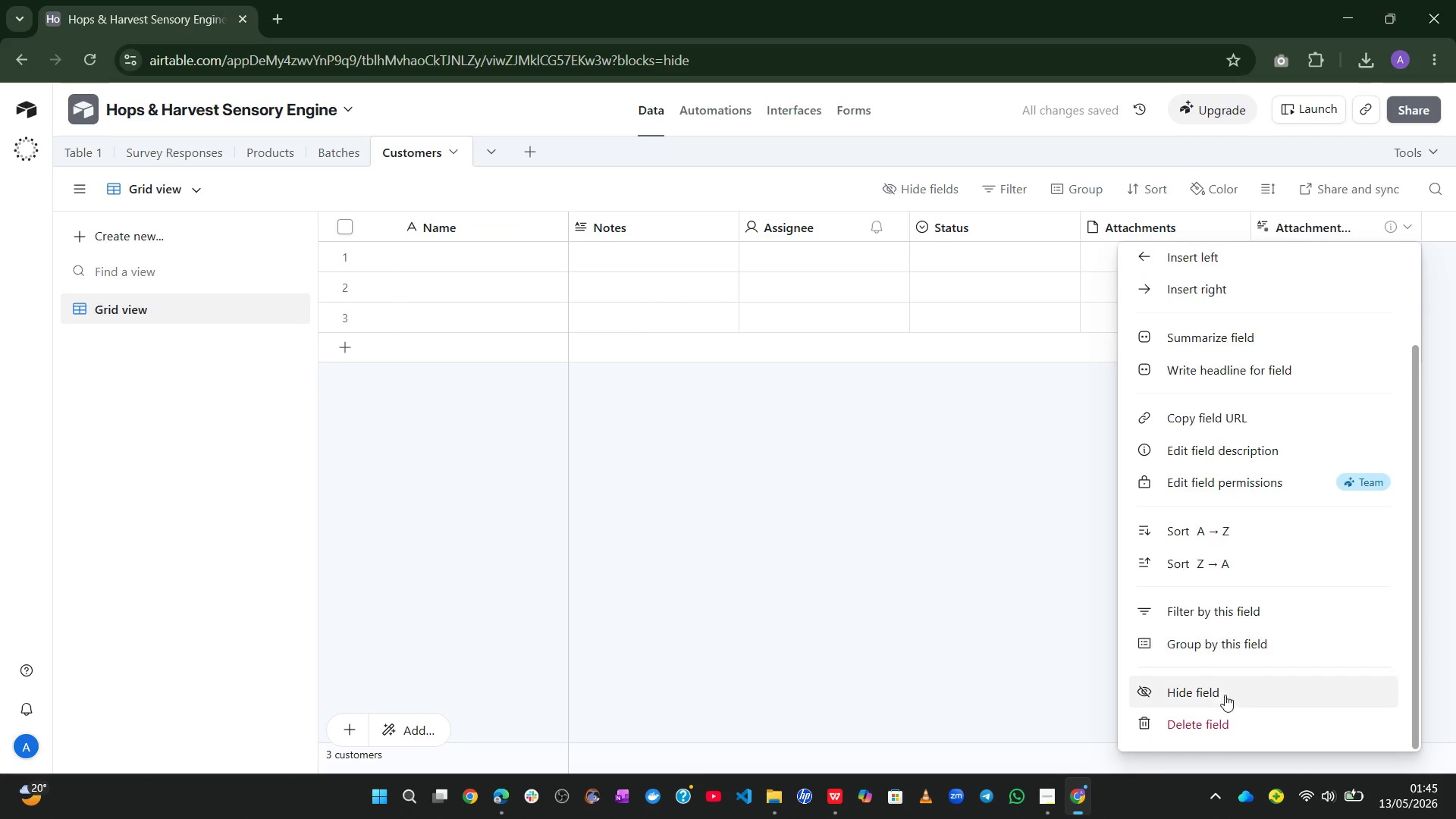 
left_click([1212, 723])
 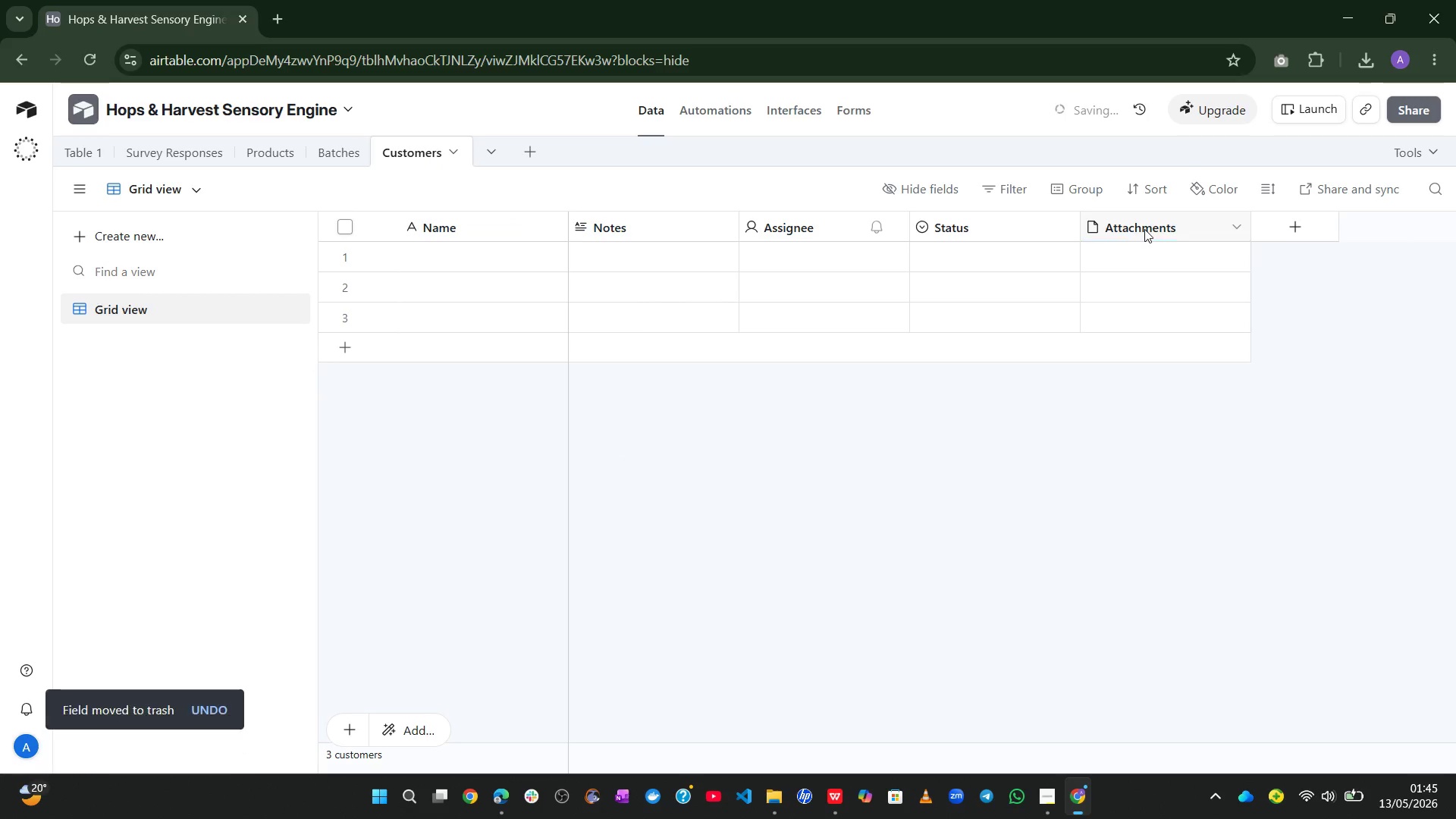 
right_click([1145, 230])
 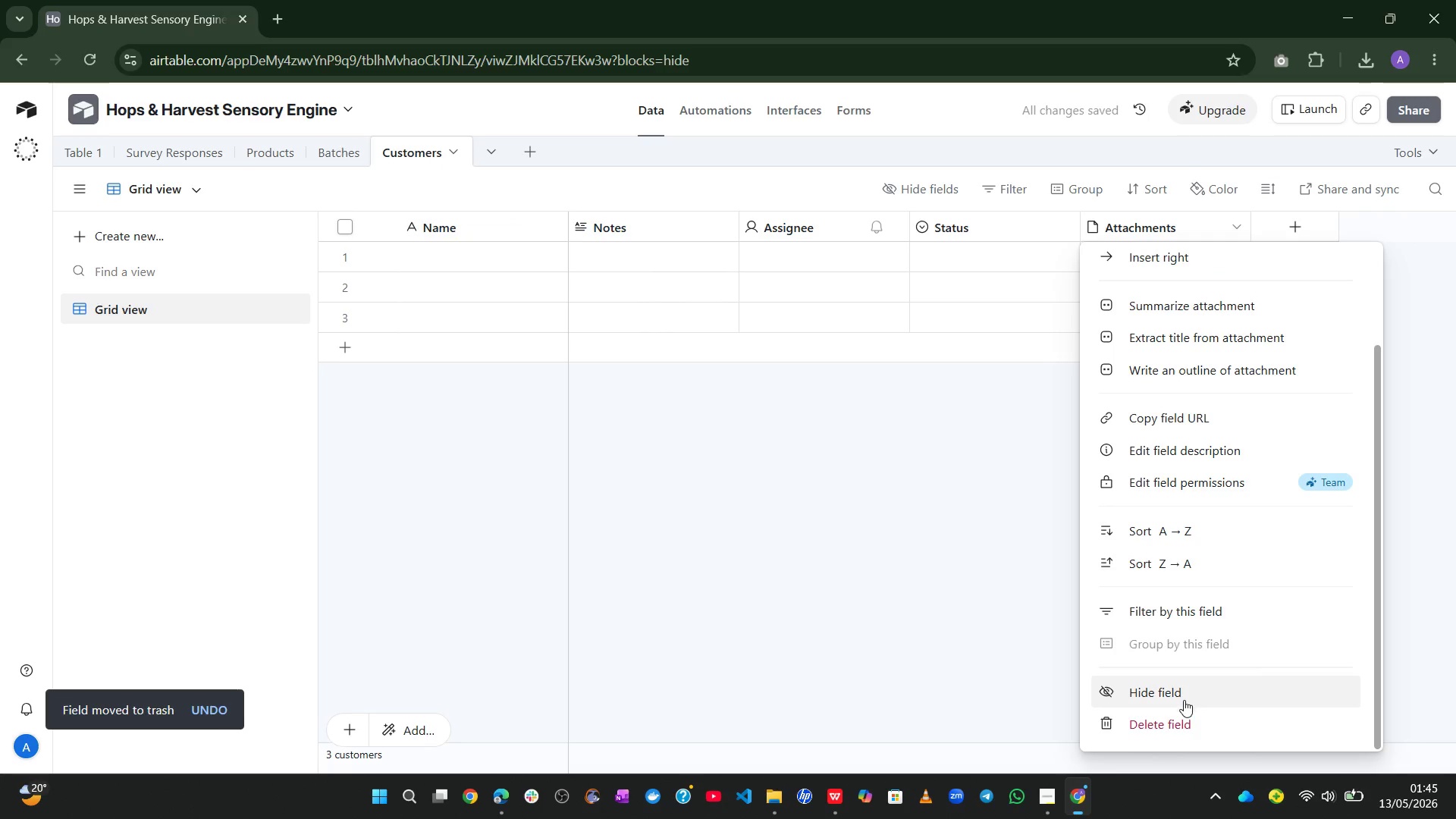 
left_click([1177, 720])
 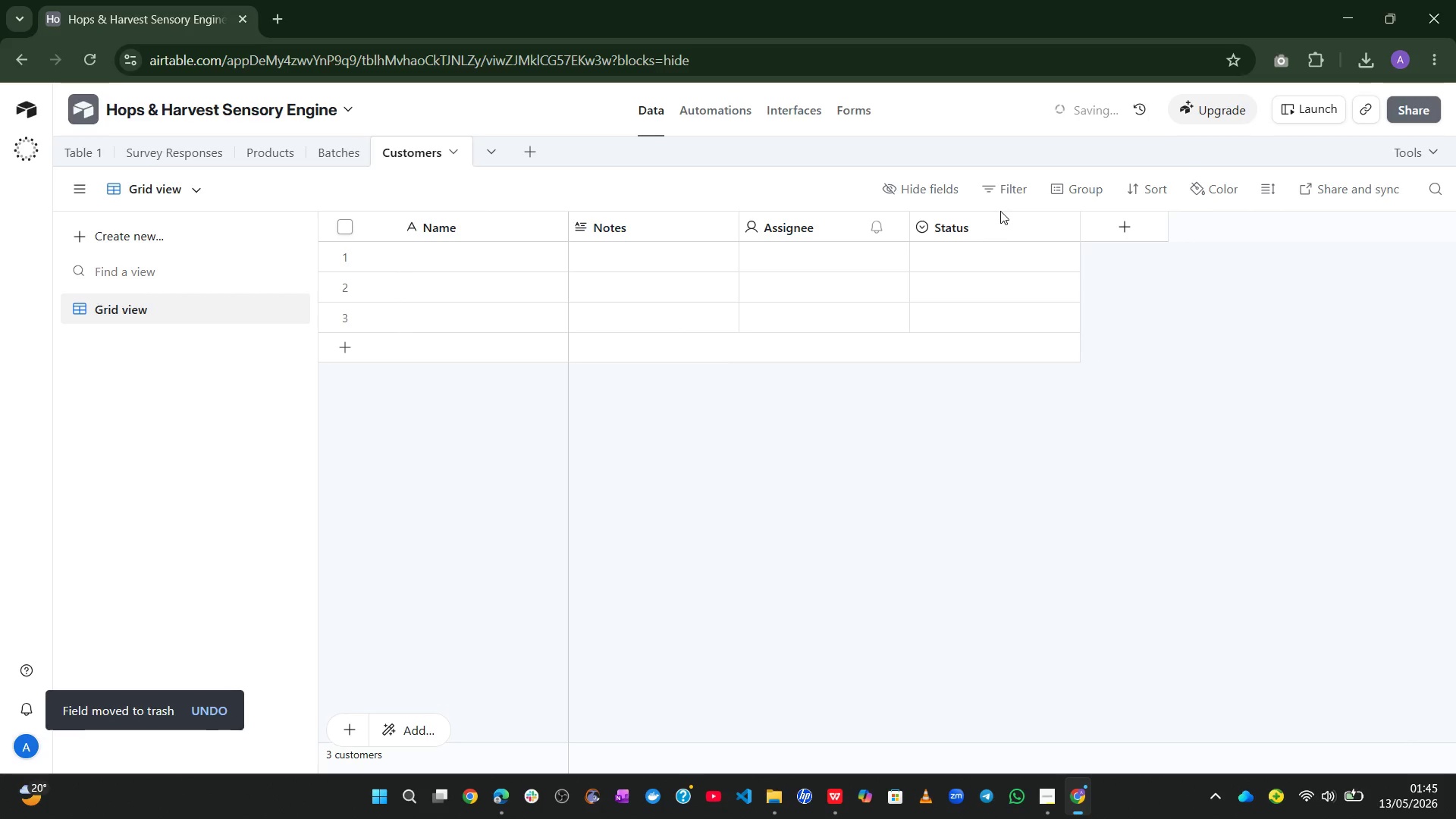 
right_click([993, 221])
 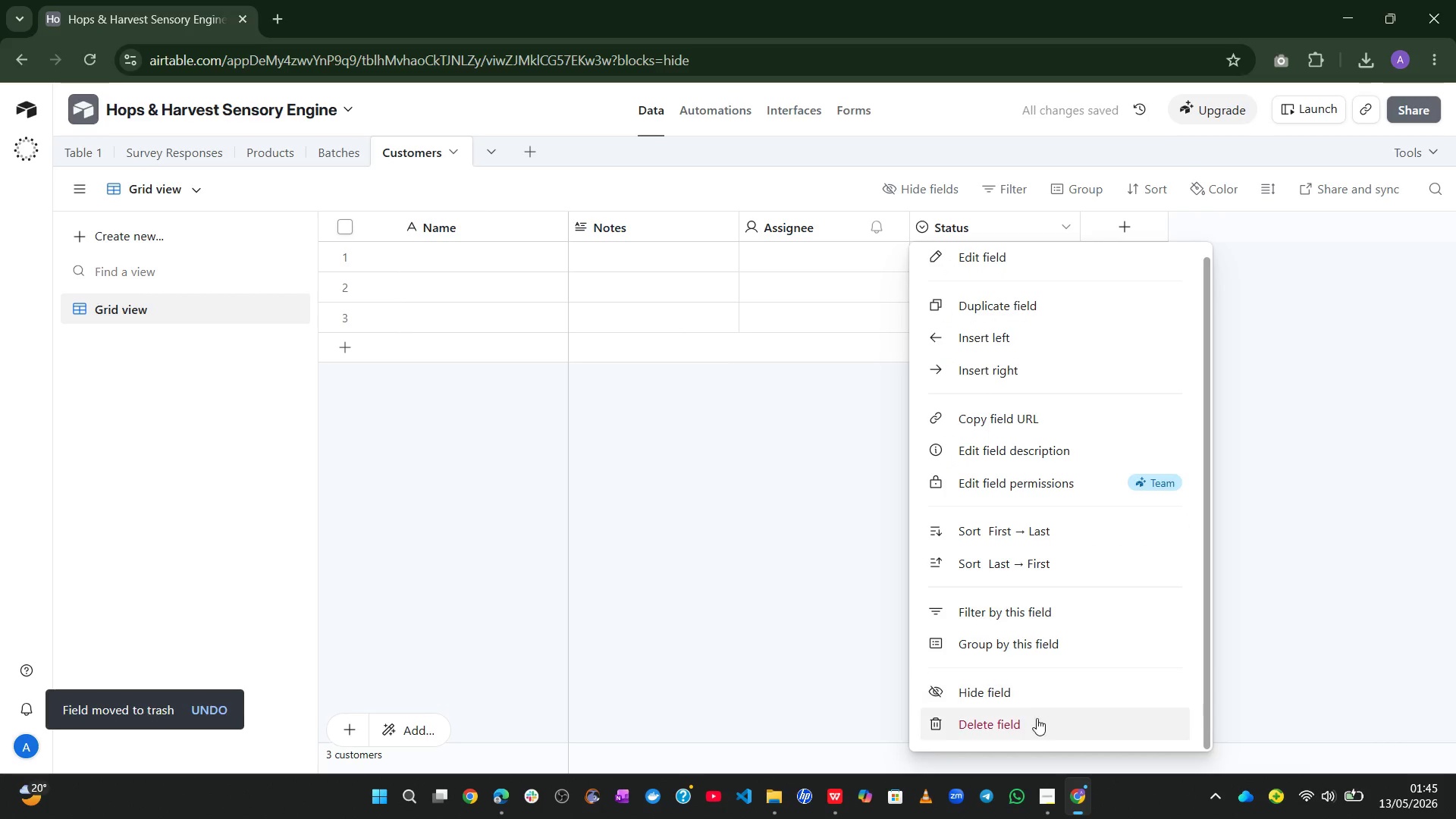 
left_click([1036, 726])
 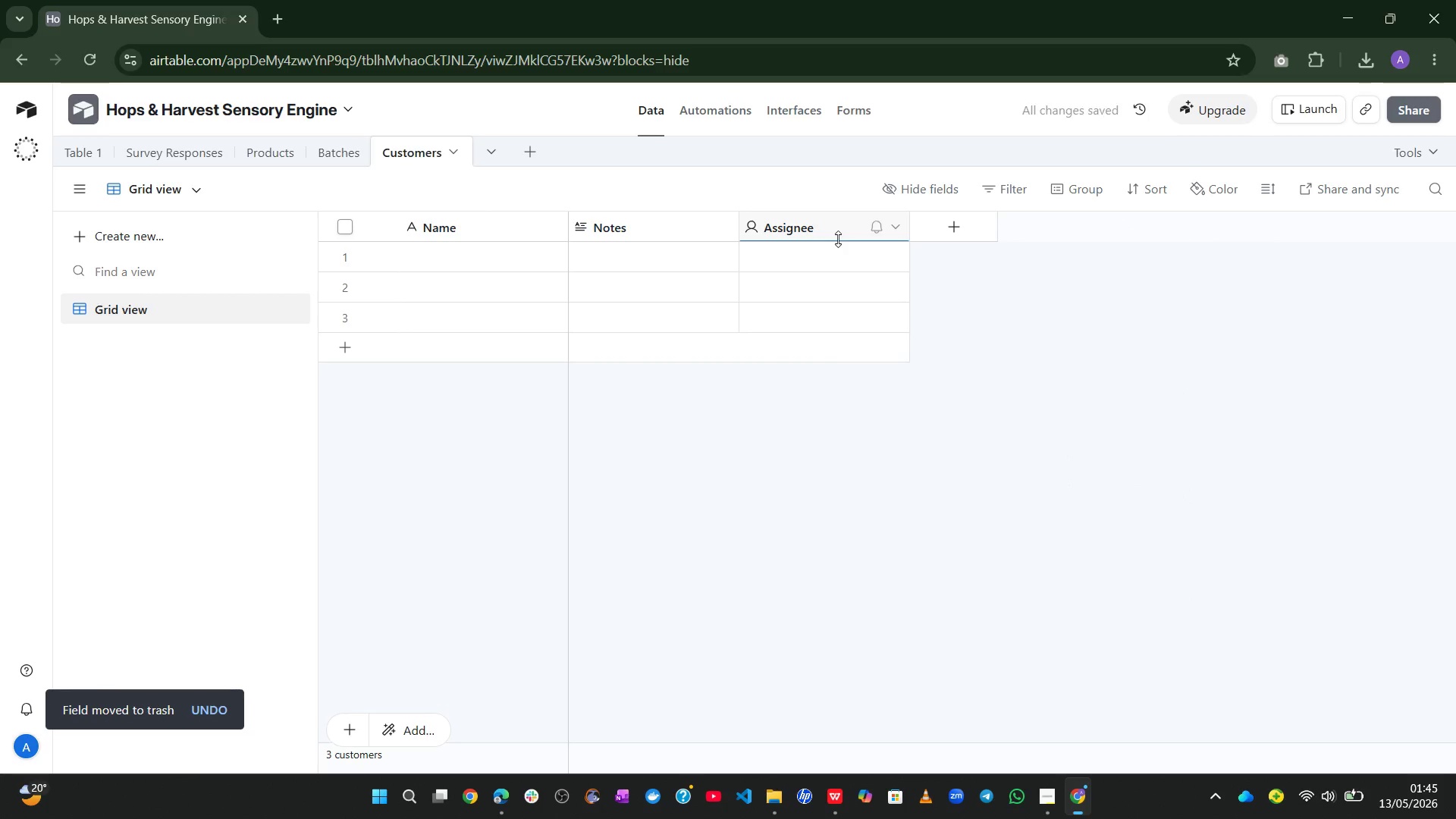 
right_click([835, 231])
 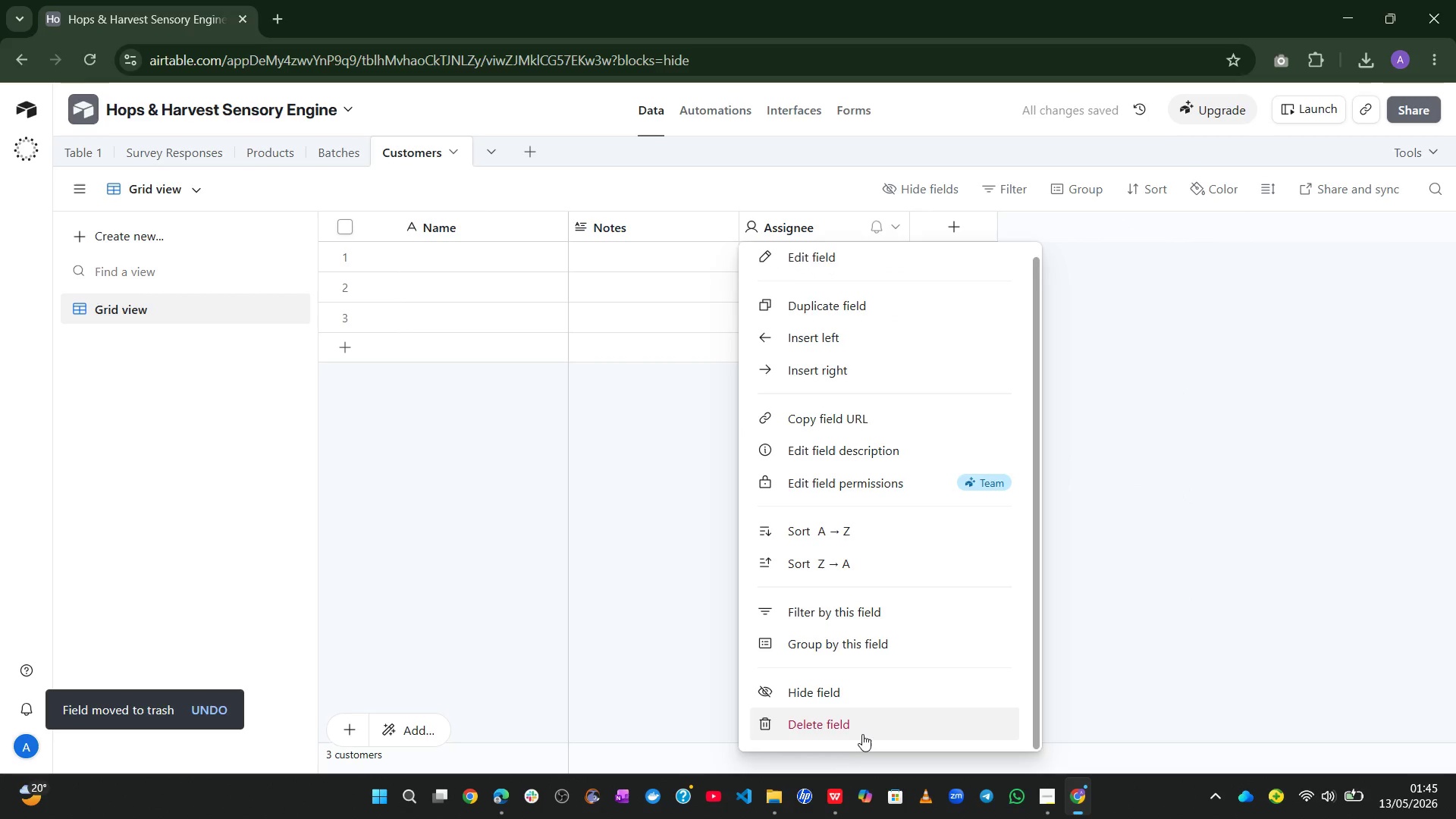 
left_click([862, 735])
 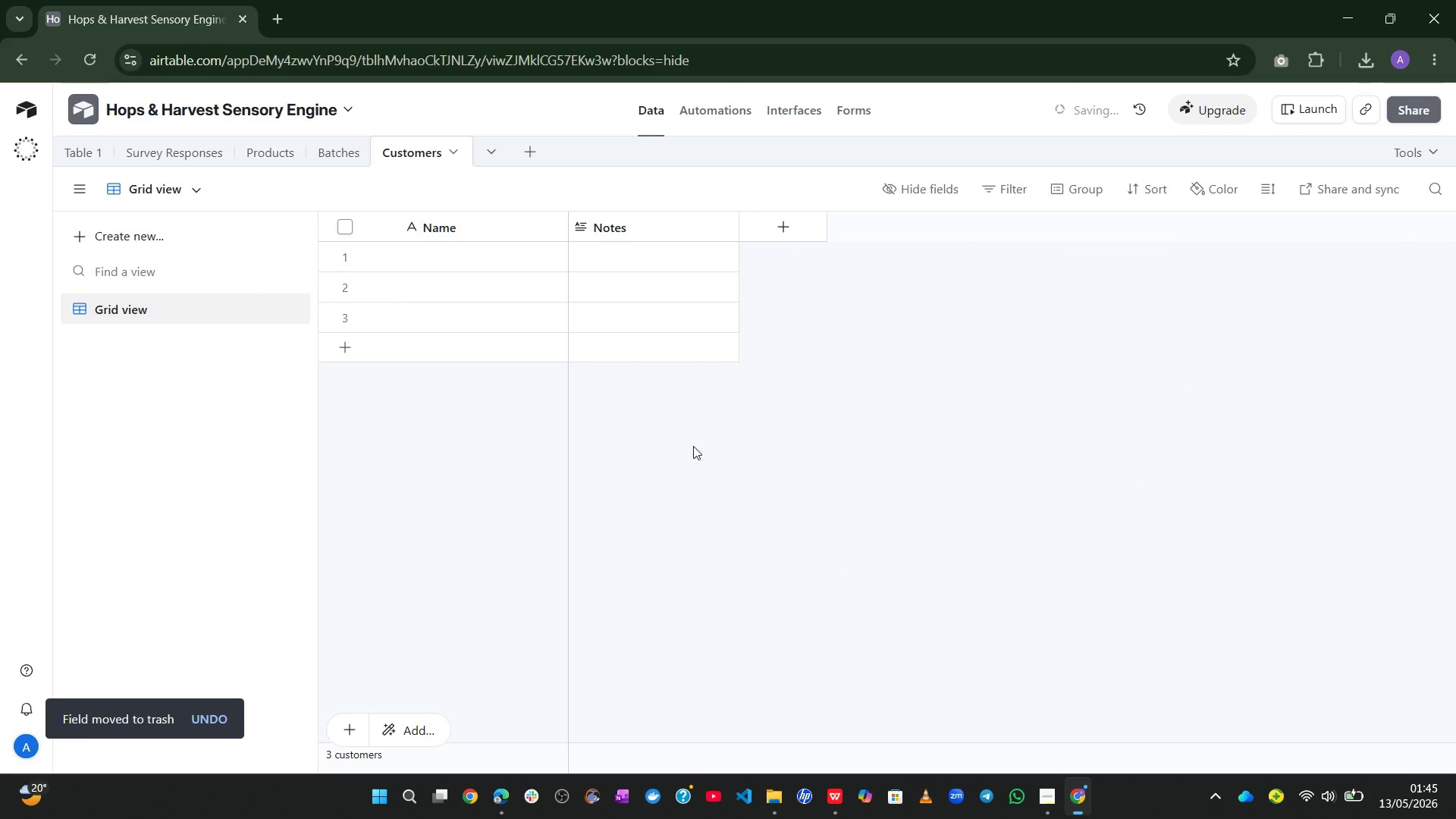 
mouse_move([582, 328])
 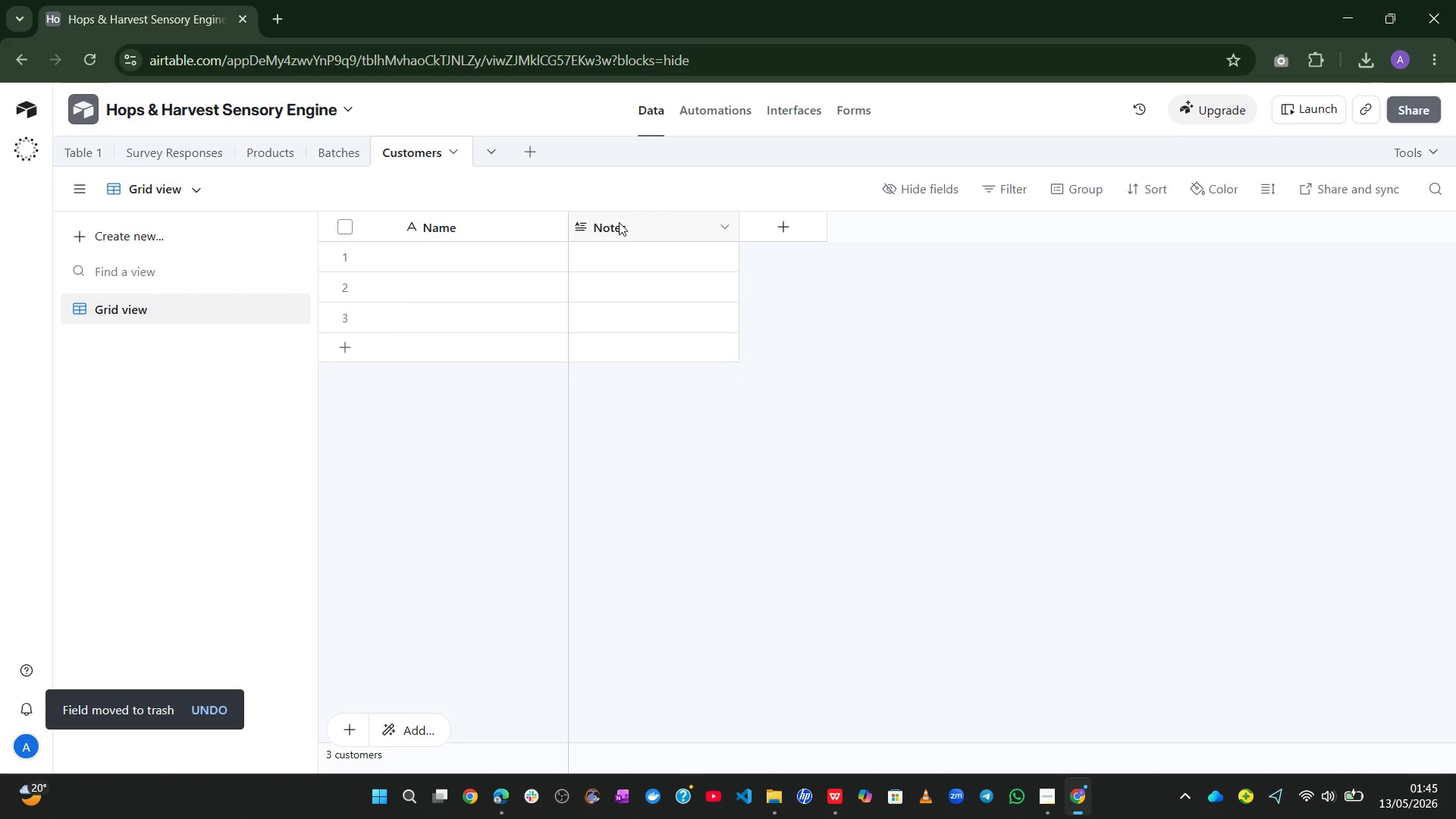 
right_click([620, 221])
 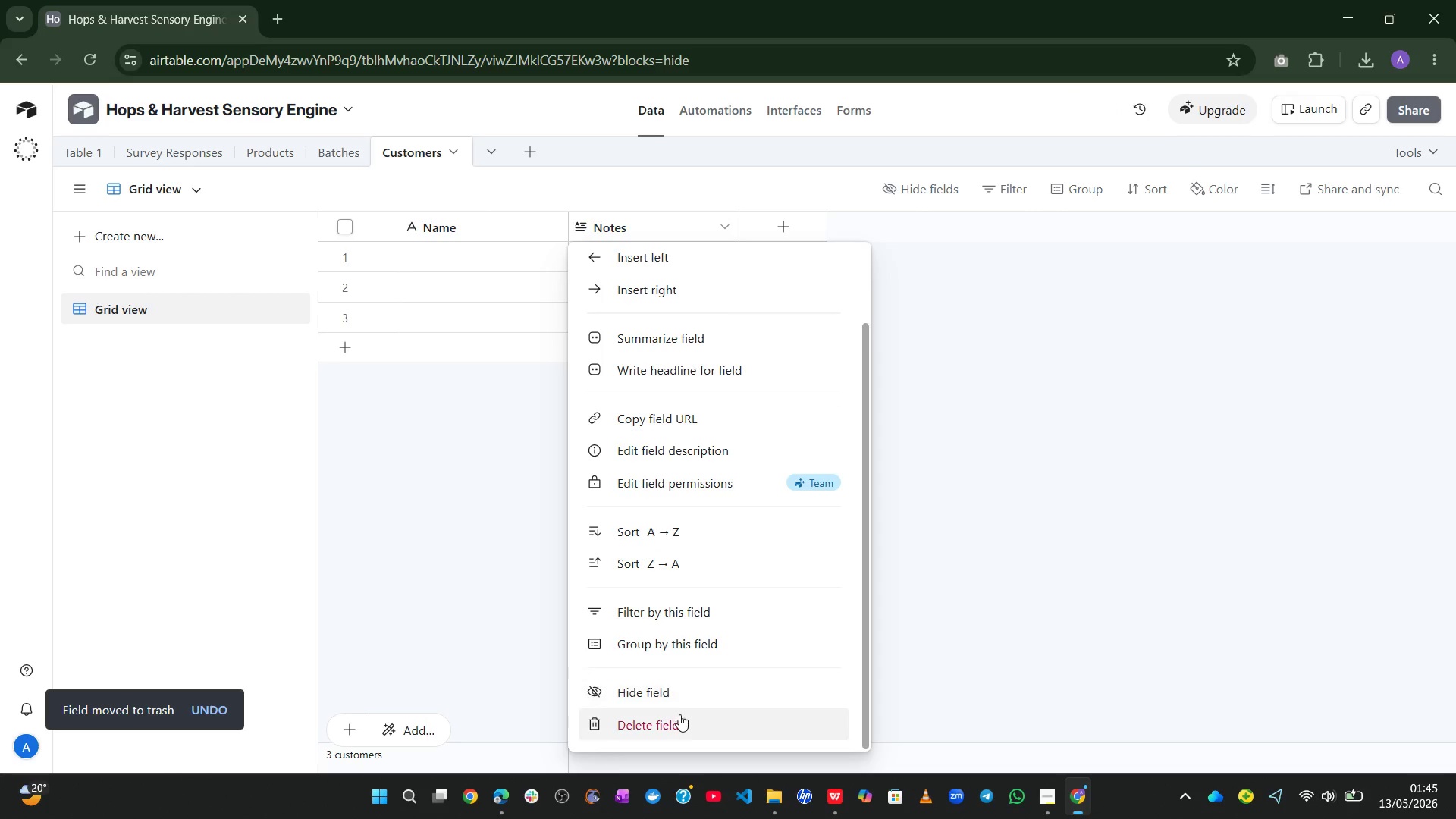 
left_click([679, 718])
 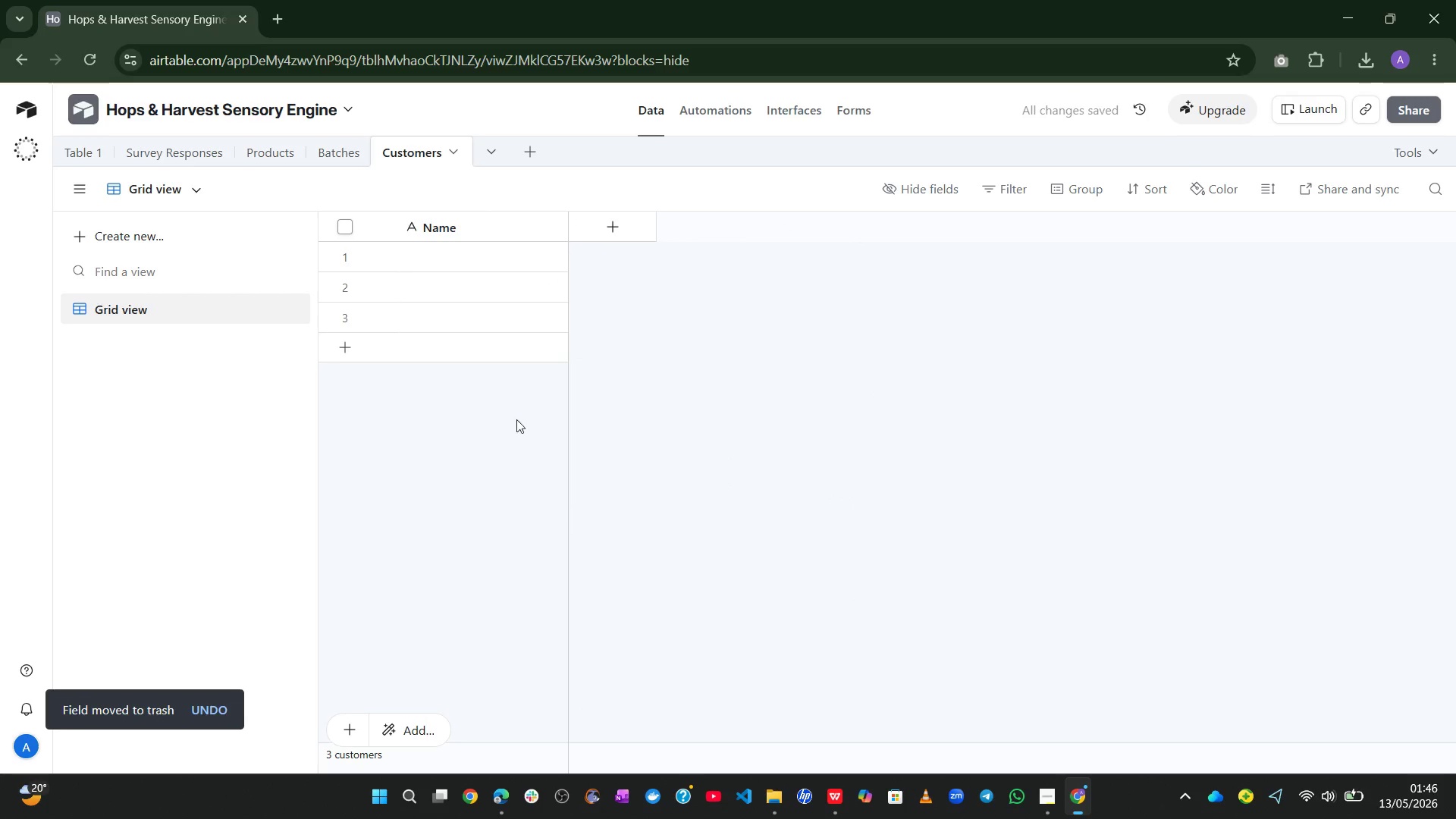 
wait(5.47)
 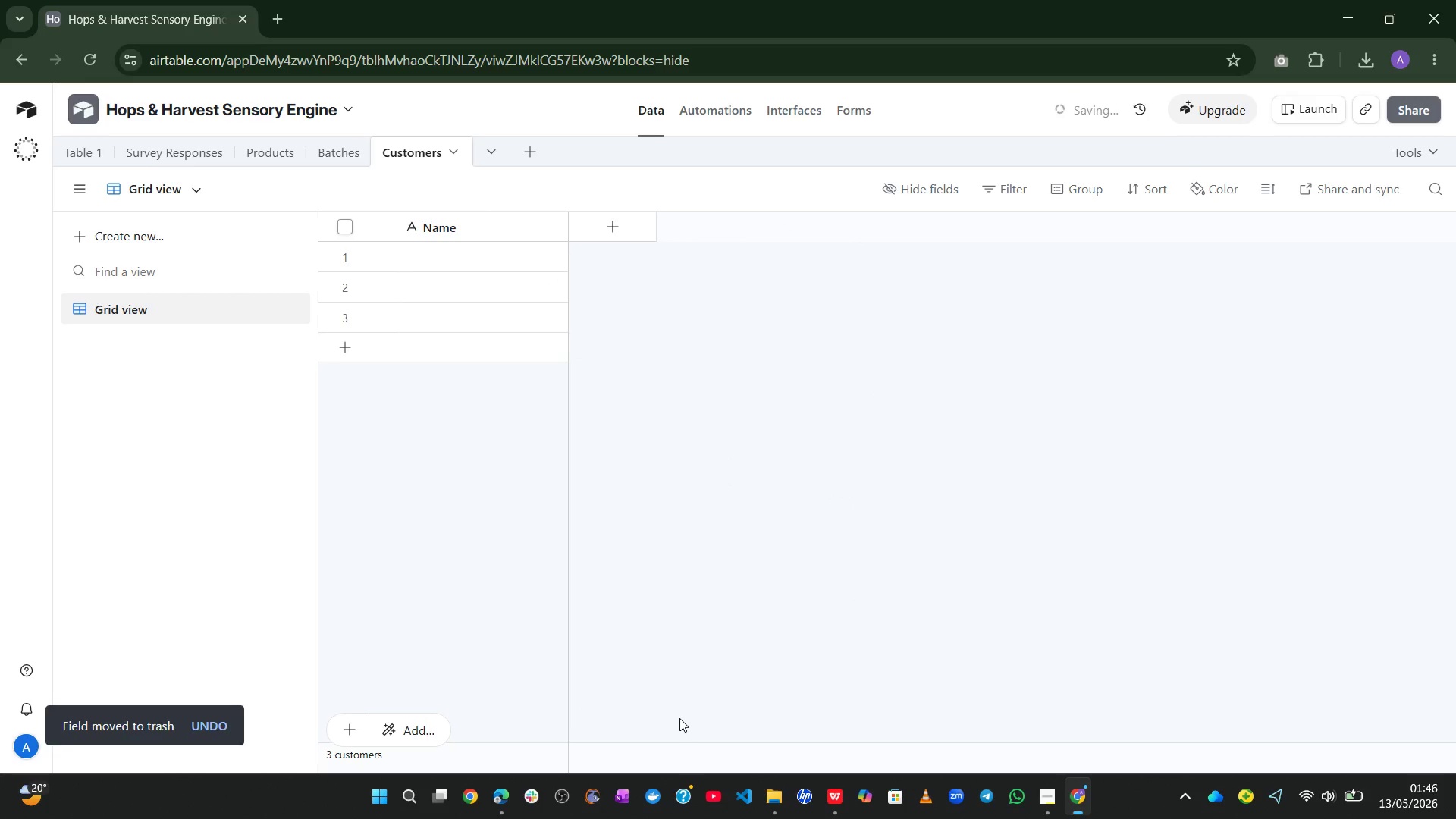 
double_click([463, 227])
 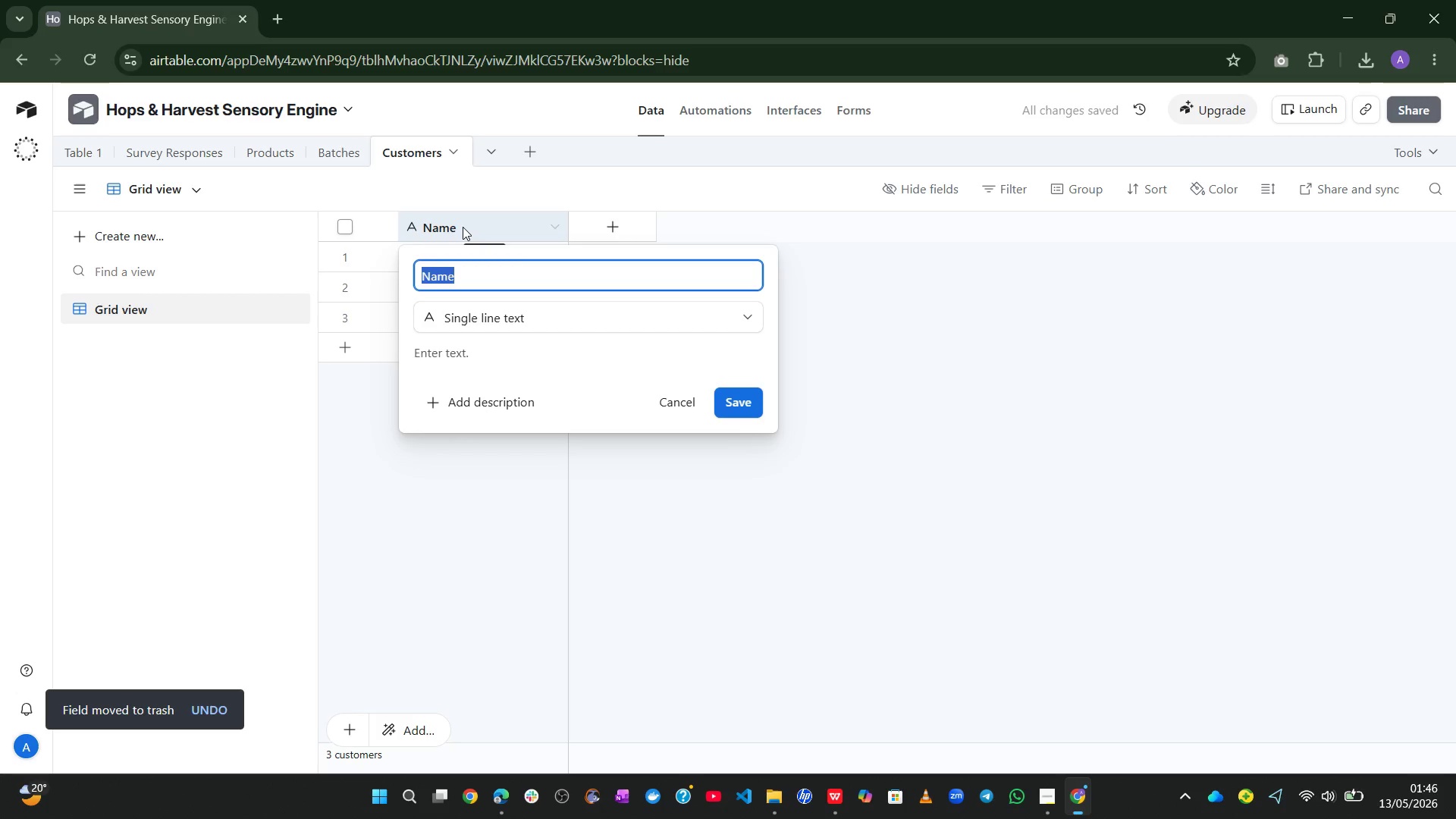 
type(Customer Type)
 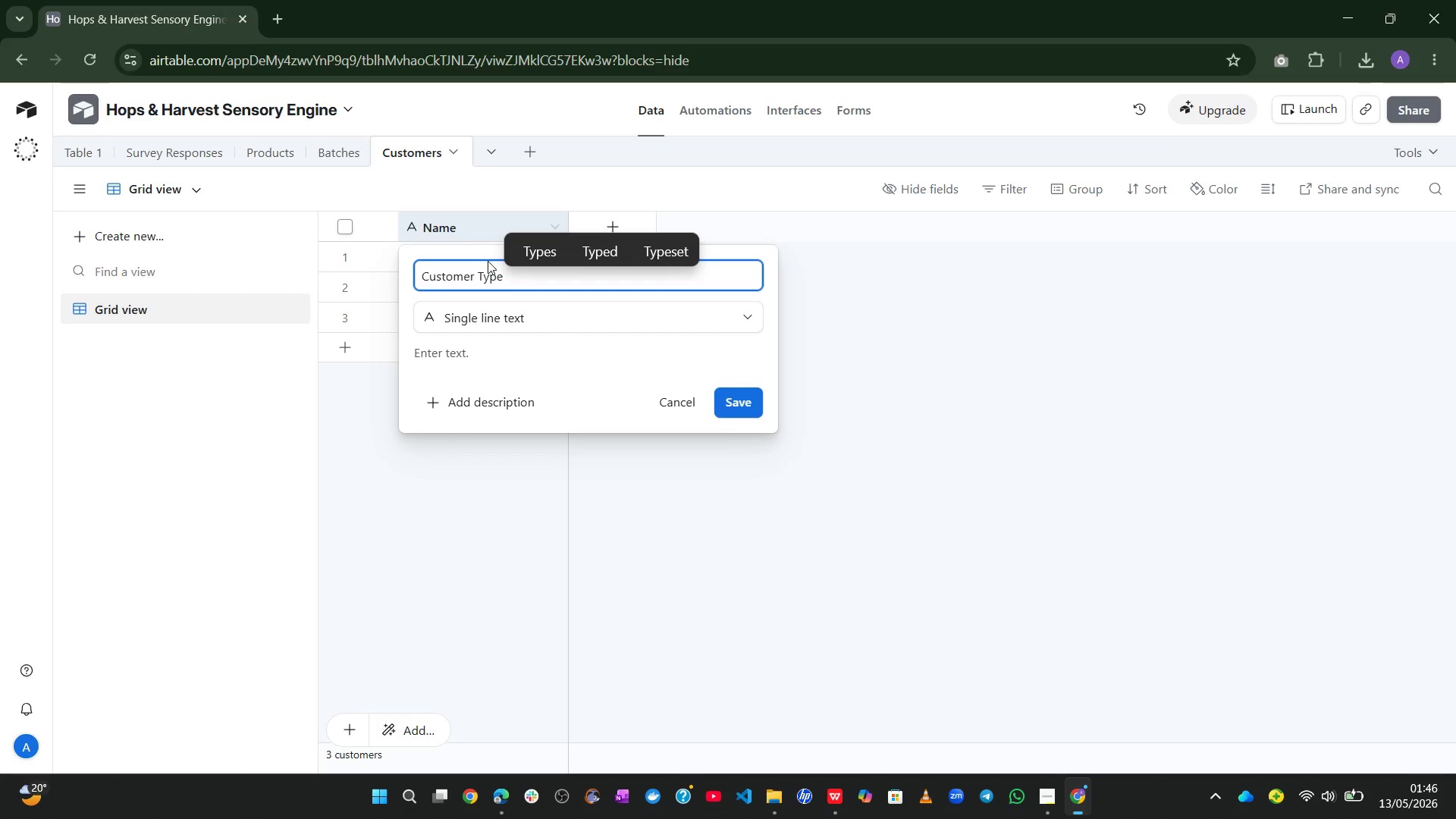 
left_click([743, 385])
 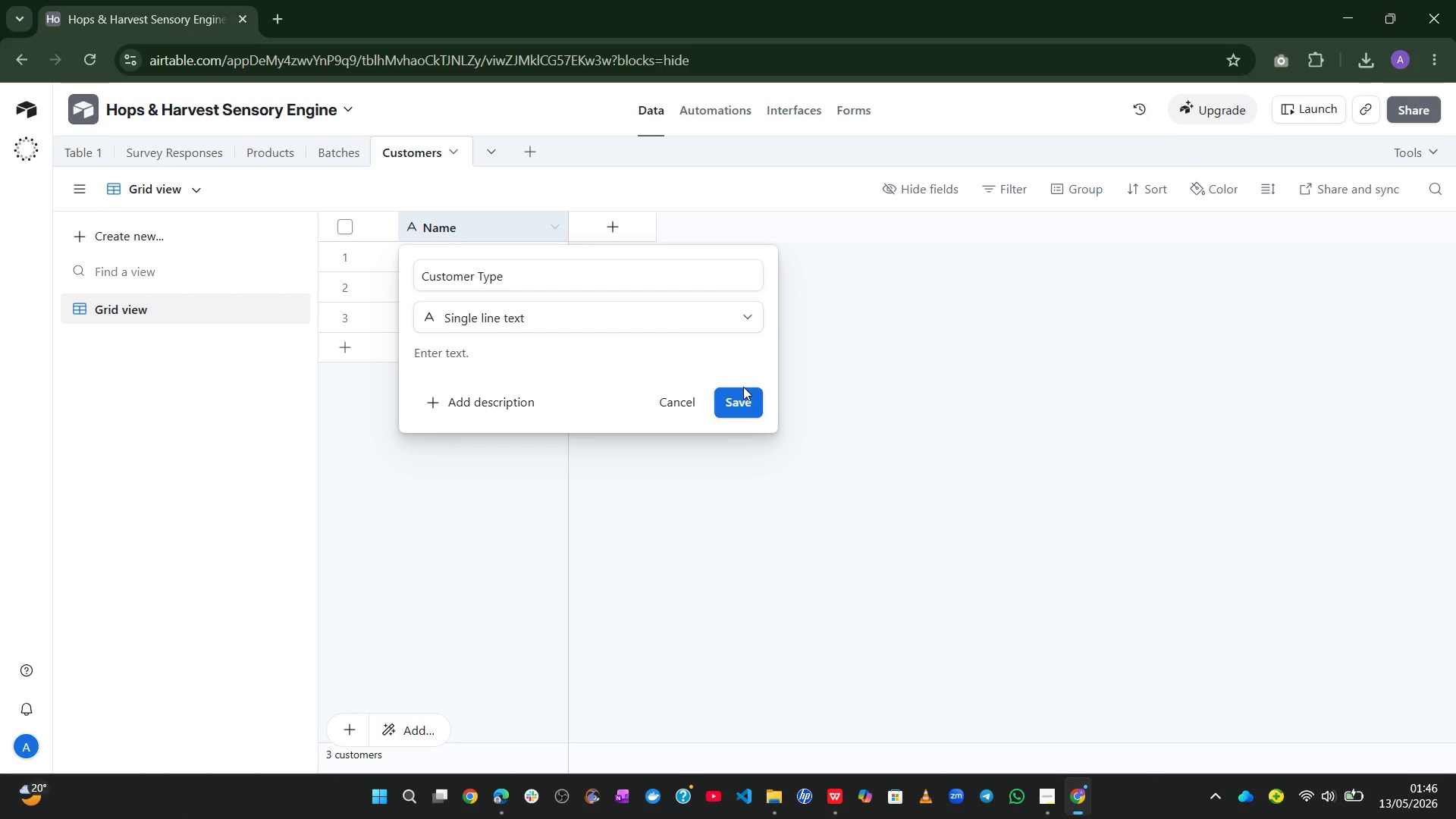 
left_click([743, 388])
 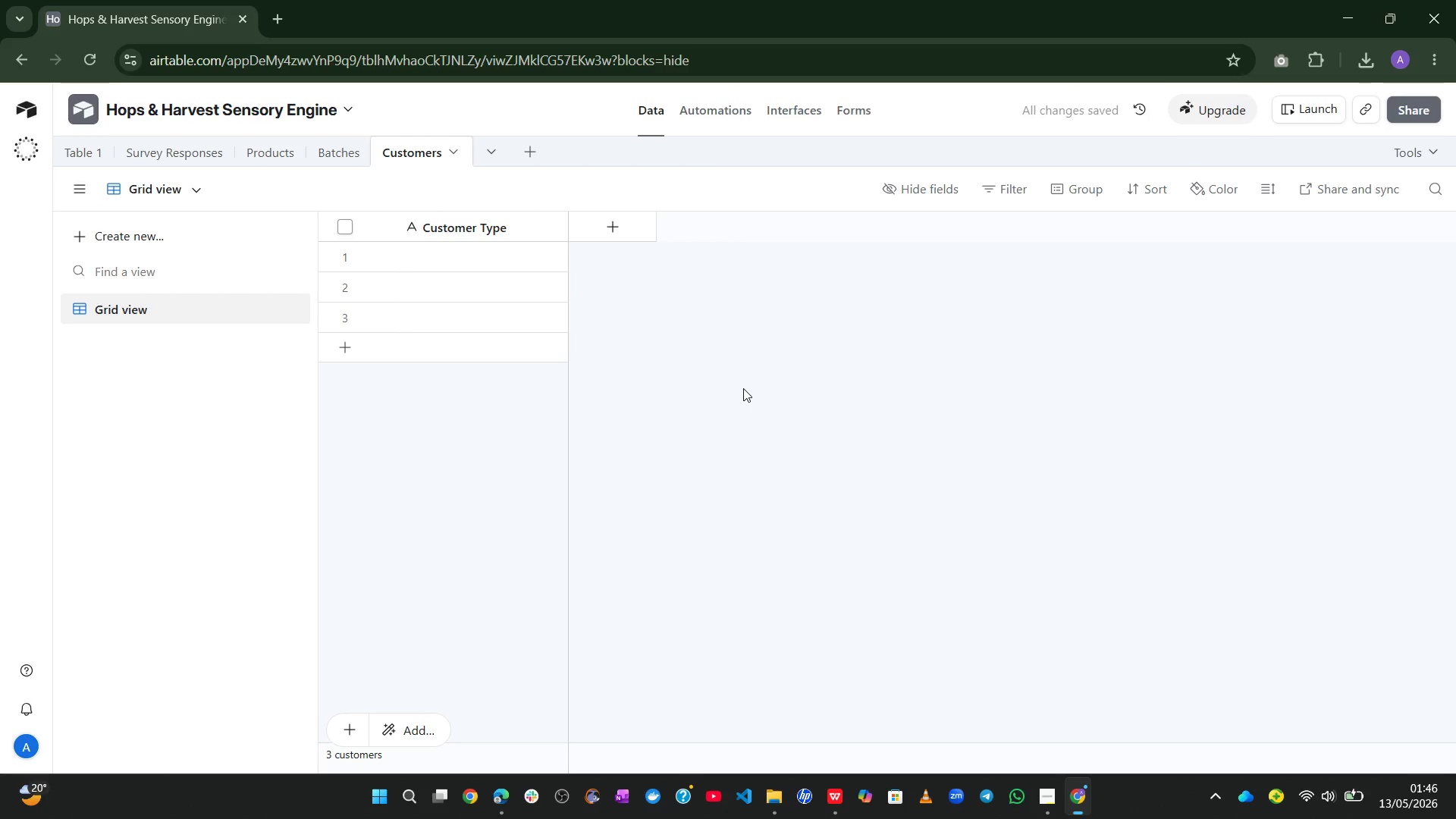 
mouse_move([647, 228])
 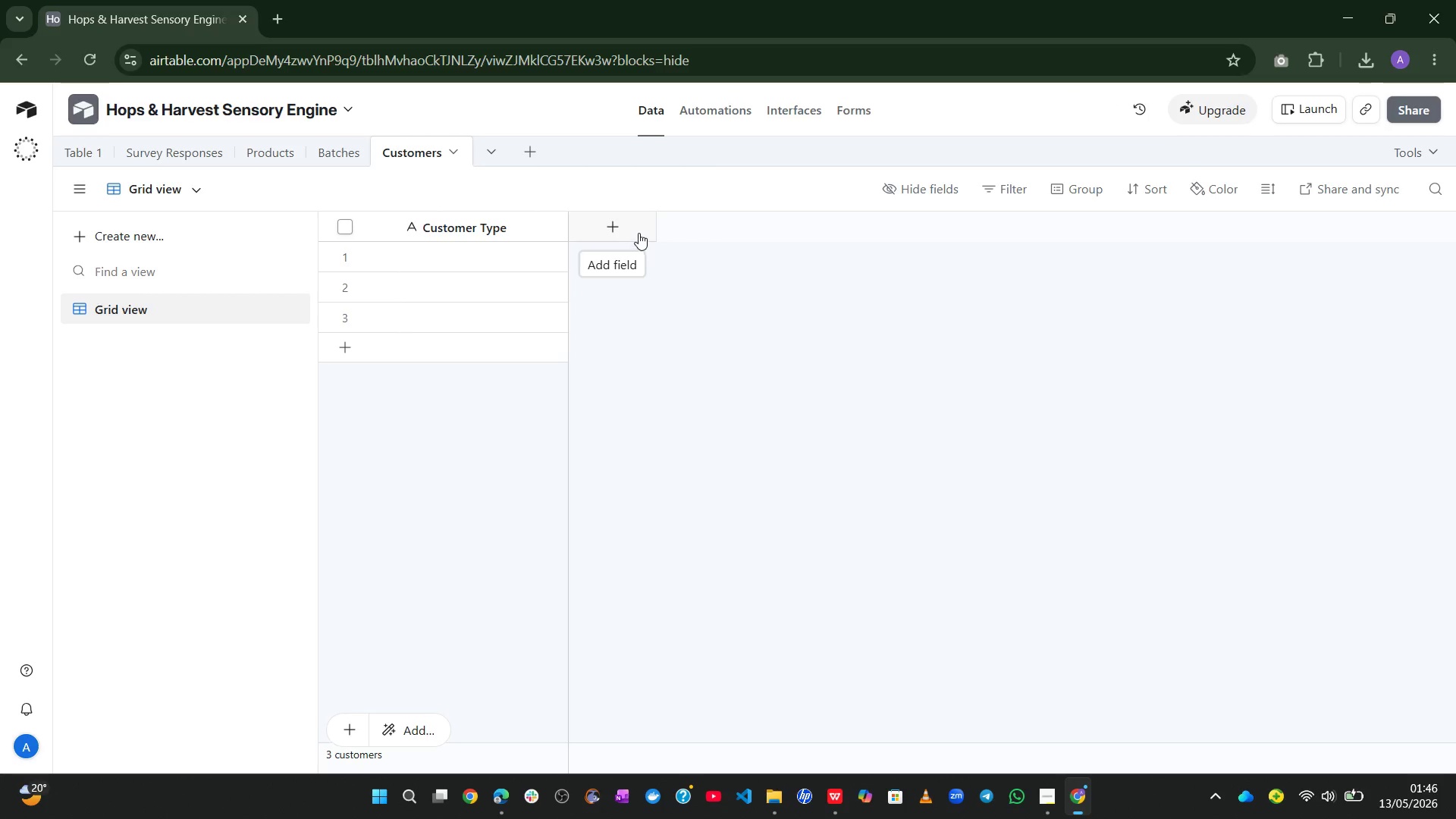 
left_click([639, 233])
 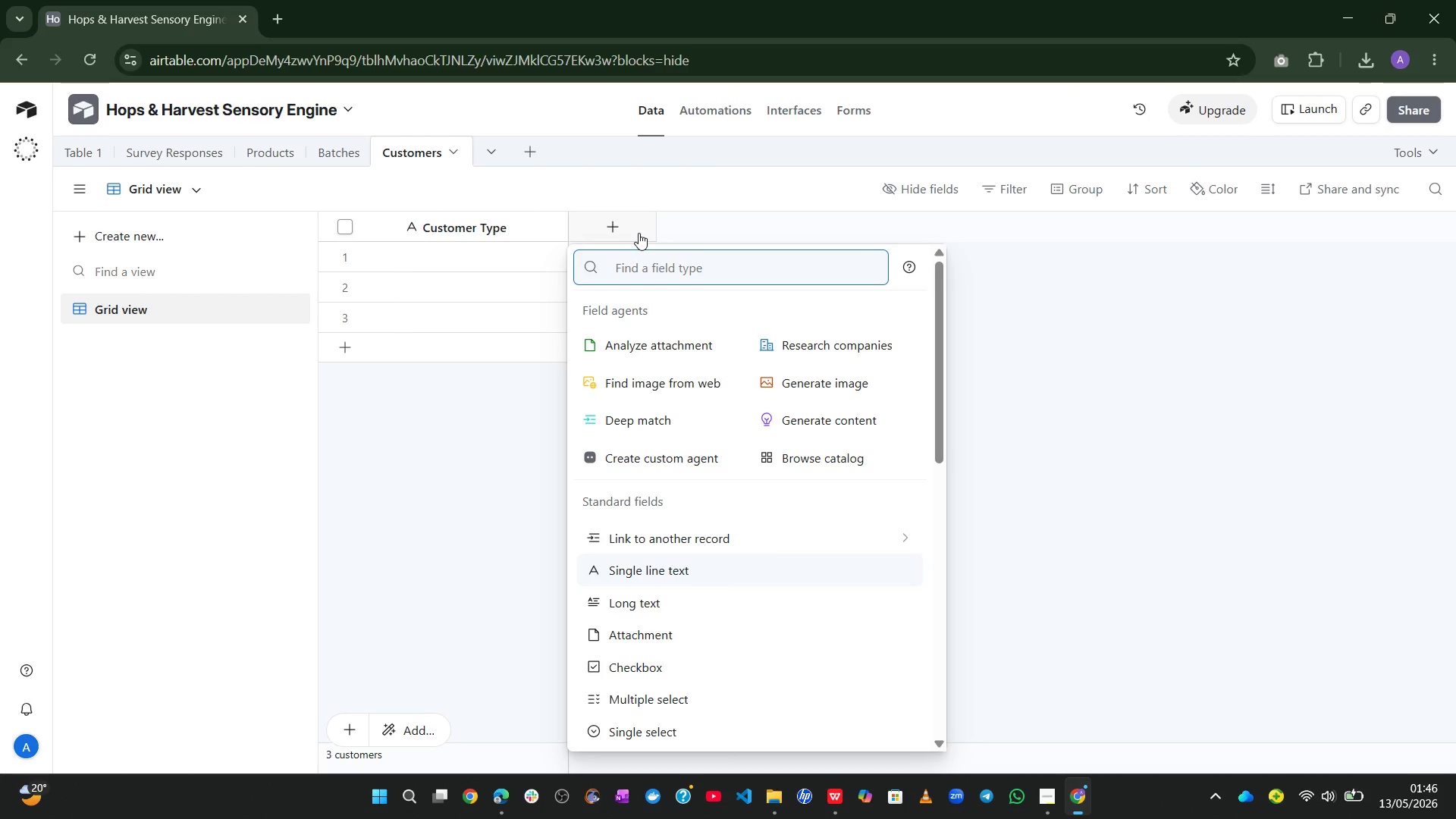 
type(sin)
 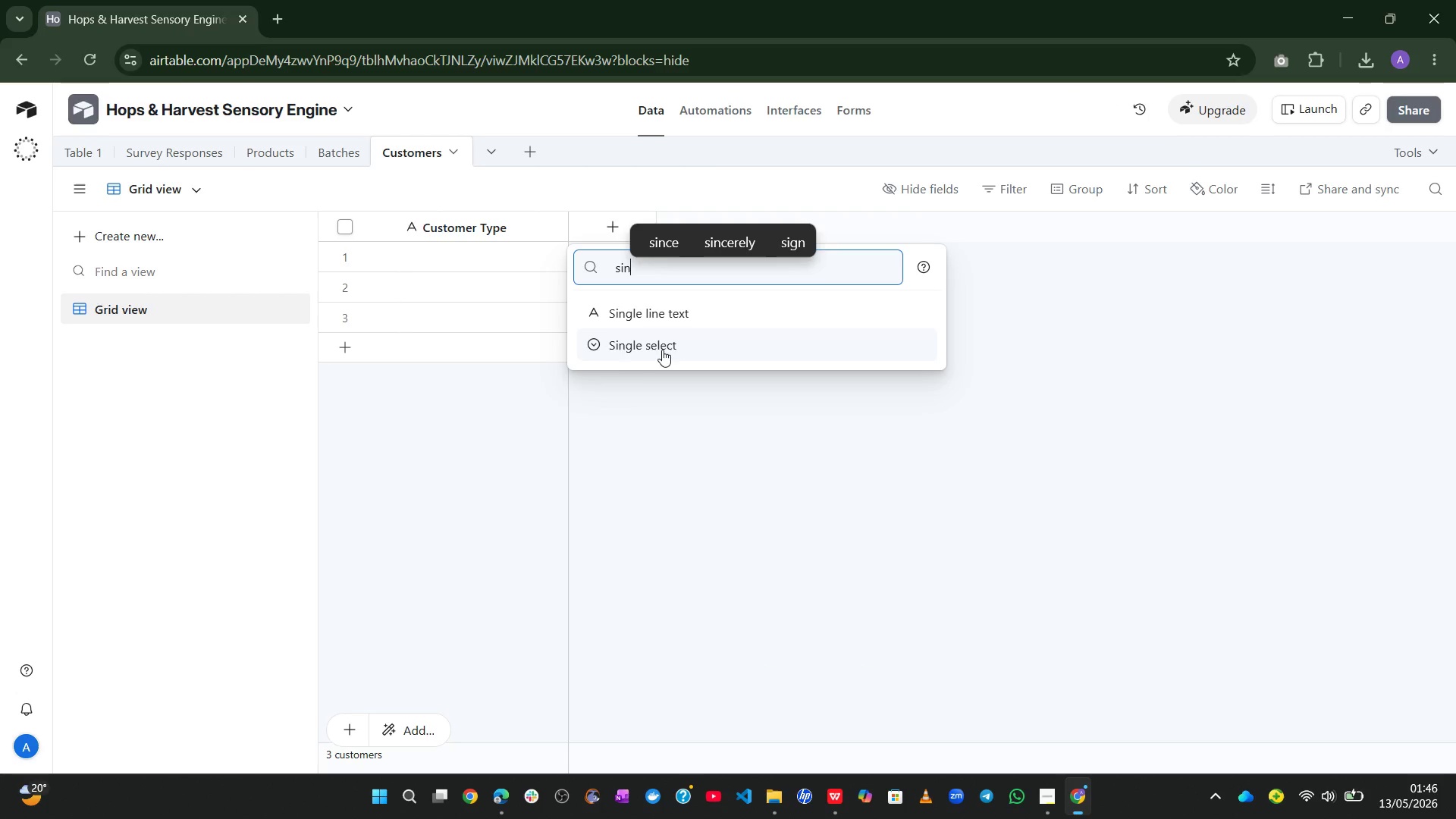 
left_click([665, 346])
 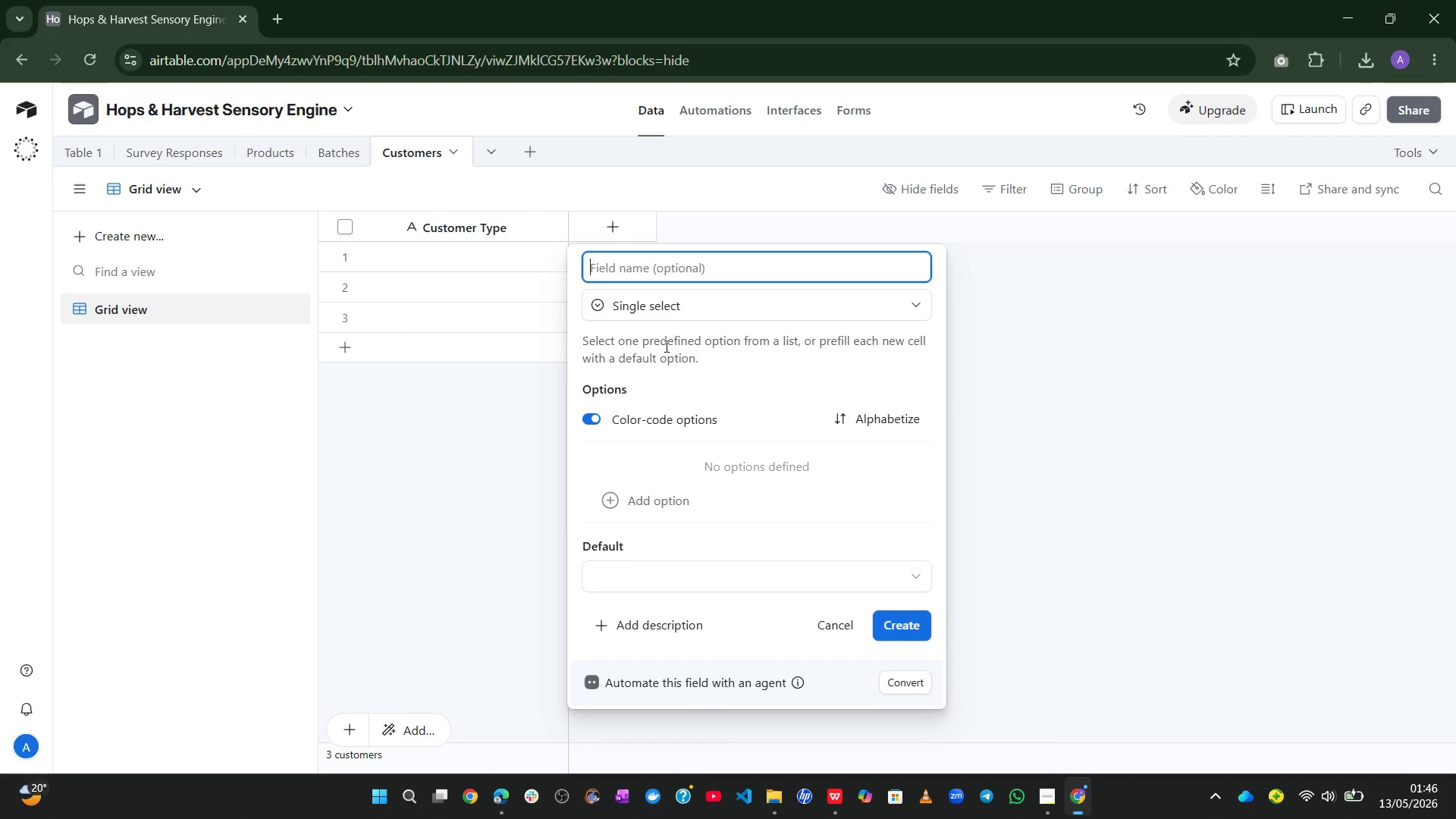 
type(Distribution Channe;)
key(Backspace)
type(l)
 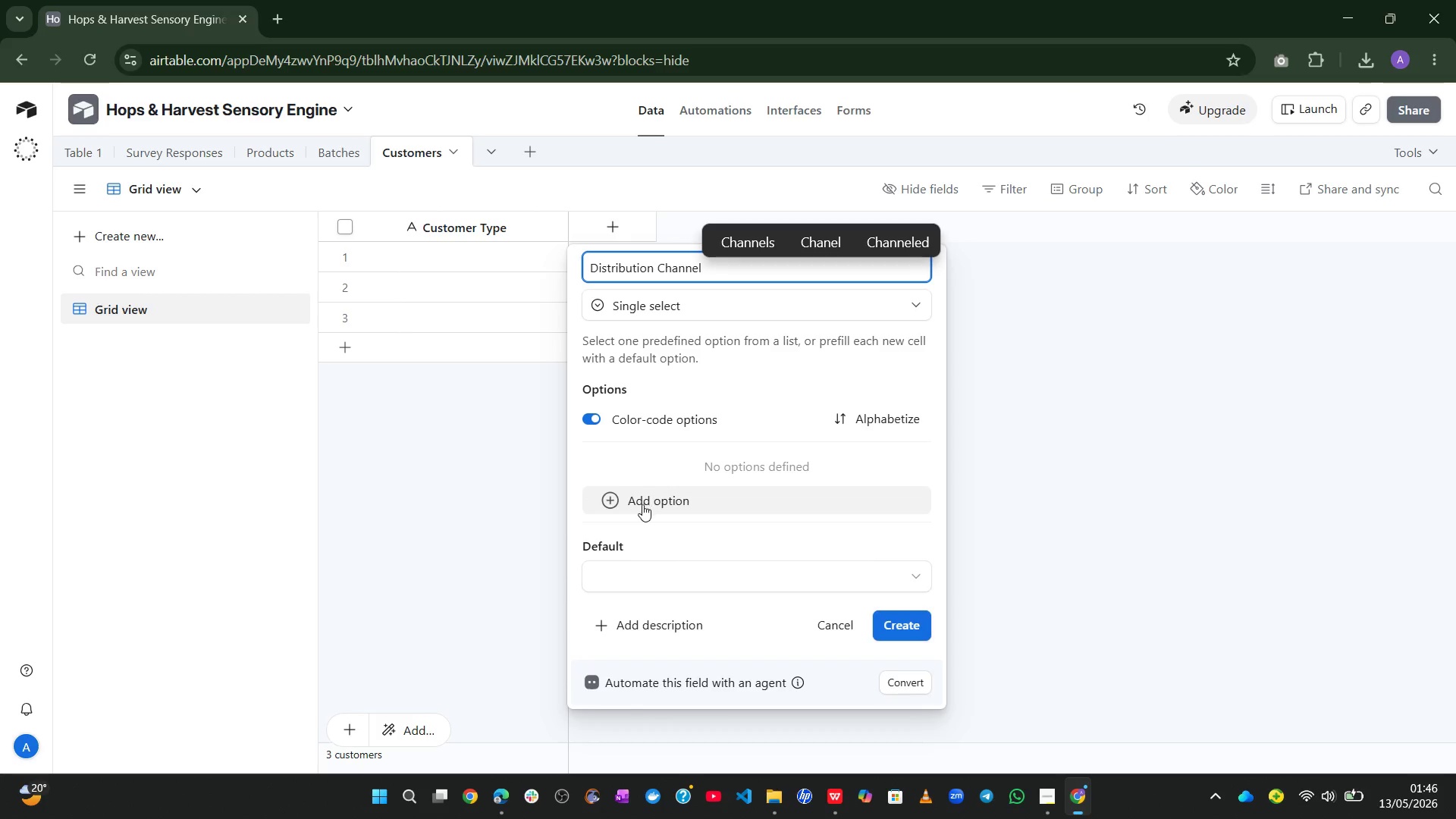 
left_click([642, 504])
 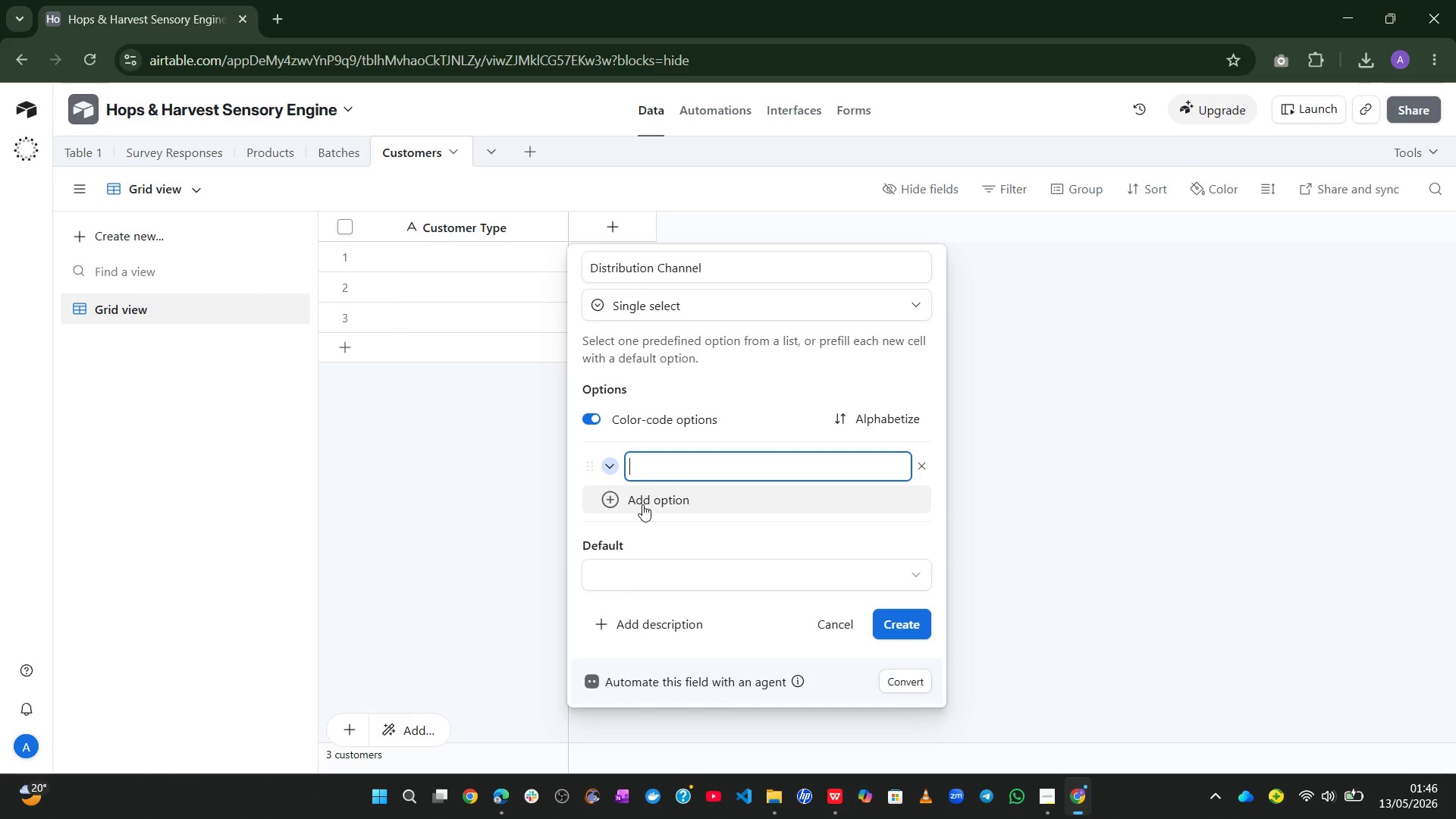 
wait(6.05)
 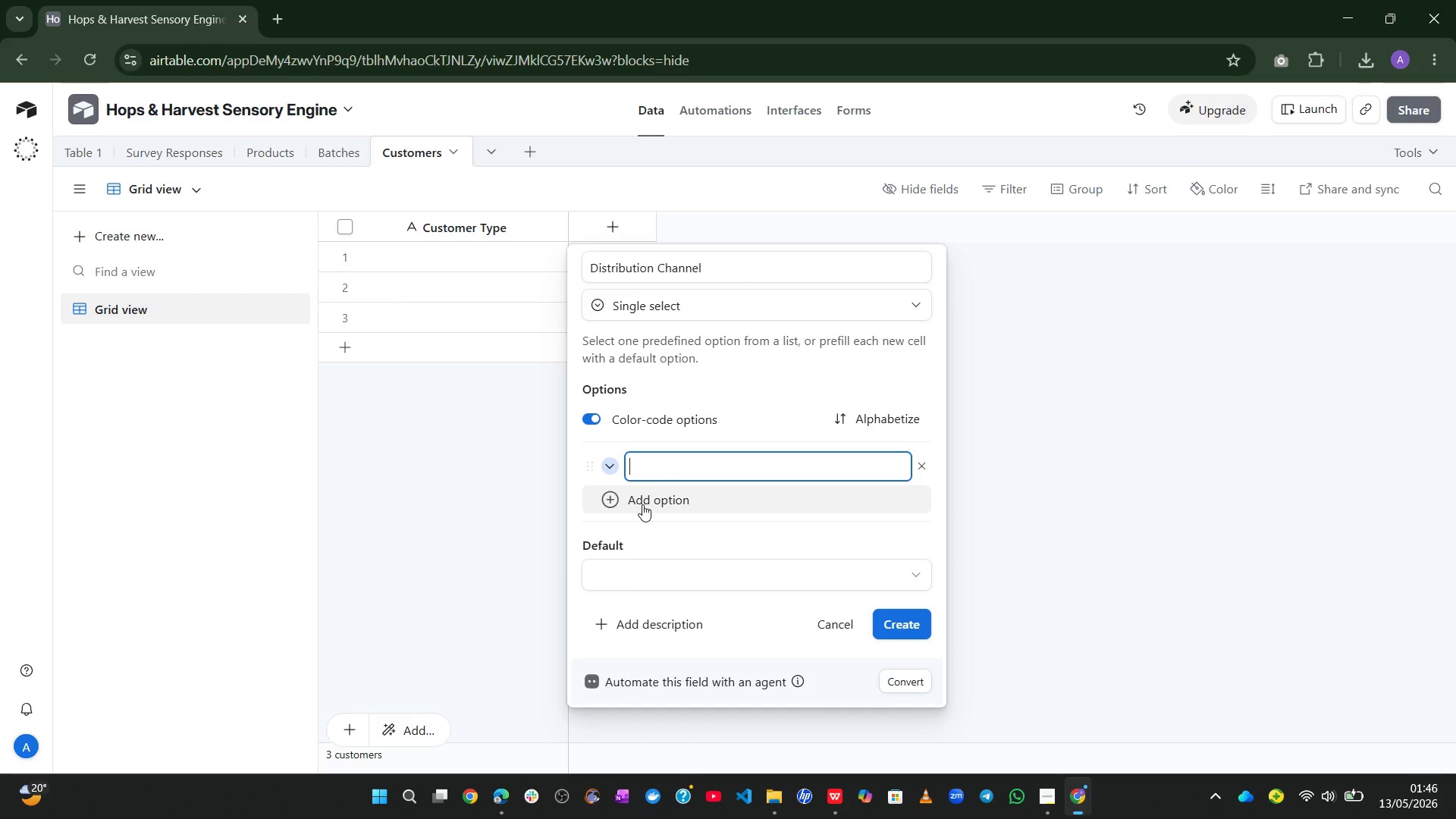 
type(Home Explorer Boo)
key(Backspace)
type(x)
 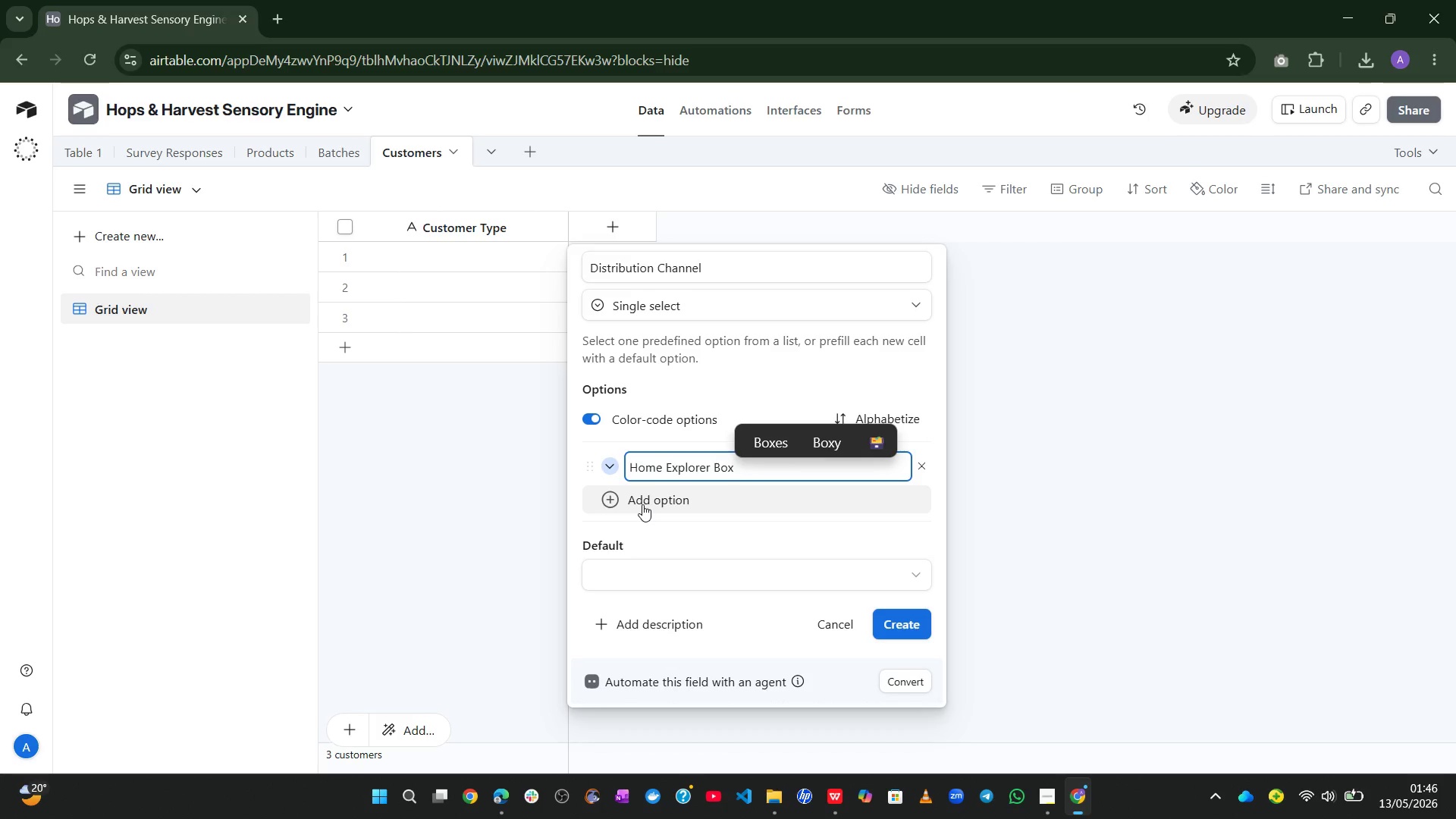 
key(Enter)
 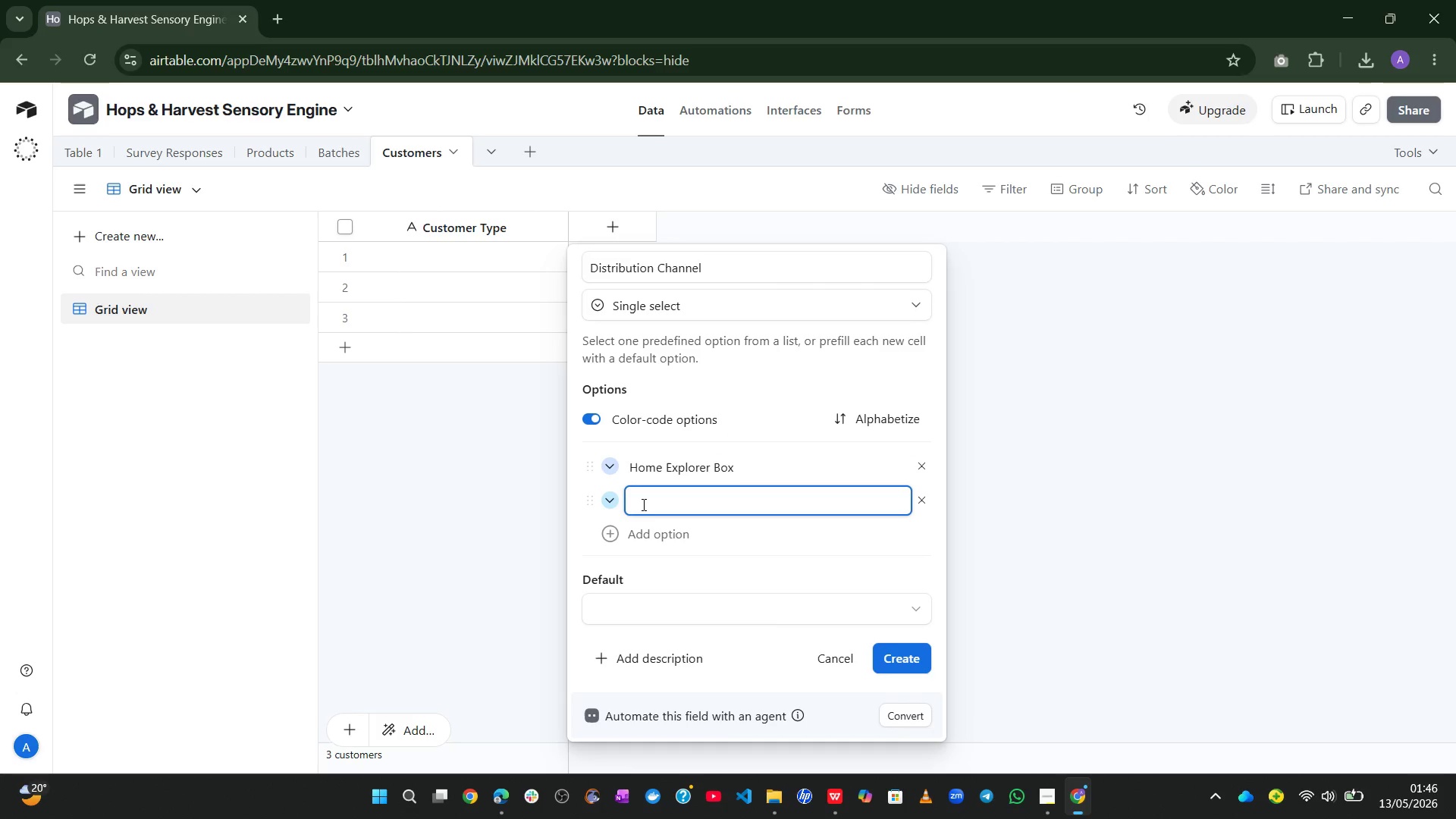 
type(On-site)
 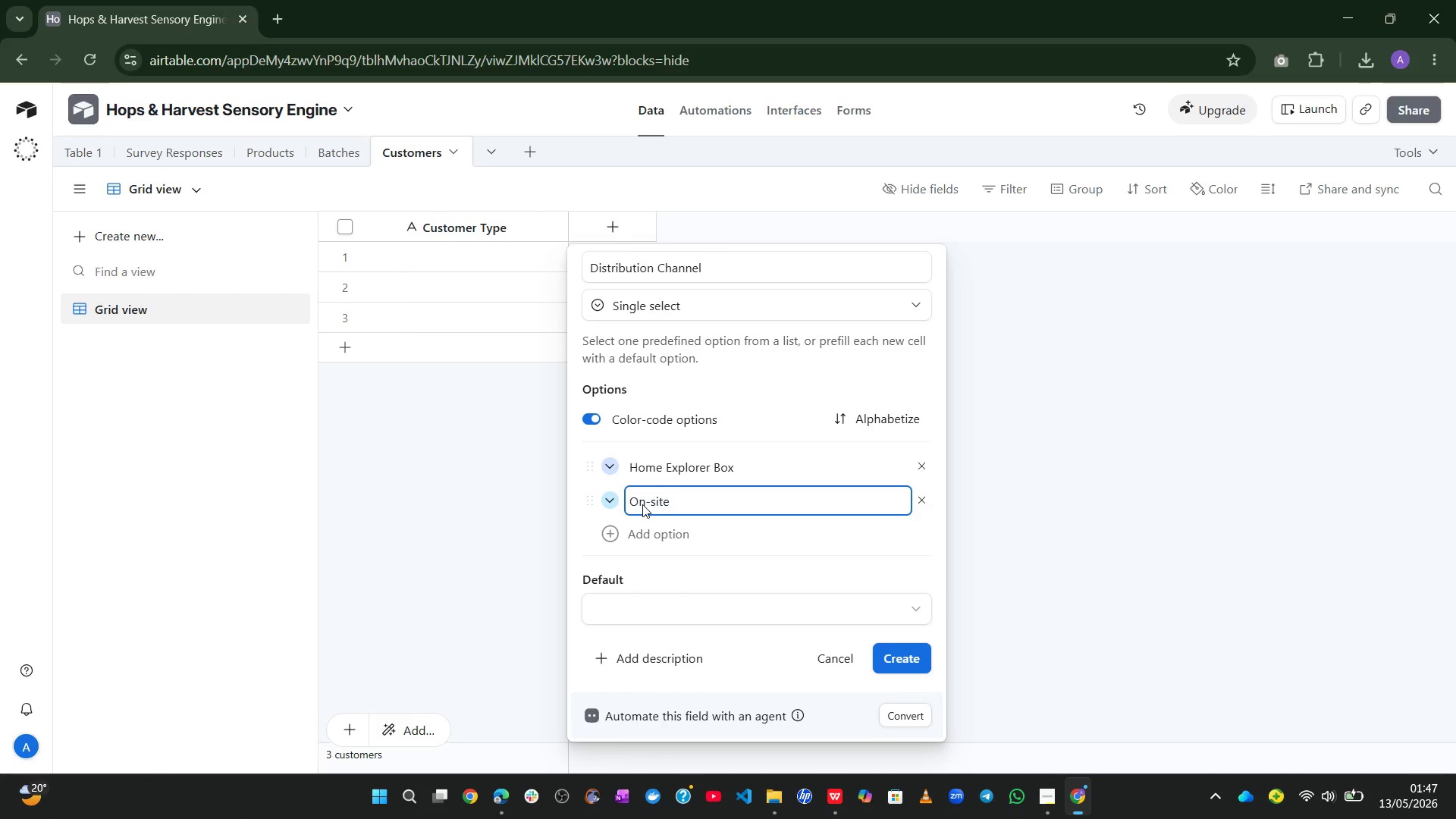 
key(Enter)
 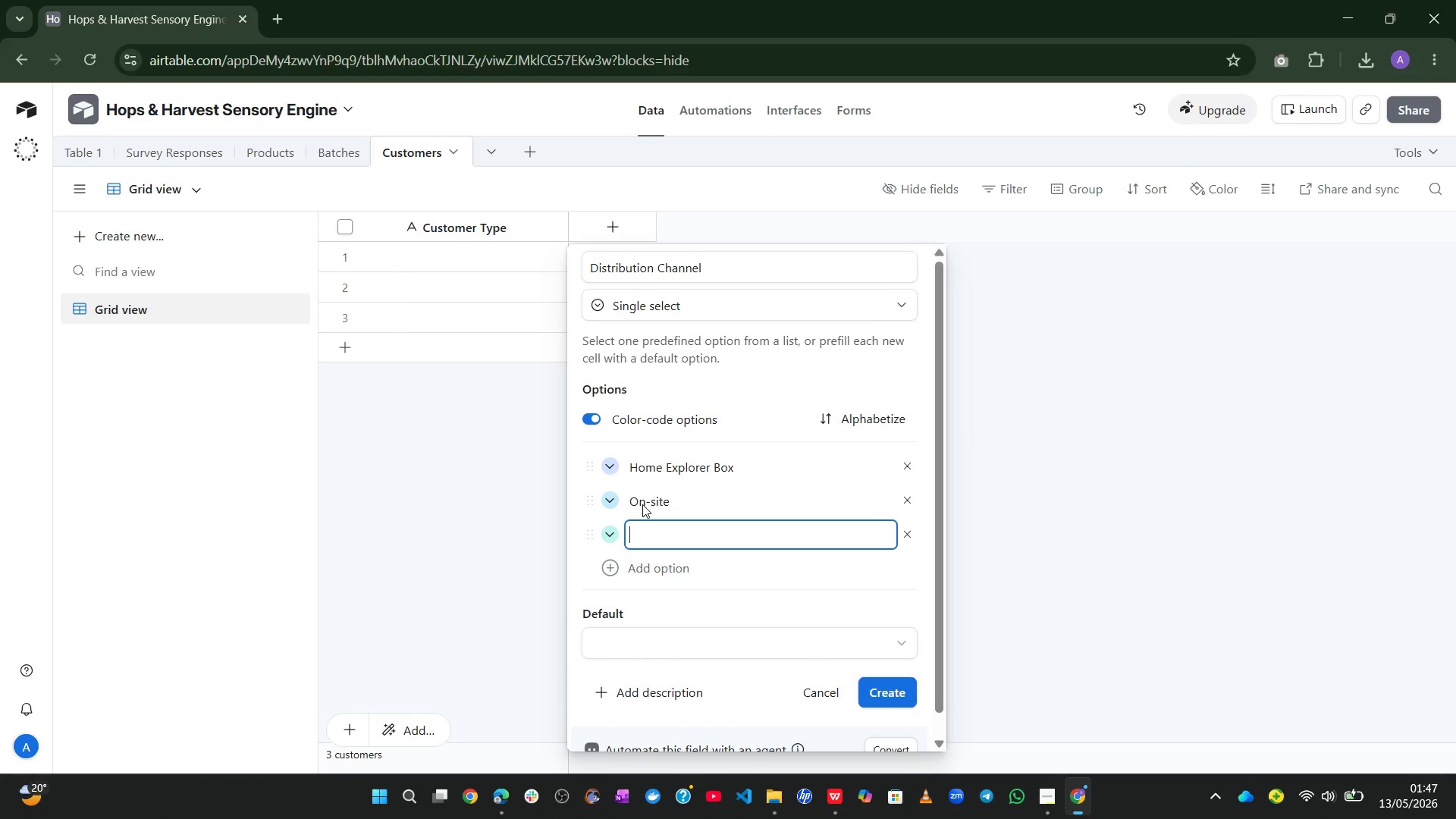 
type(Toasting Room)
 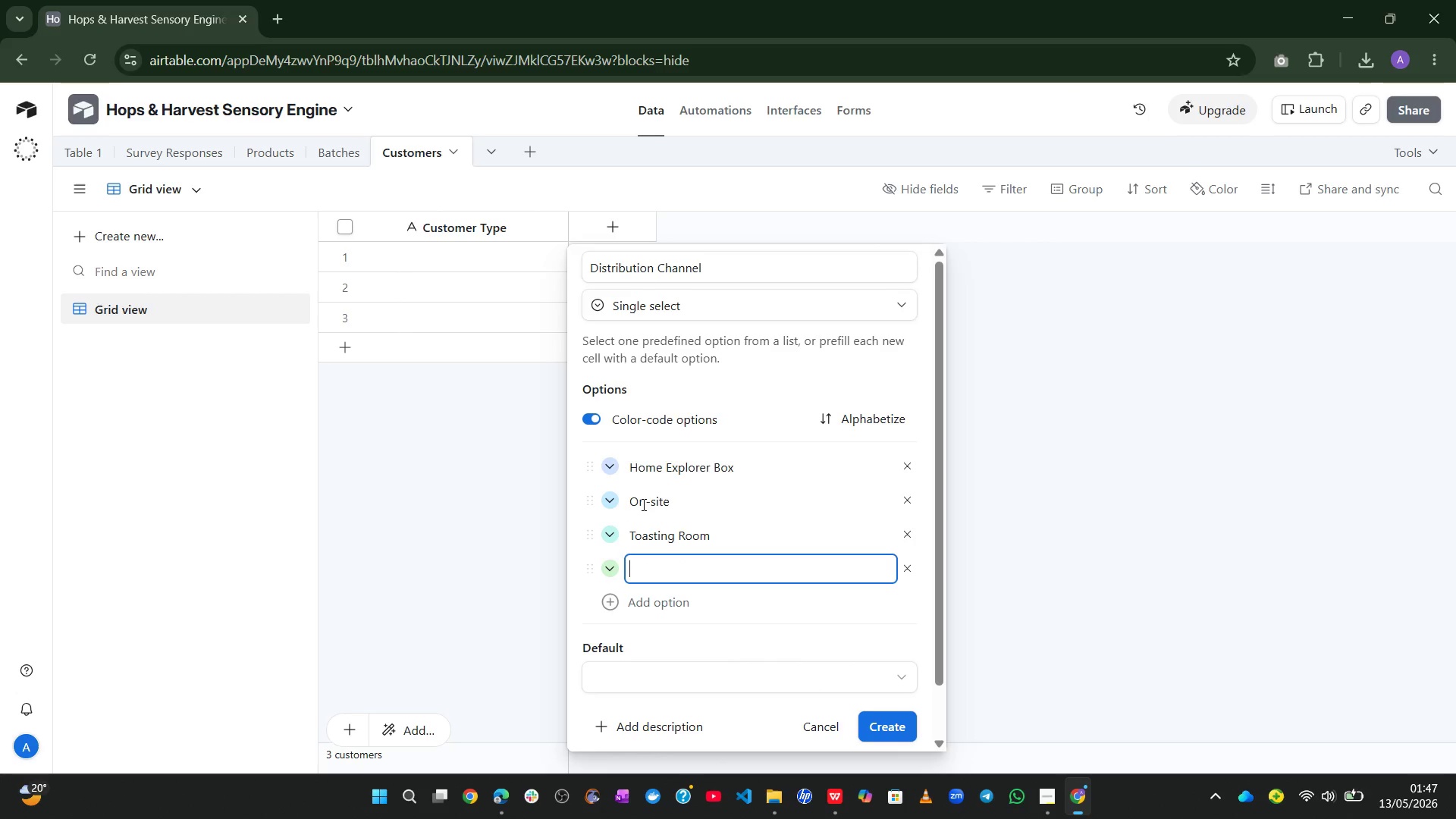 
 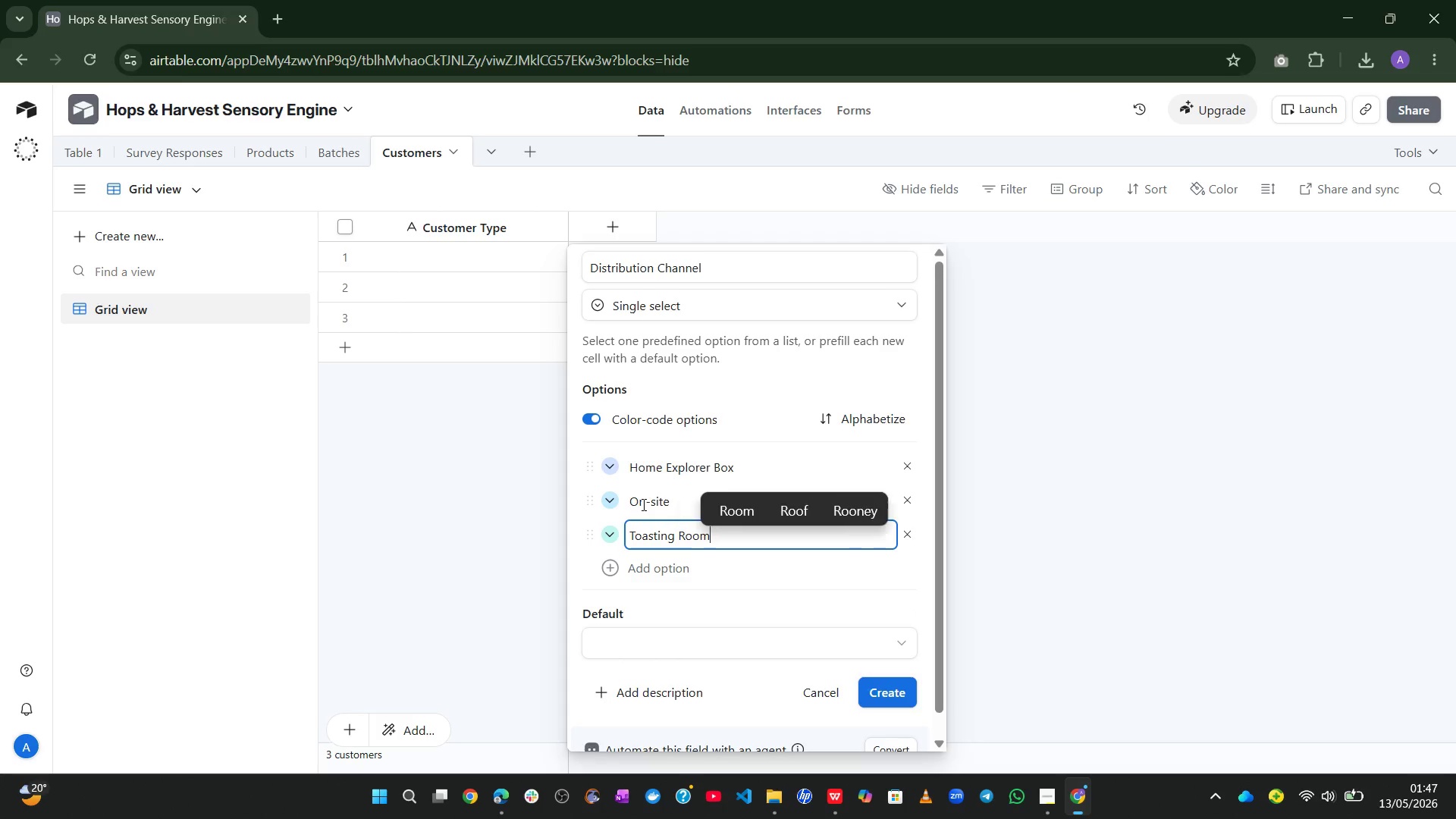 
key(Enter)
 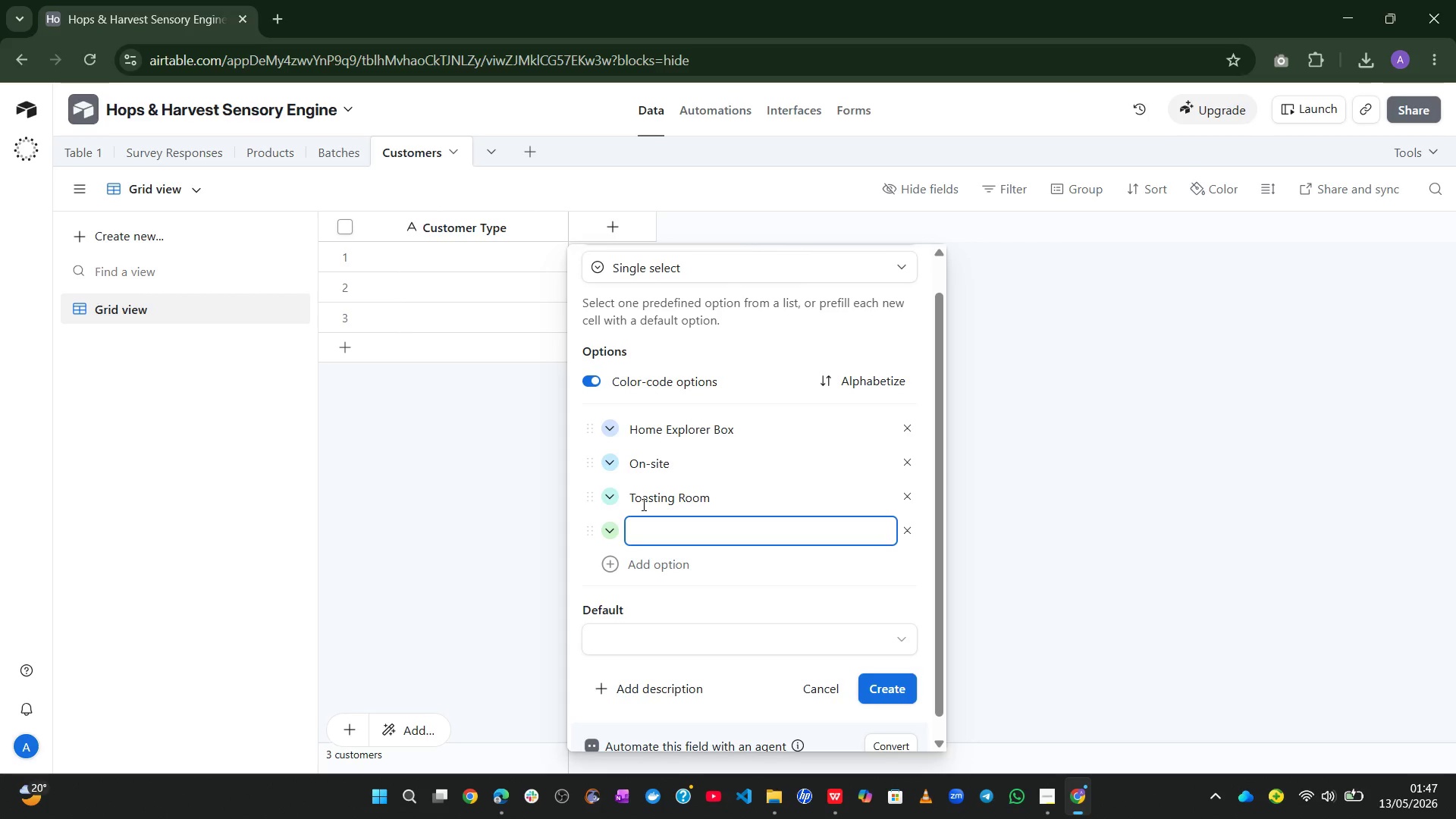 
type(Private Event)
 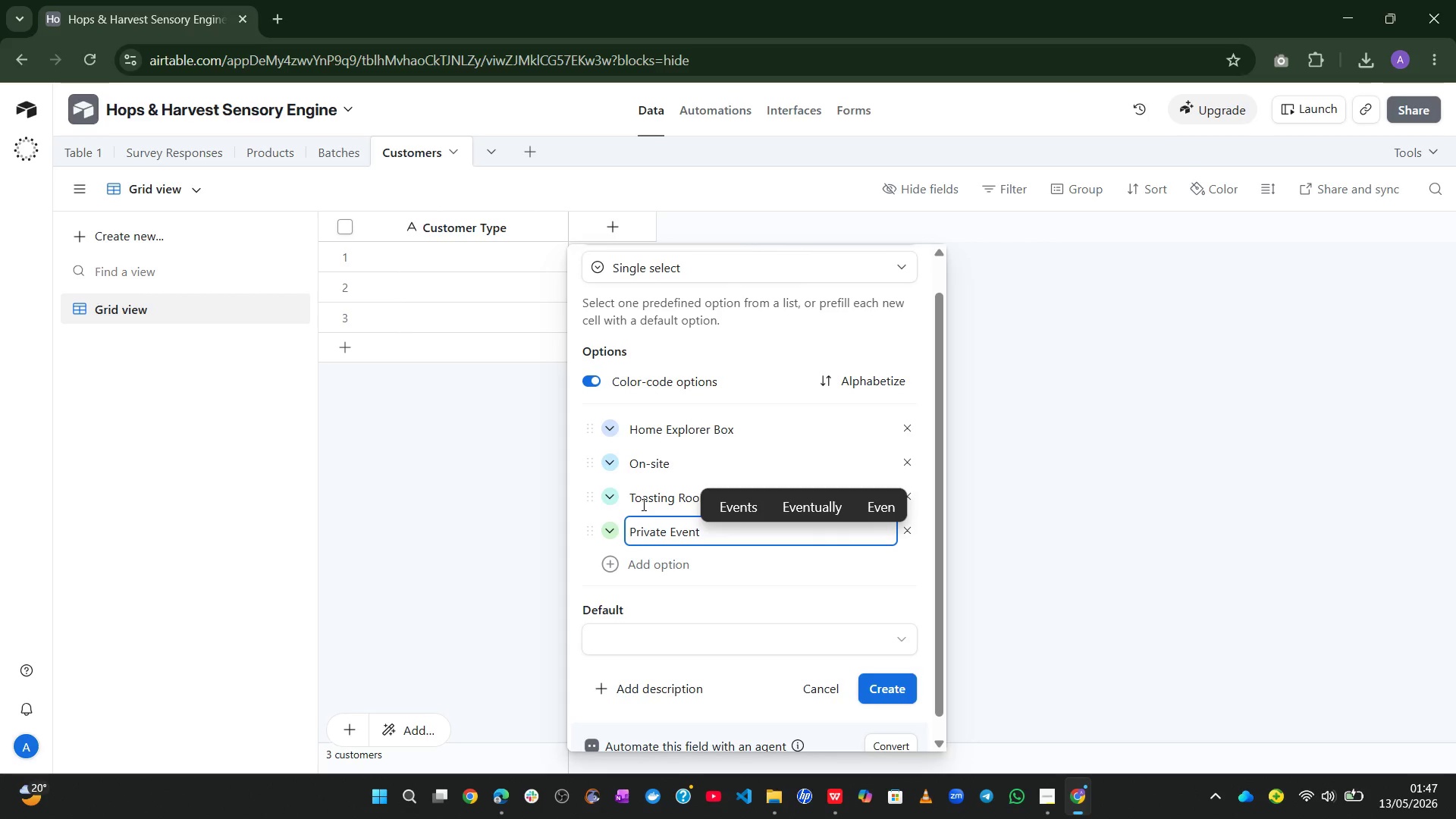 
key(Enter)
 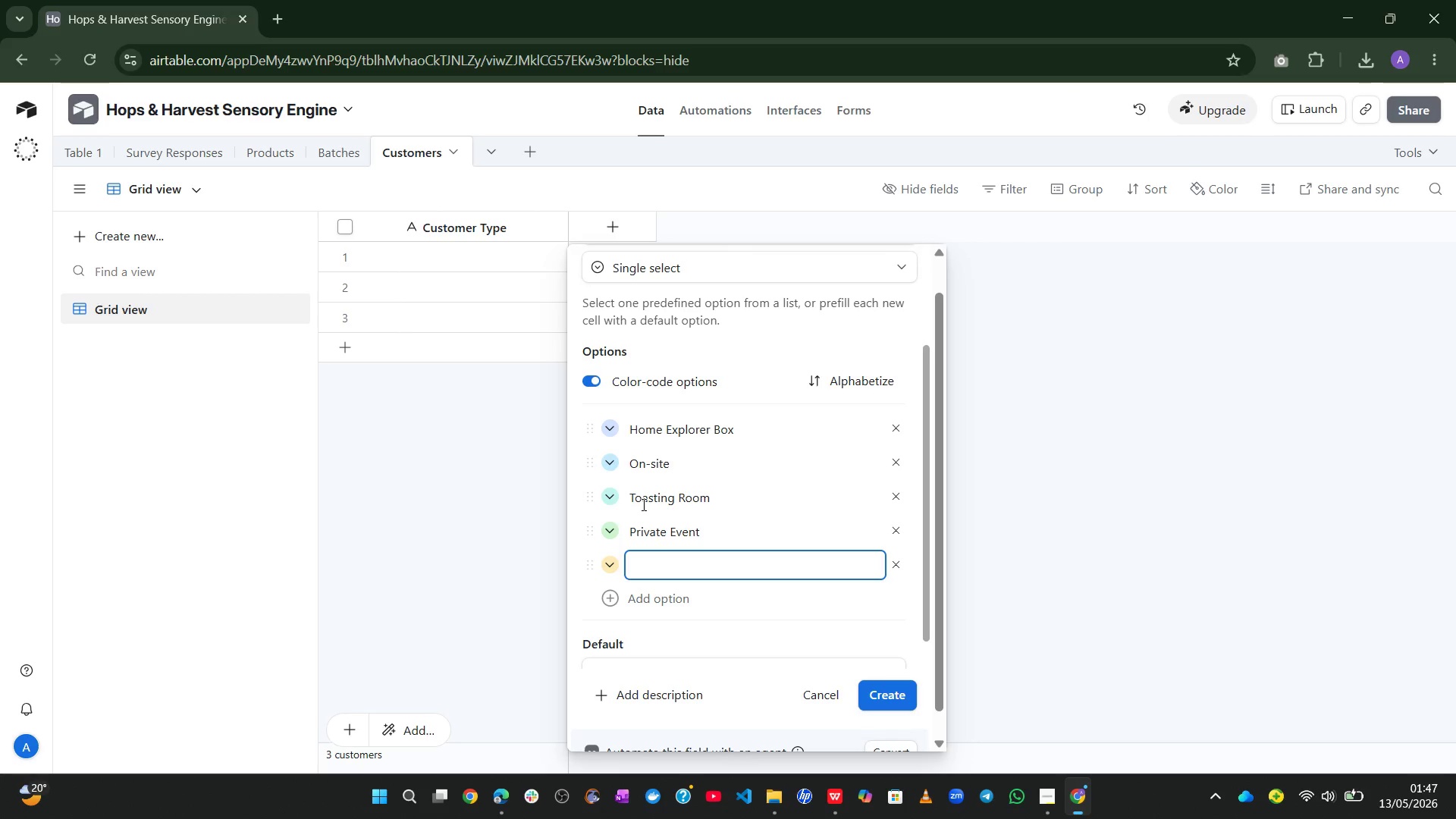 
wait(6.55)
 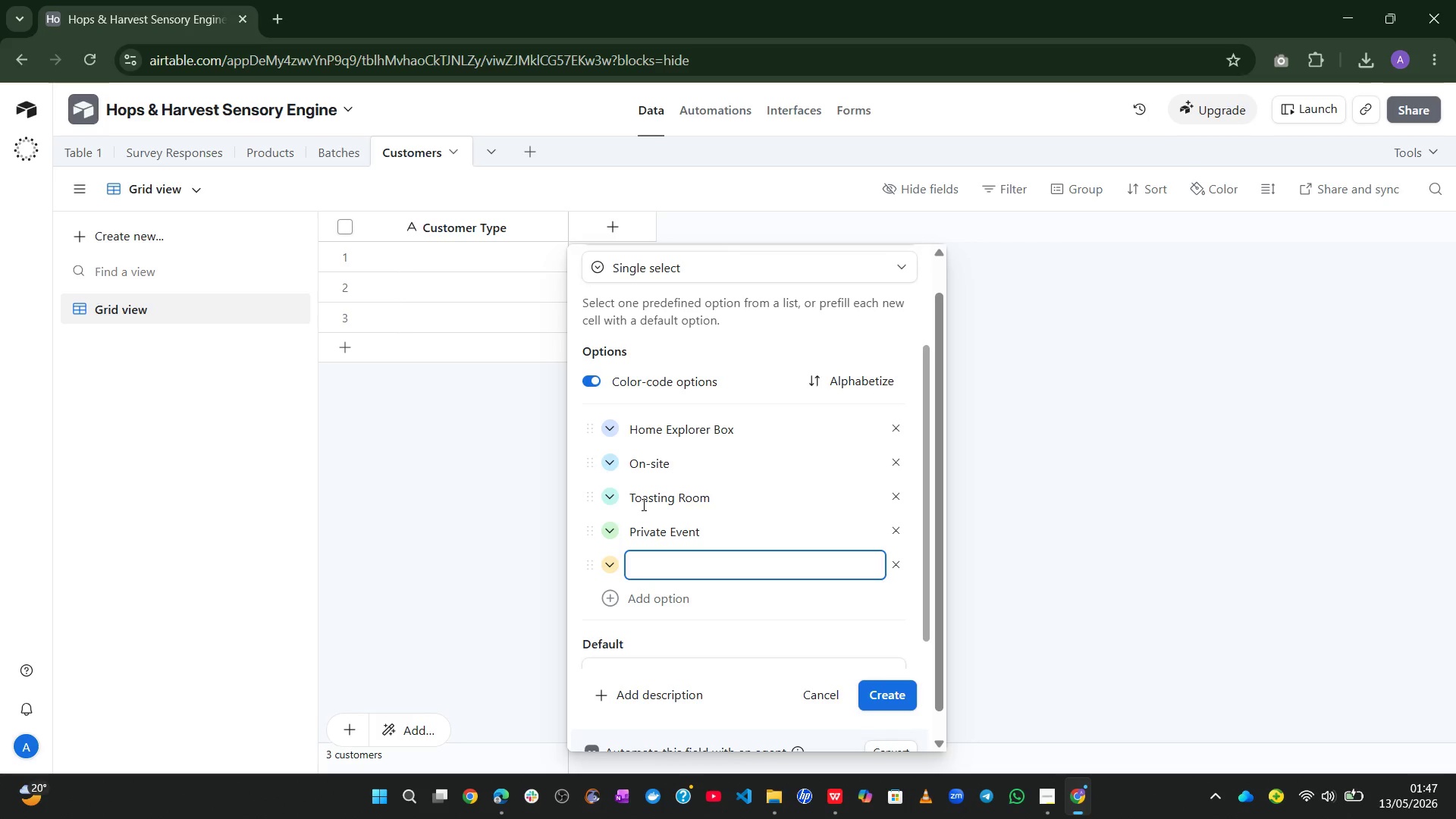 
type(Corporate Gifting)
 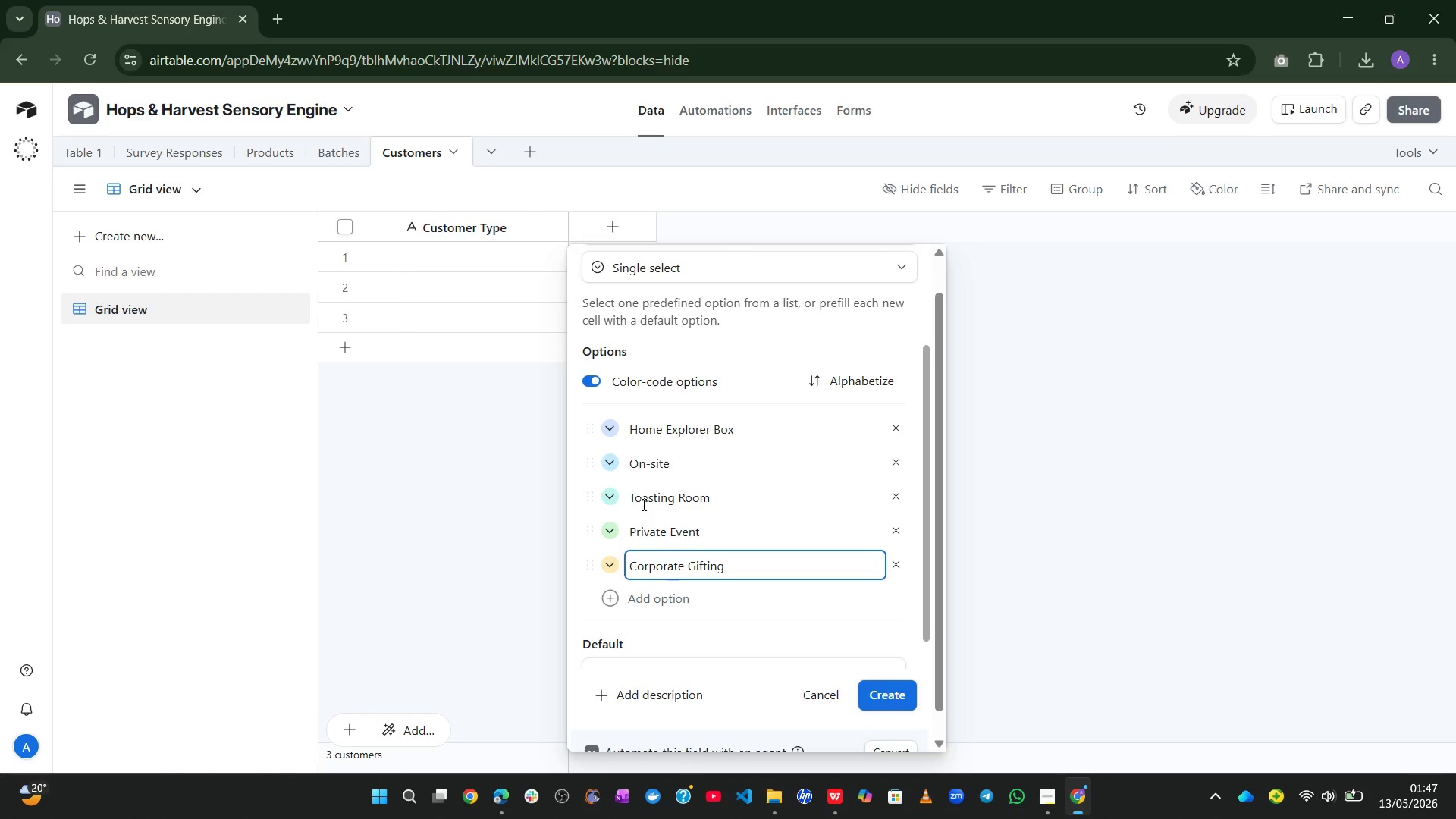 
wait(11.33)
 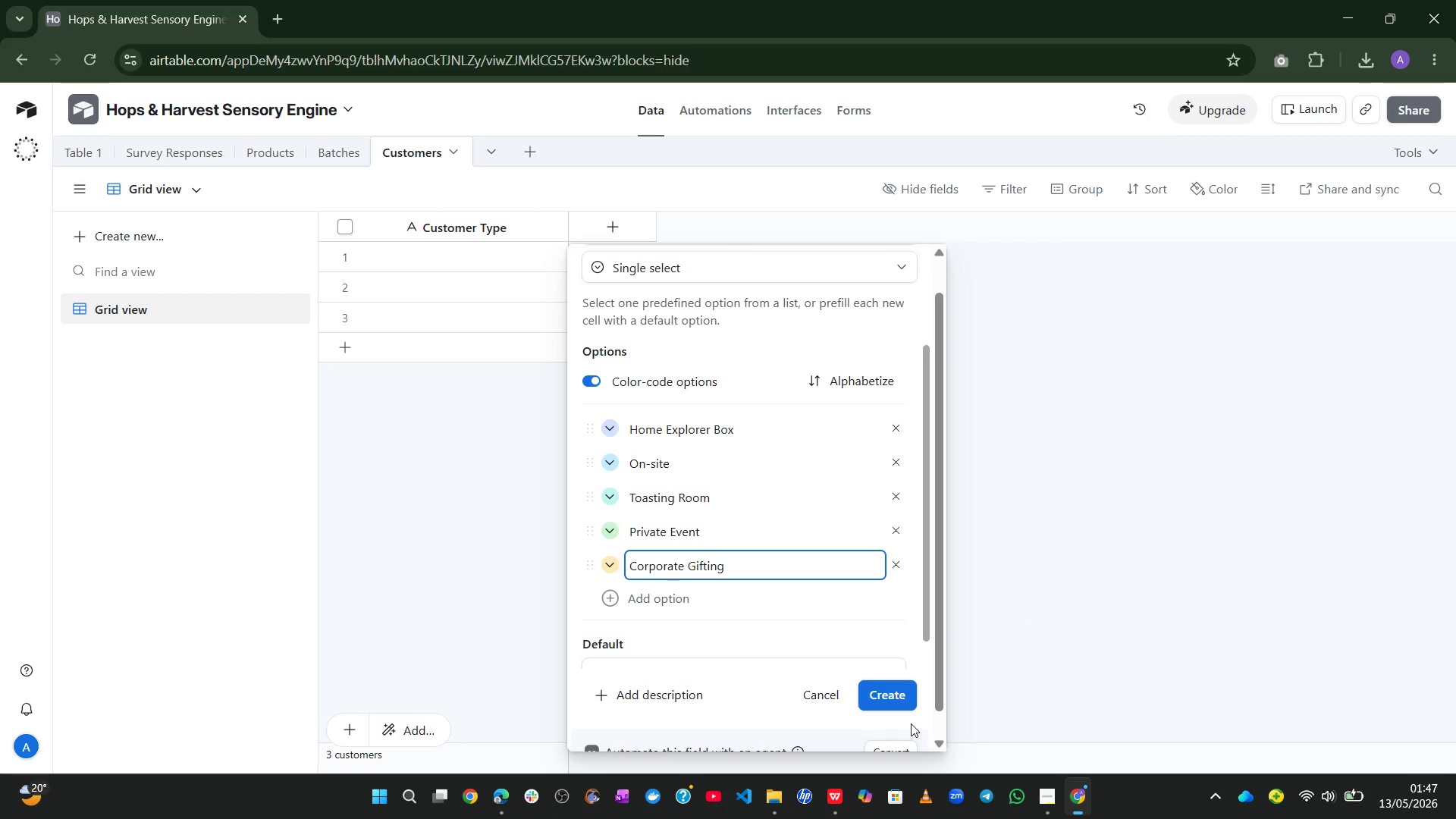 
double_click([905, 695])
 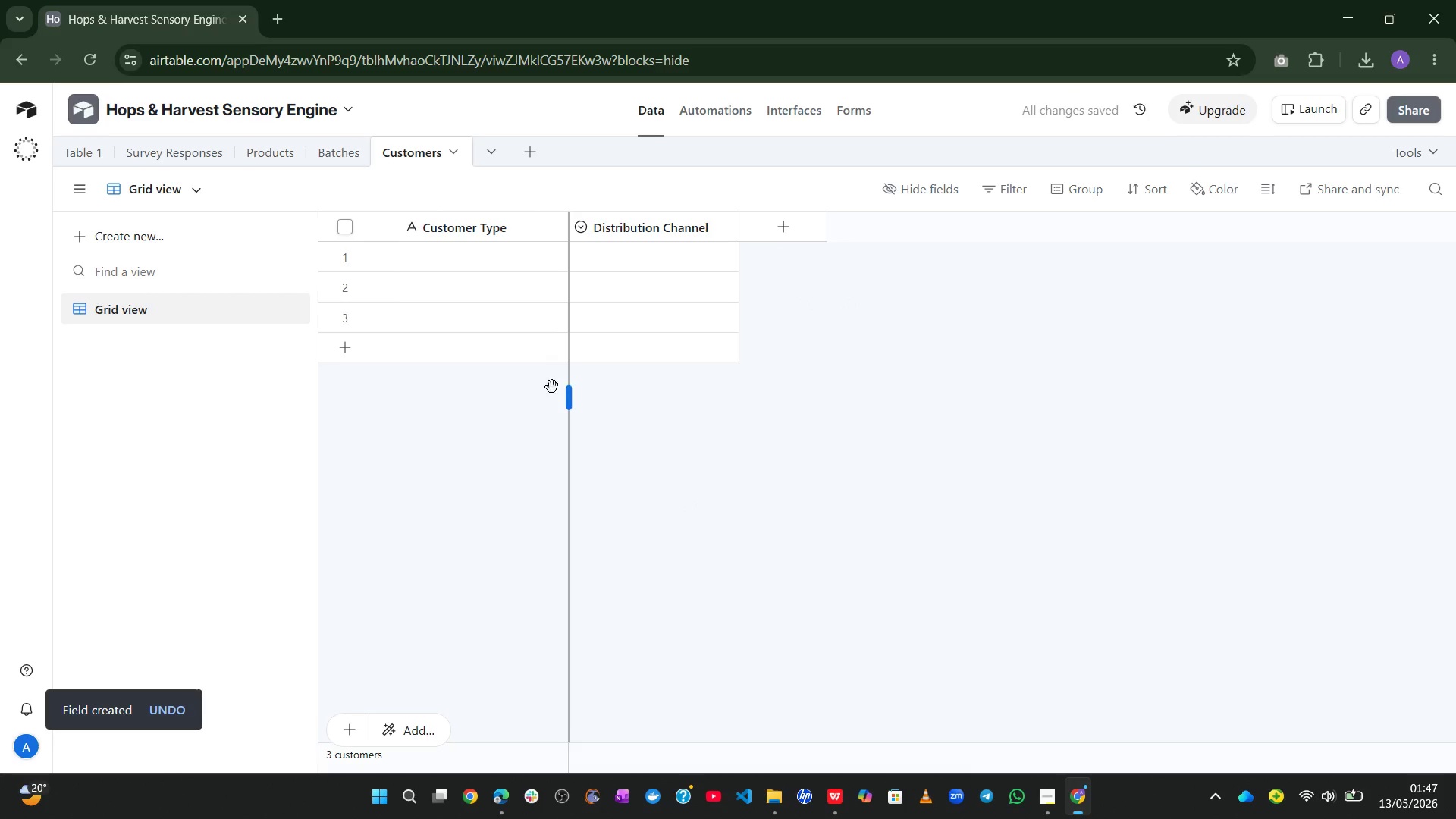 
left_click([449, 303])
 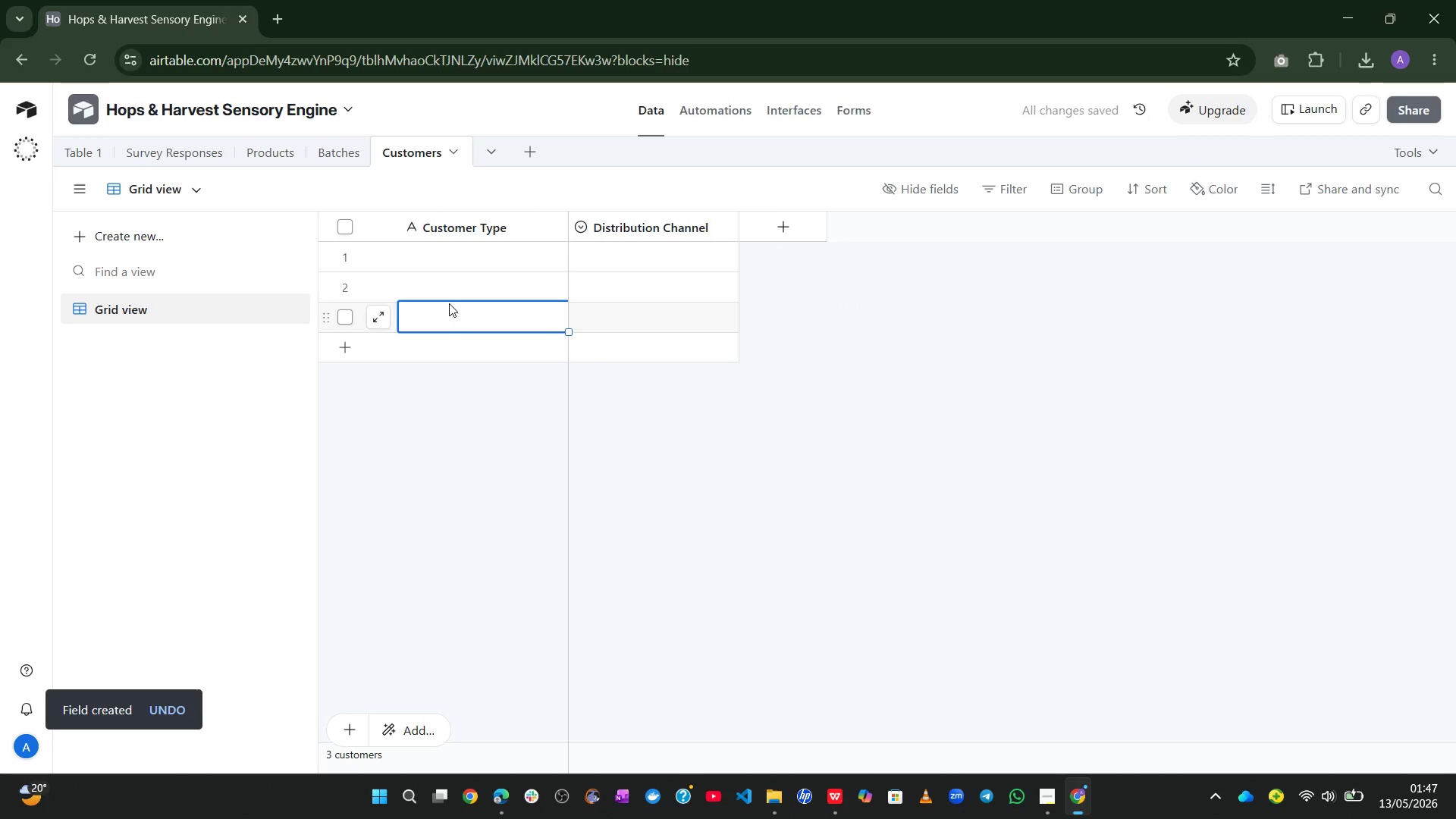 
hold_key(key=Enter, duration=0.91)
 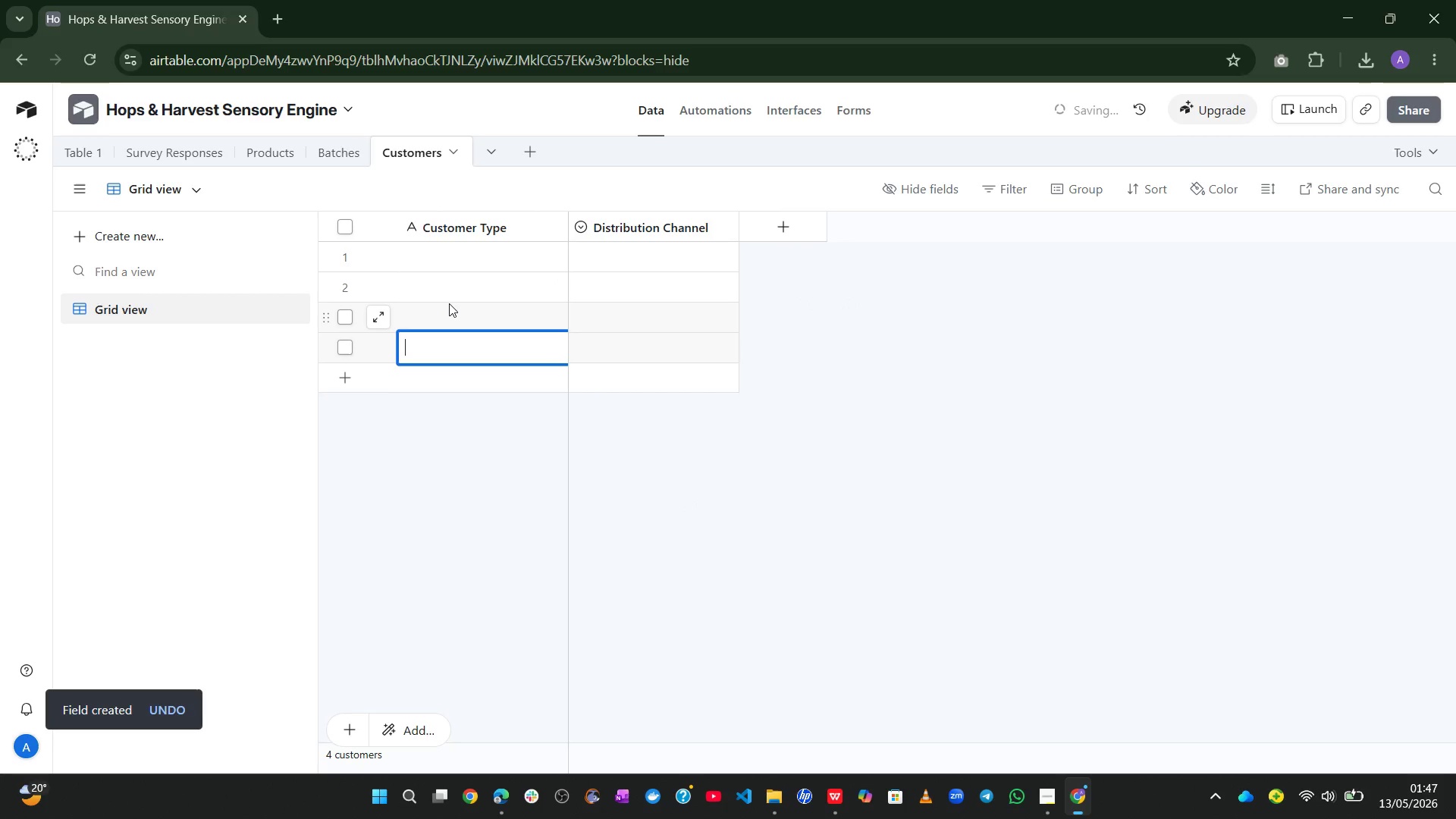 
hold_key(key=ShiftRight, duration=0.42)
 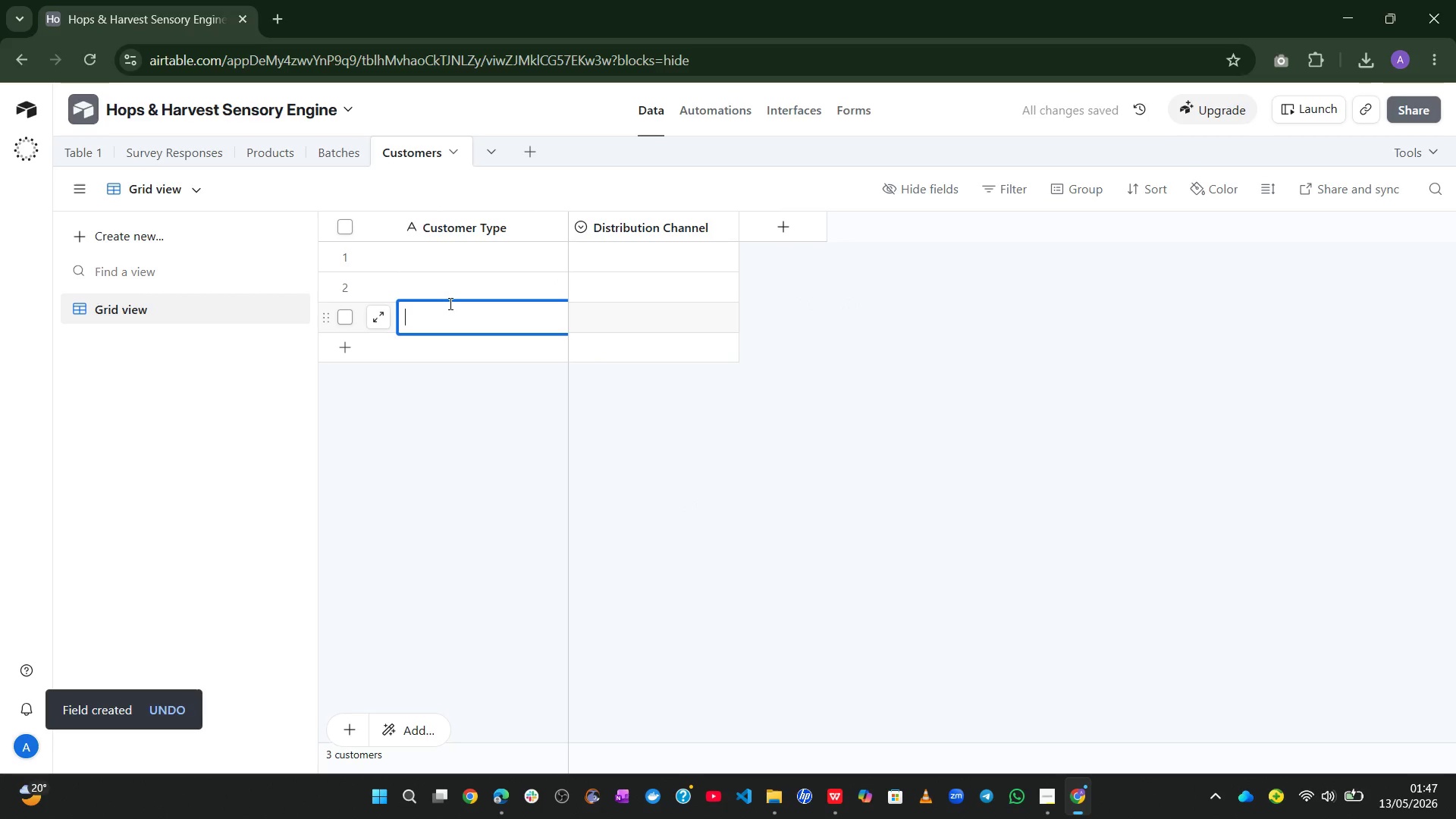 
hold_key(key=ShiftRight, duration=1.23)
 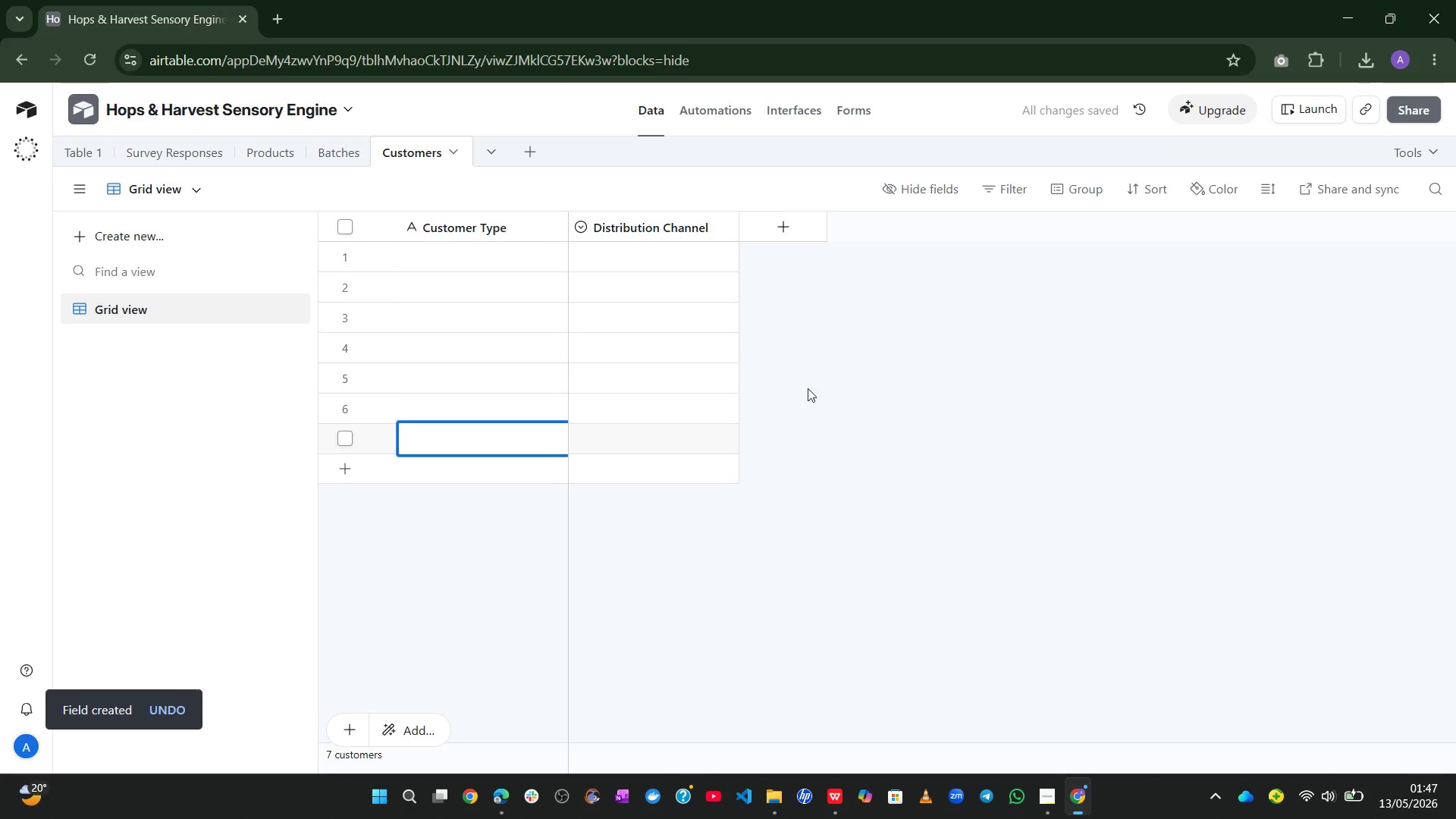 
hold_key(key=Enter, duration=0.58)
 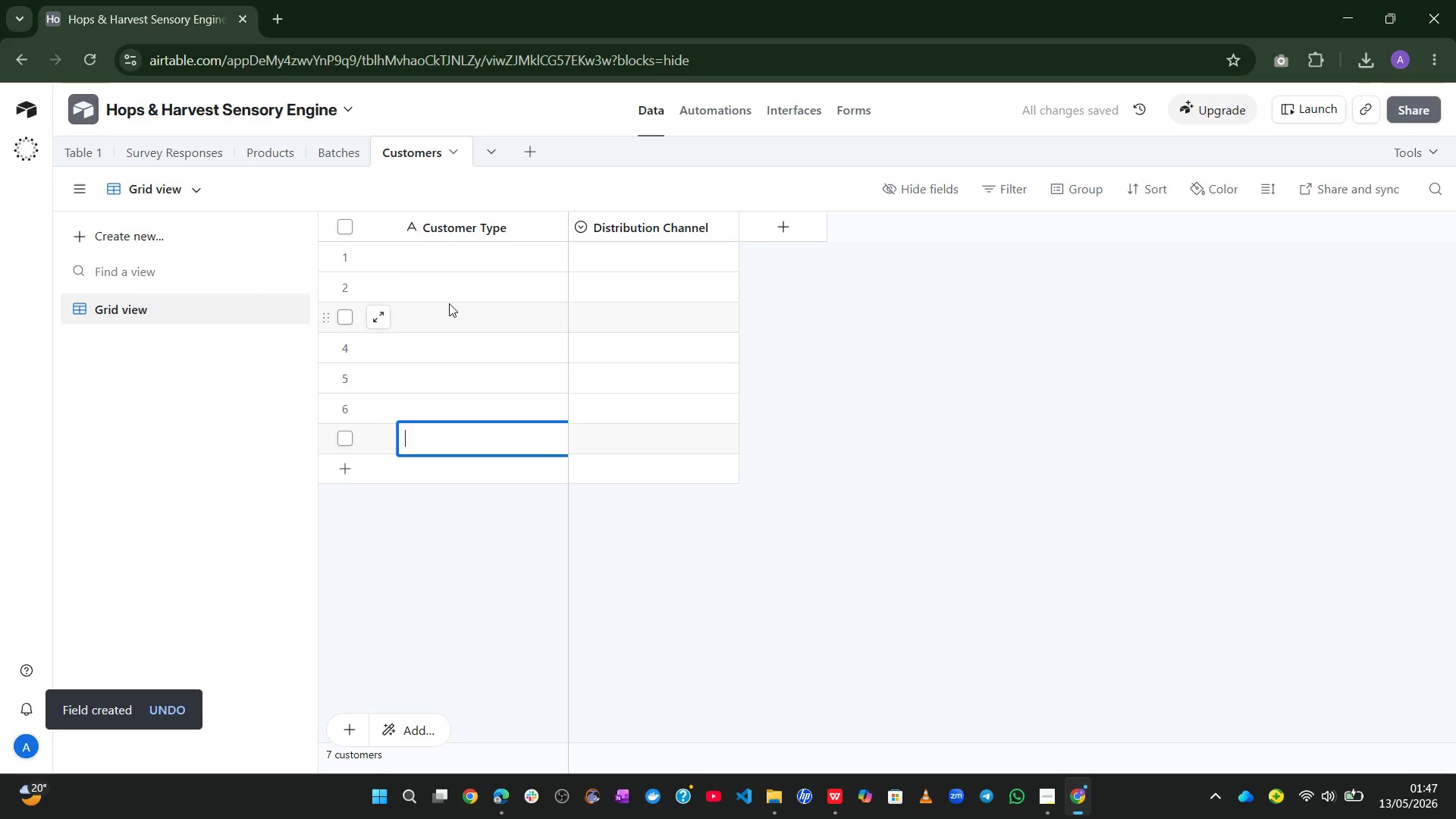 
hold_key(key=Enter, duration=23.02)
 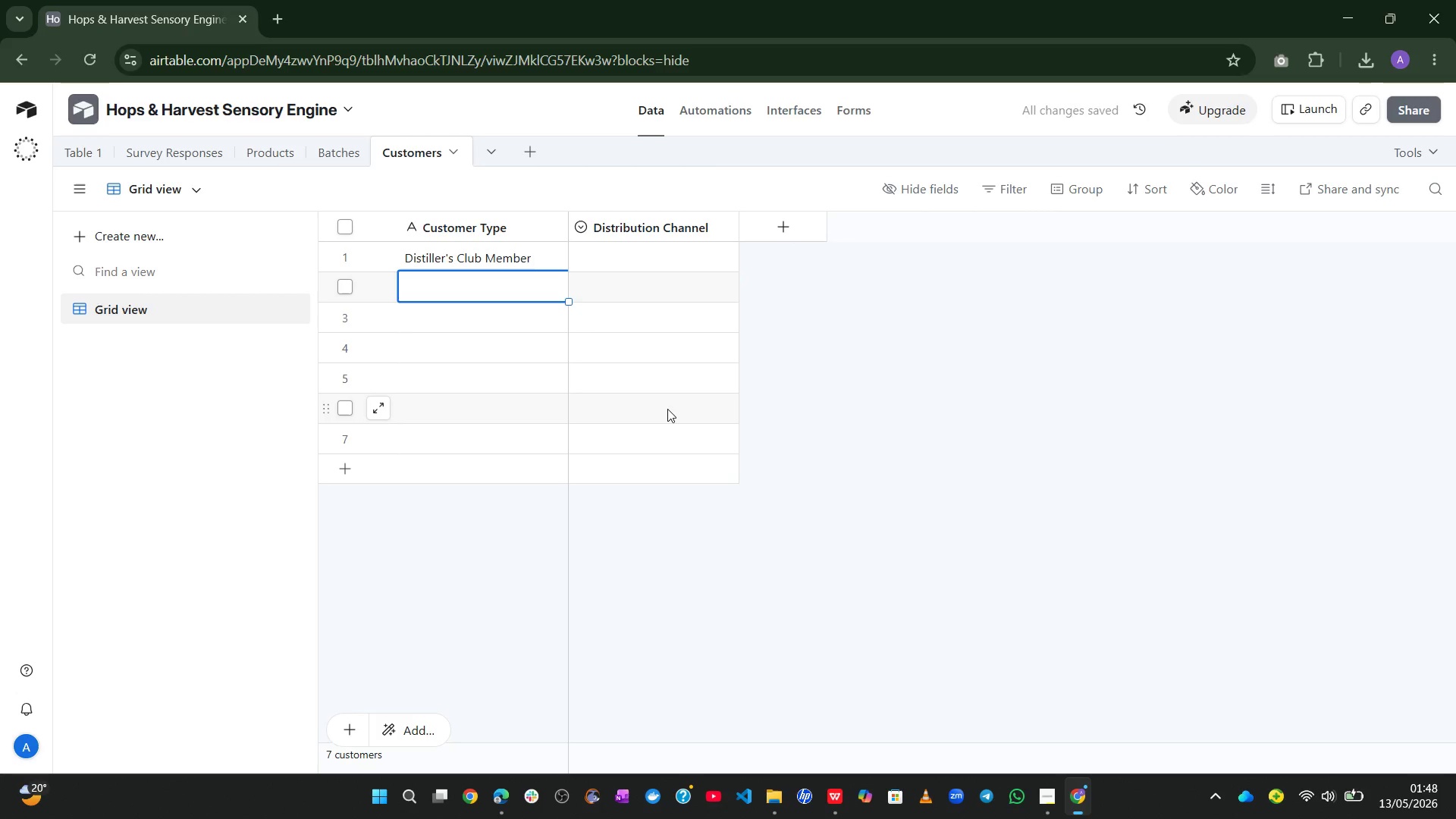 
left_click([844, 395])
 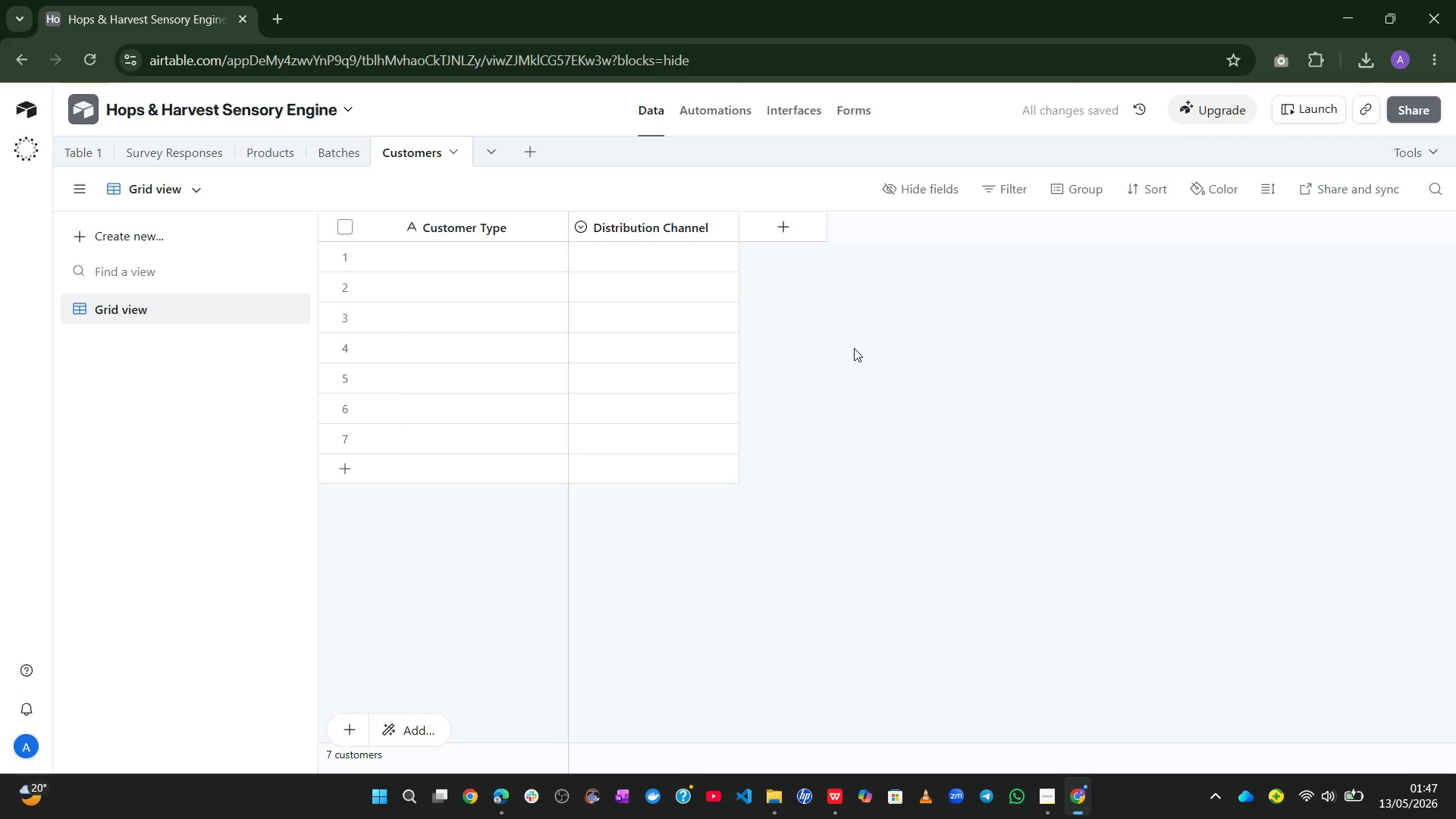 
left_click([447, 250])
 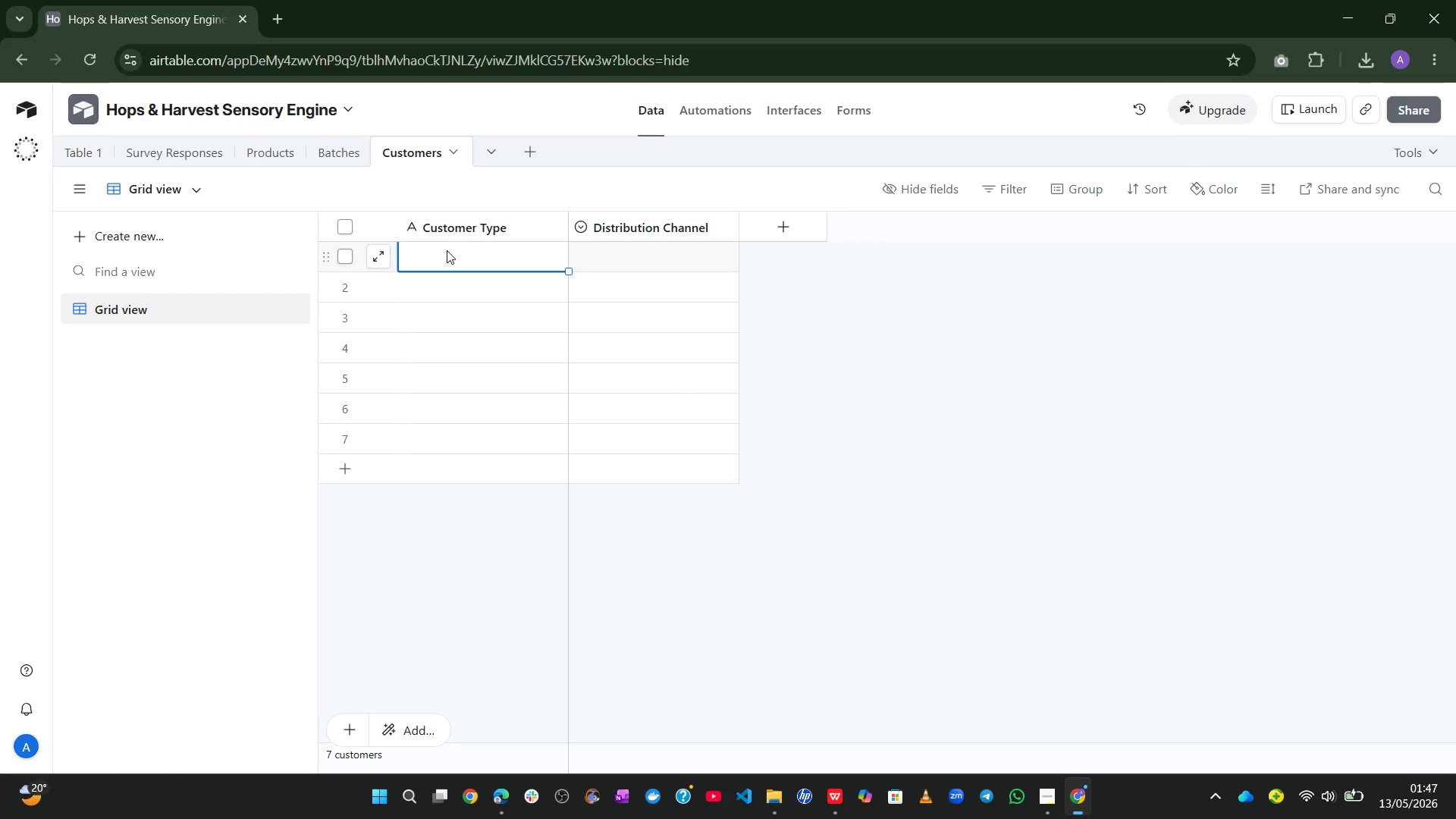 
type(Distiller`s )
 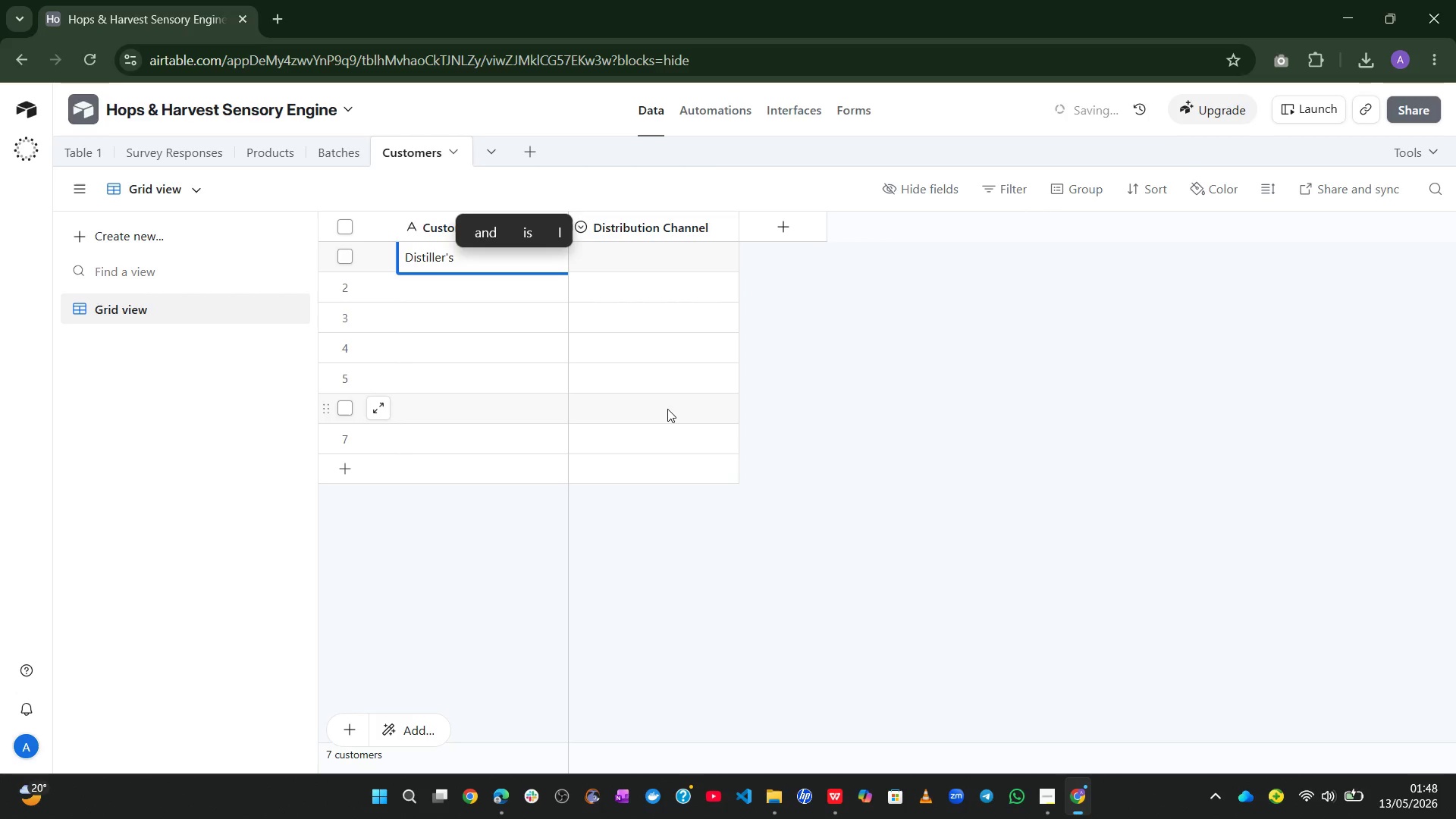 
type(Club Member)
 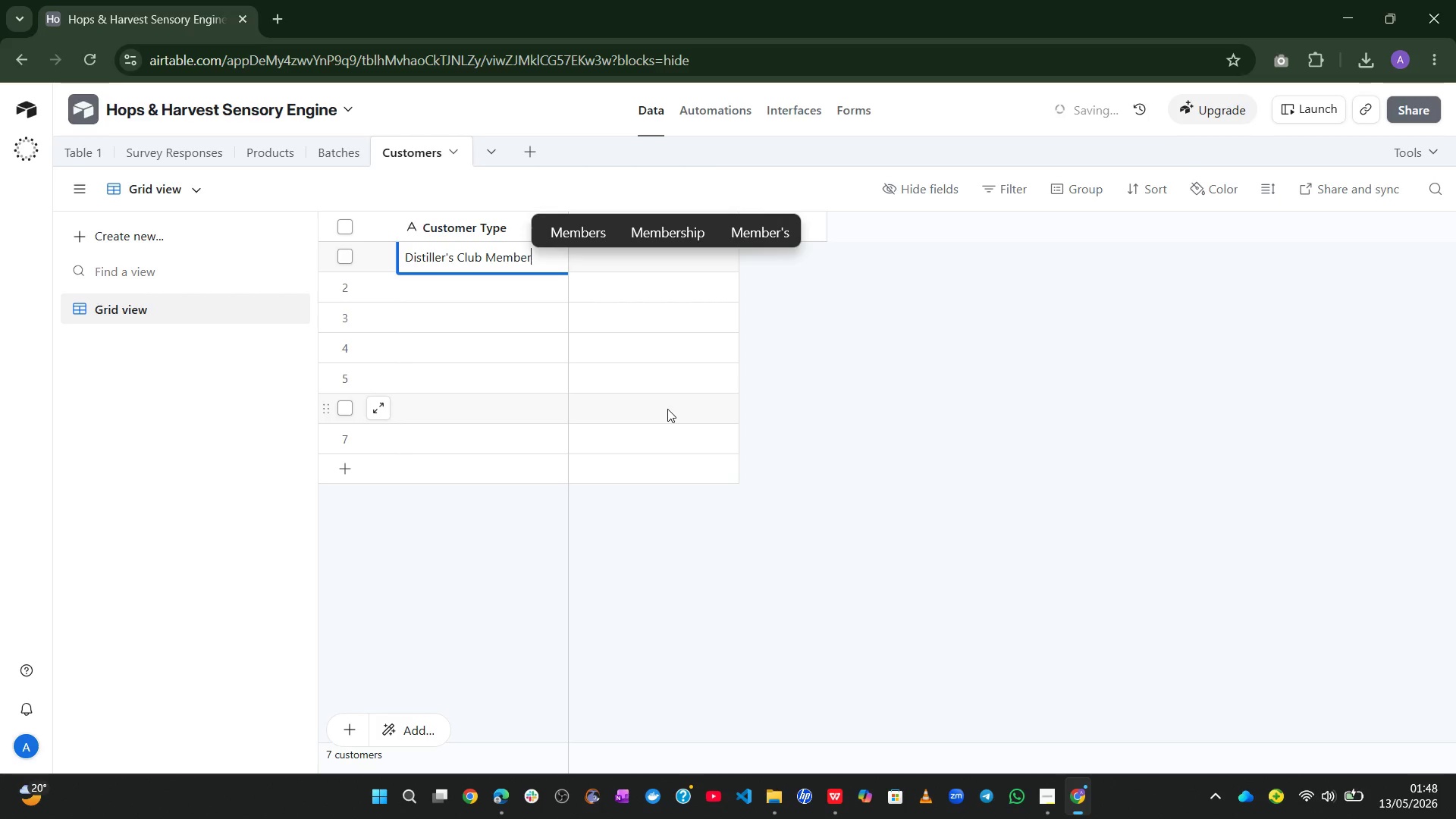 
key(ArrowDown)
 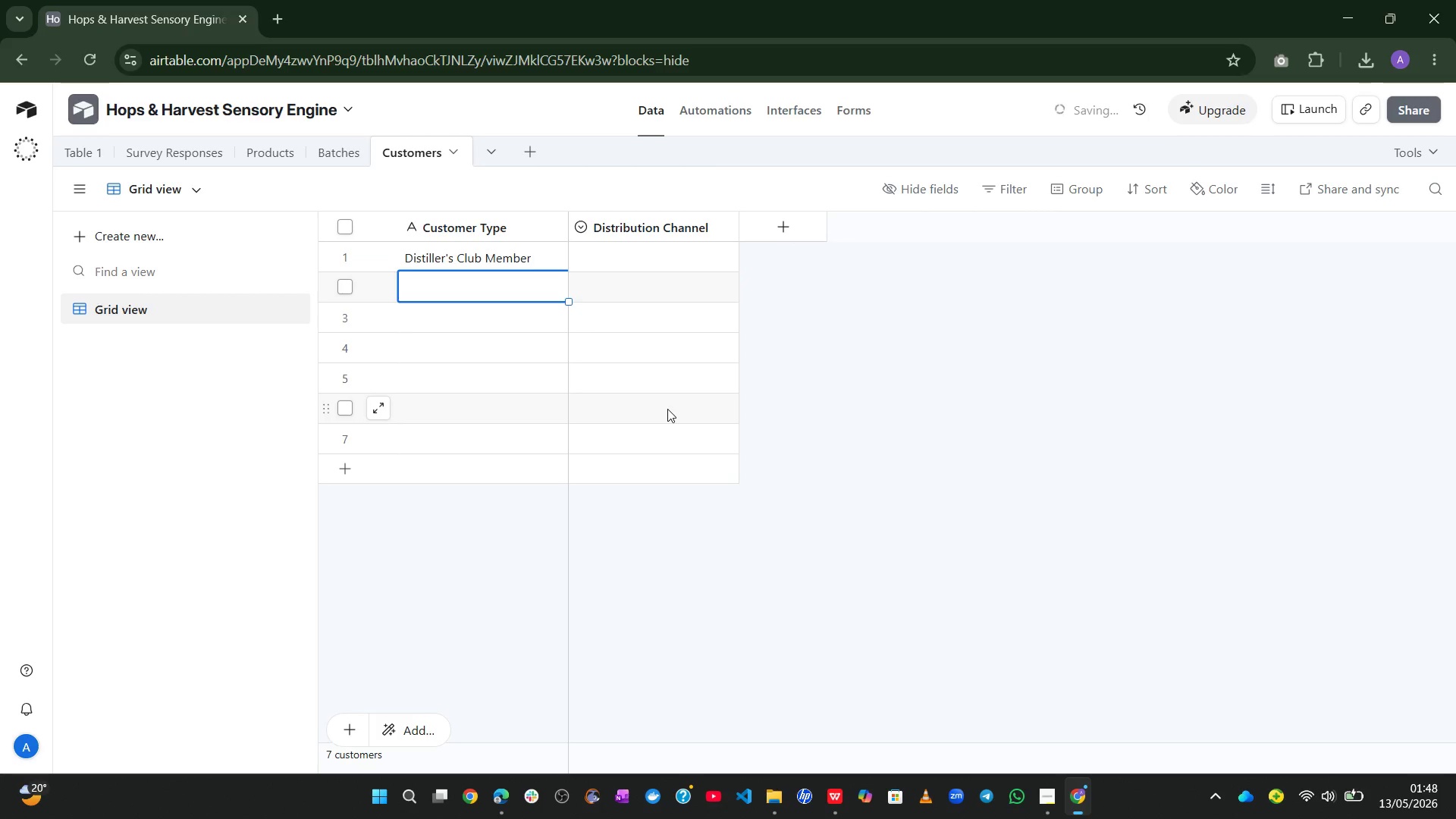 
type(taproom)
key(Backspace)
key(Backspace)
key(Backspace)
key(Backspace)
key(Backspace)
key(Backspace)
key(Backspace)
type(Taproom Guest)
 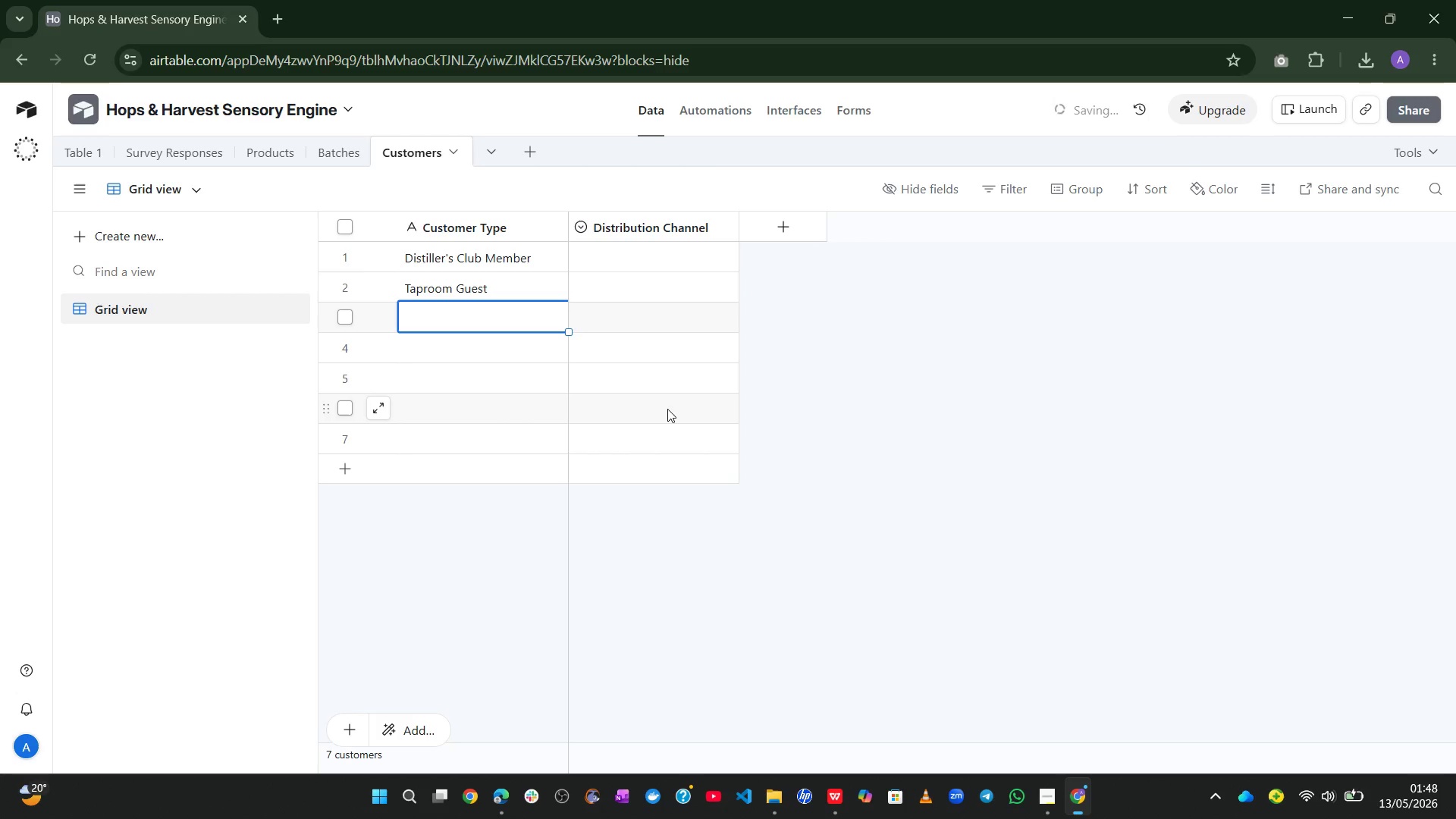 
 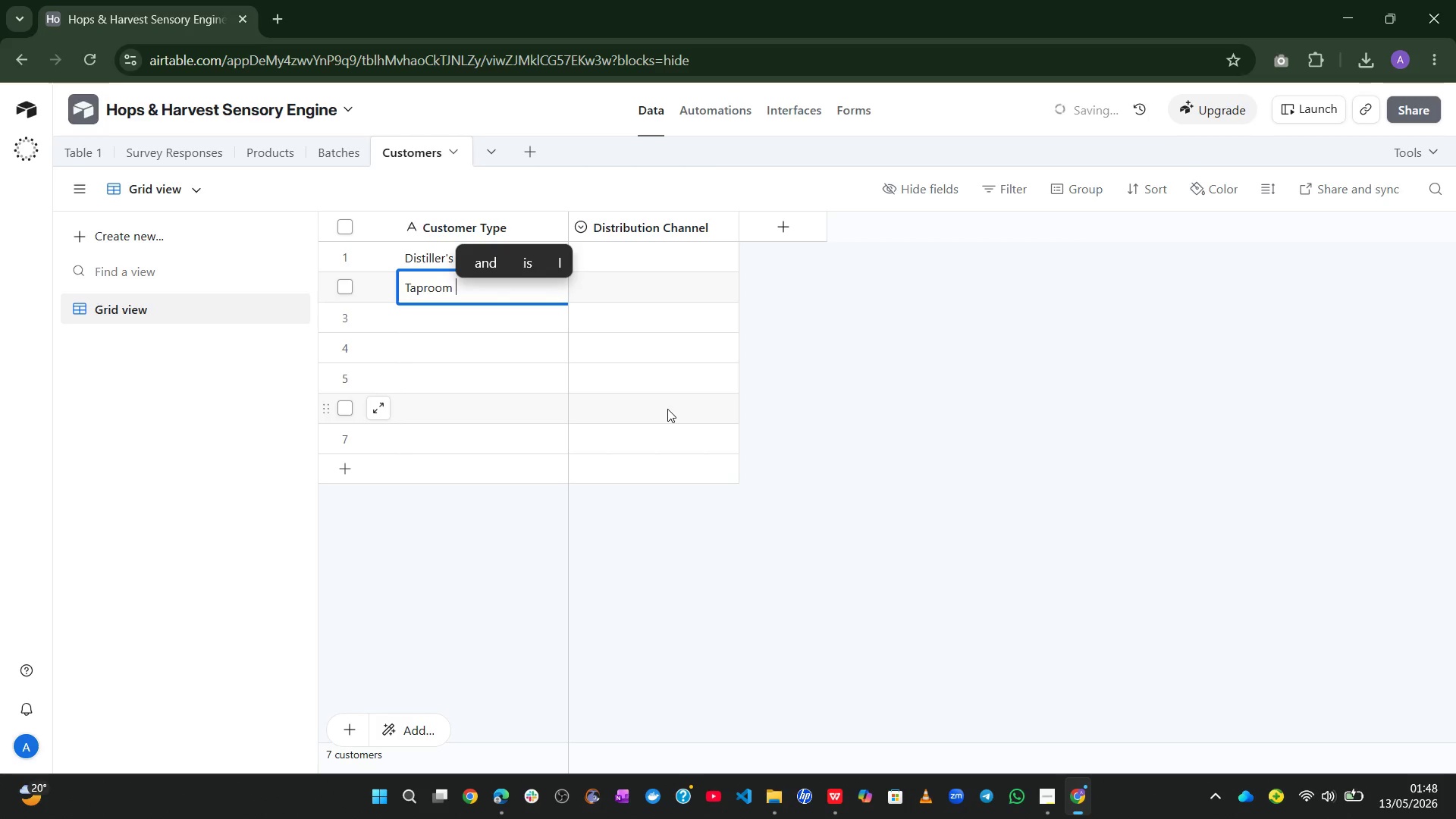 
key(Enter)
 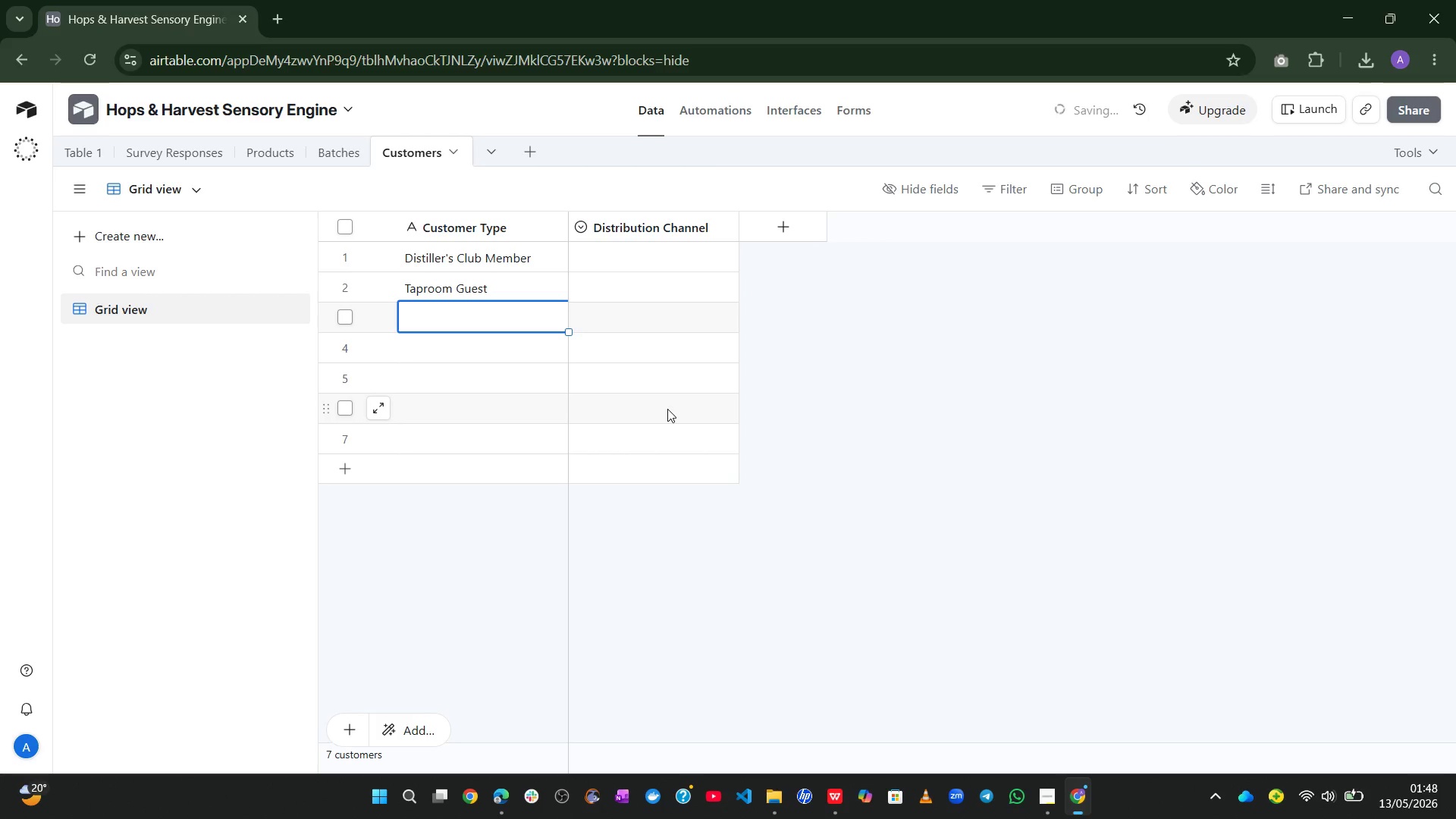 
type(One-site)
 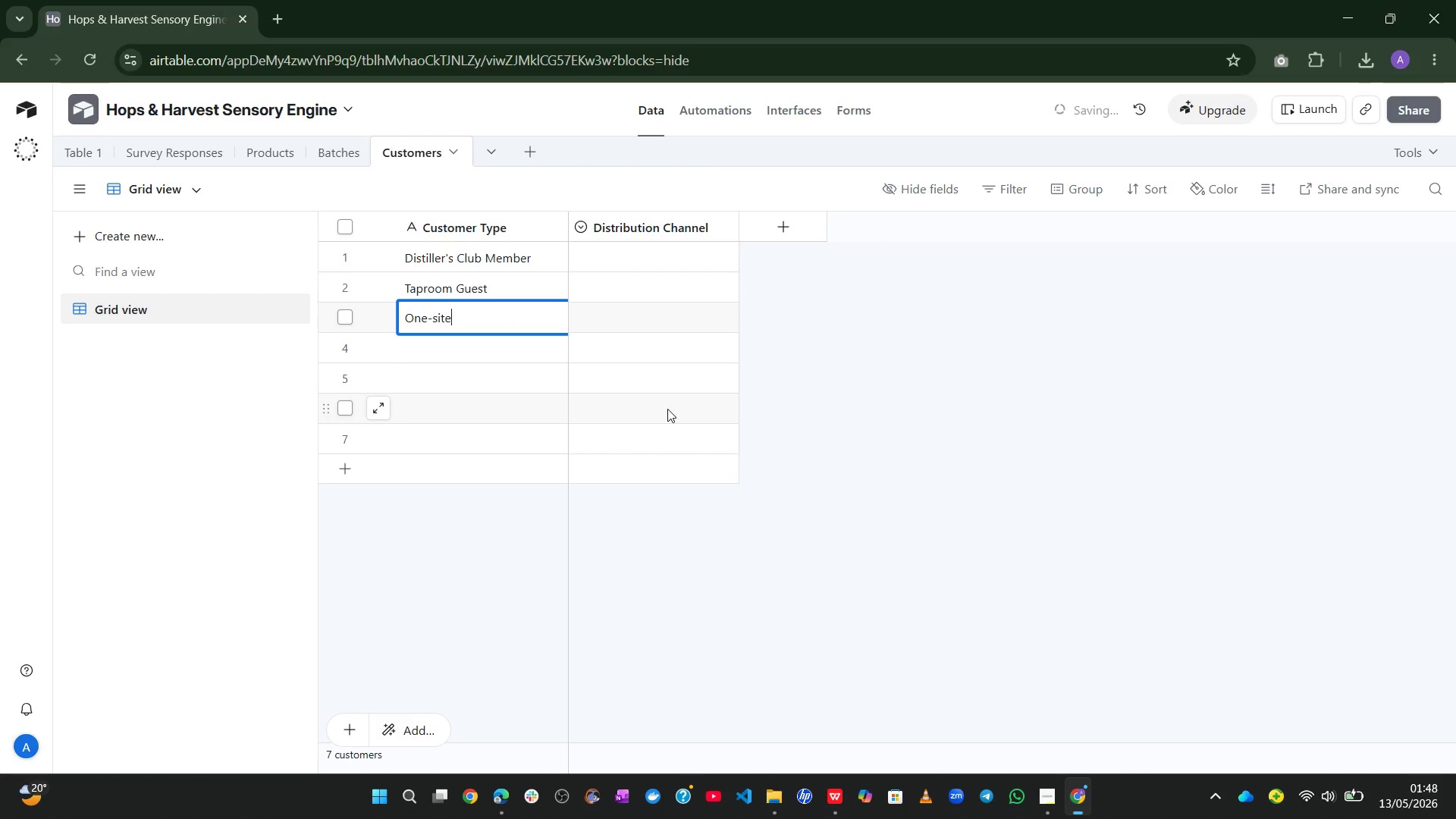 
key(Backspace)
key(Backspace)
key(Backspace)
key(Backspace)
type(time Explorer)
 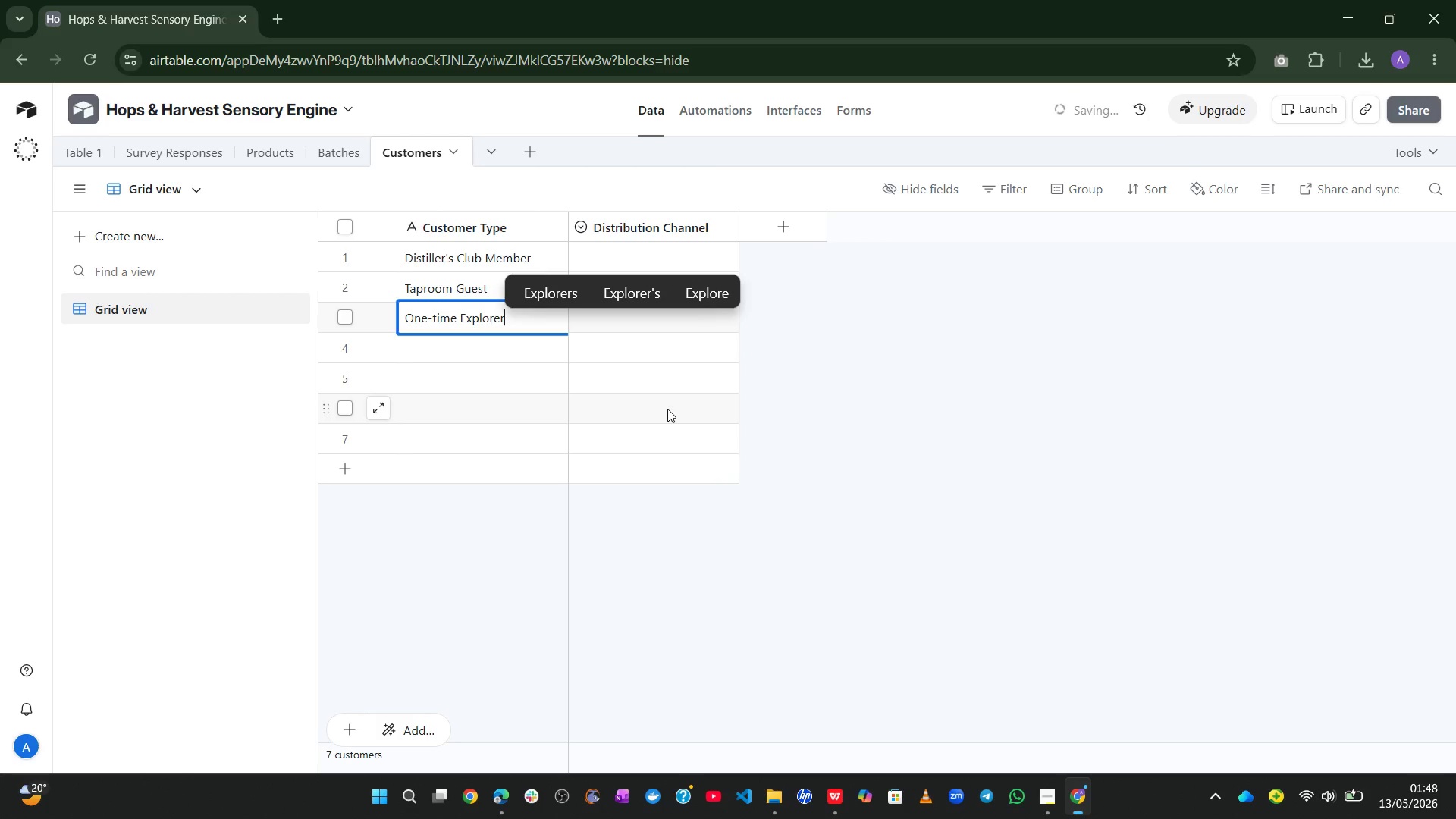 
hold_key(key=ShiftLeft, duration=0.39)
 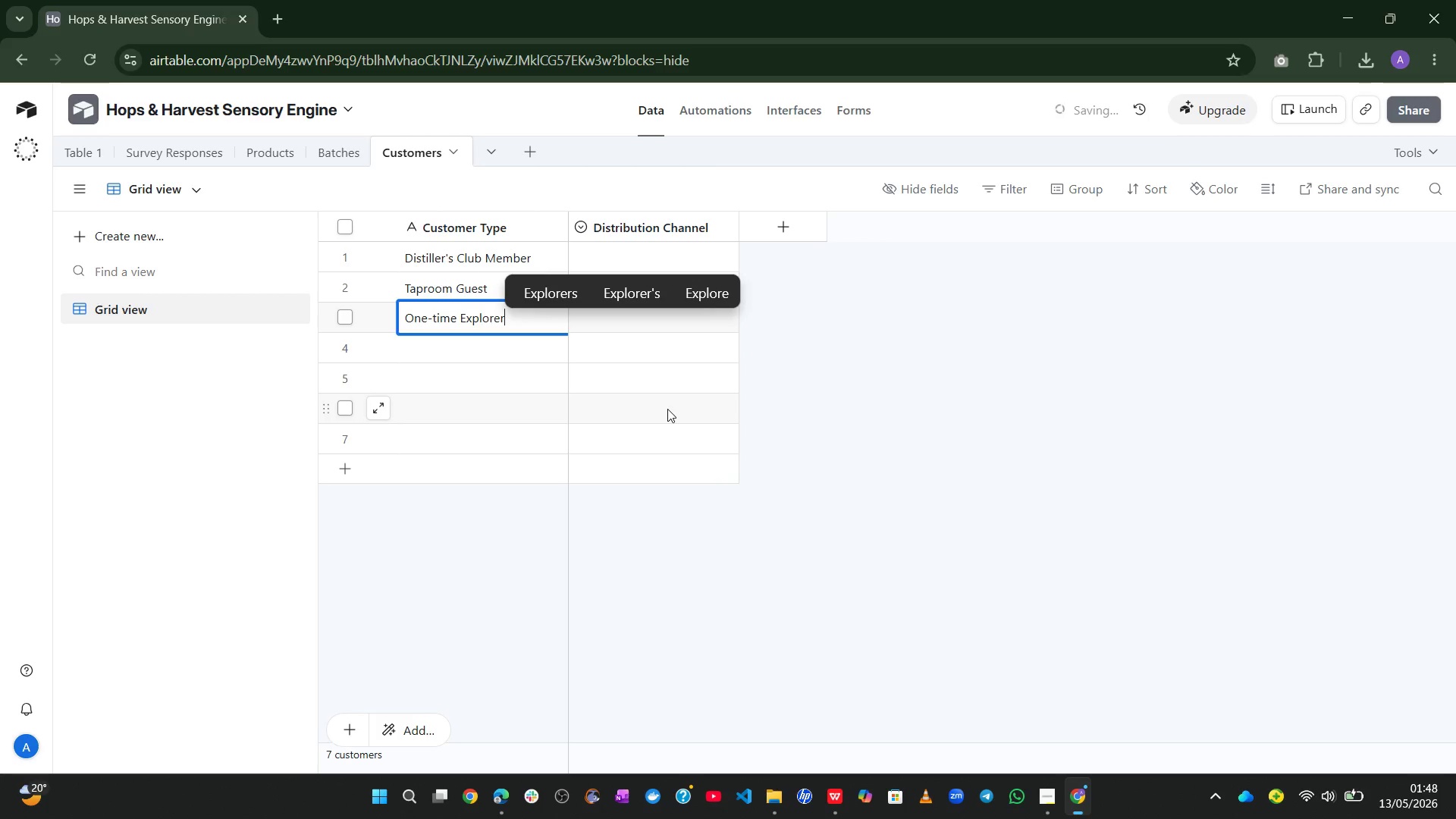 
type( Kit Buyer)
 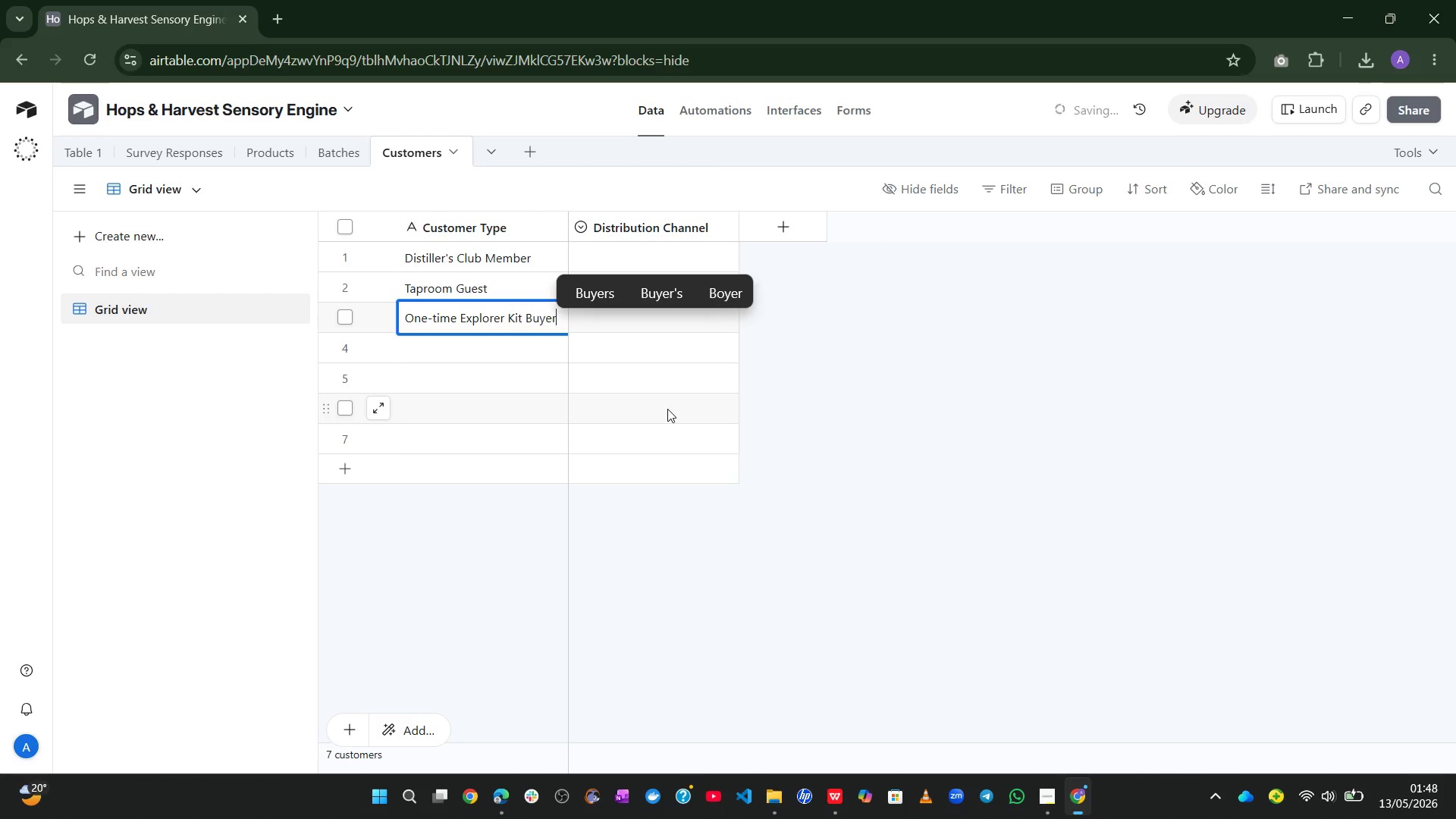 
key(Enter)
 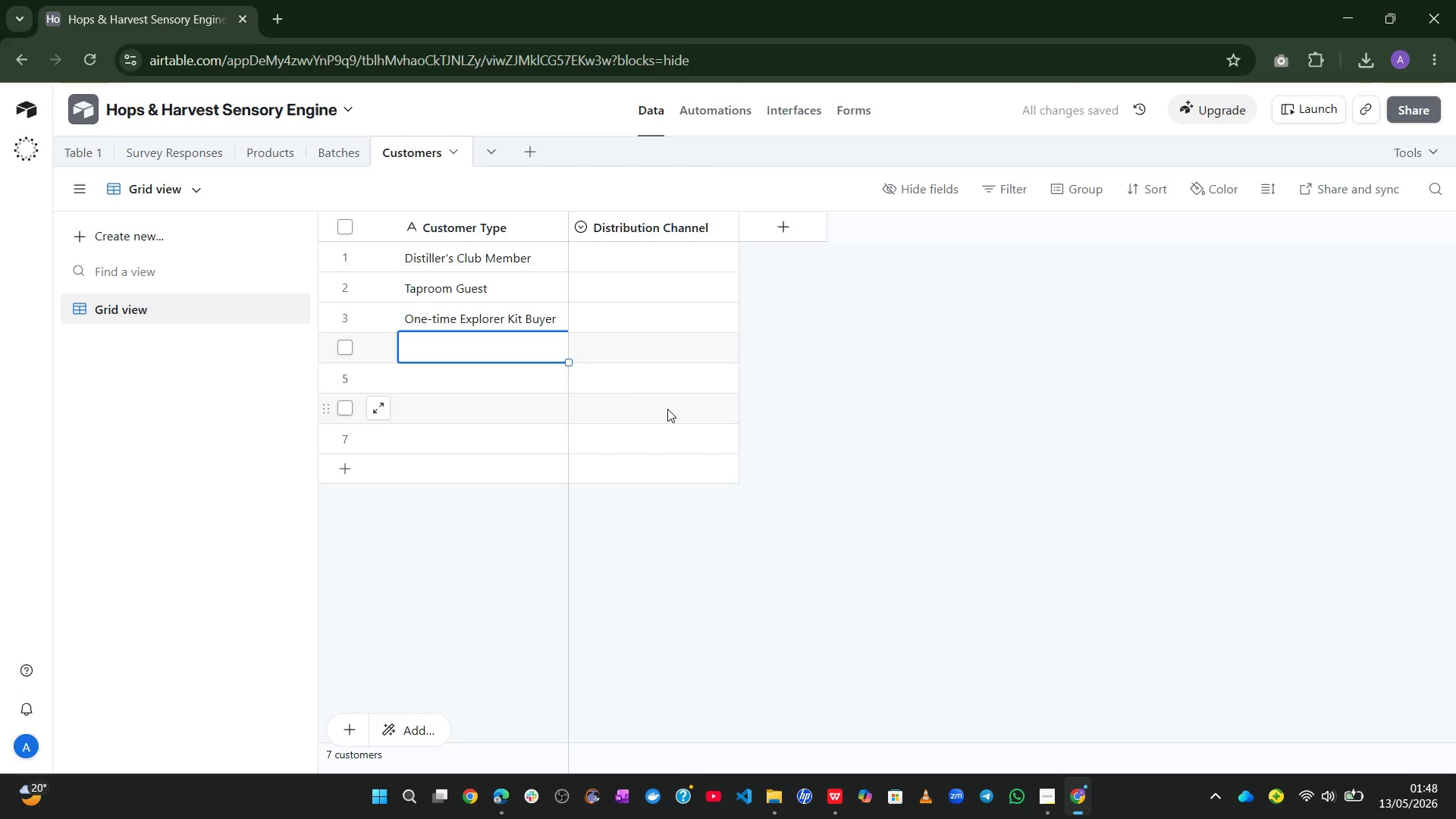 
type(Industry Professional)
 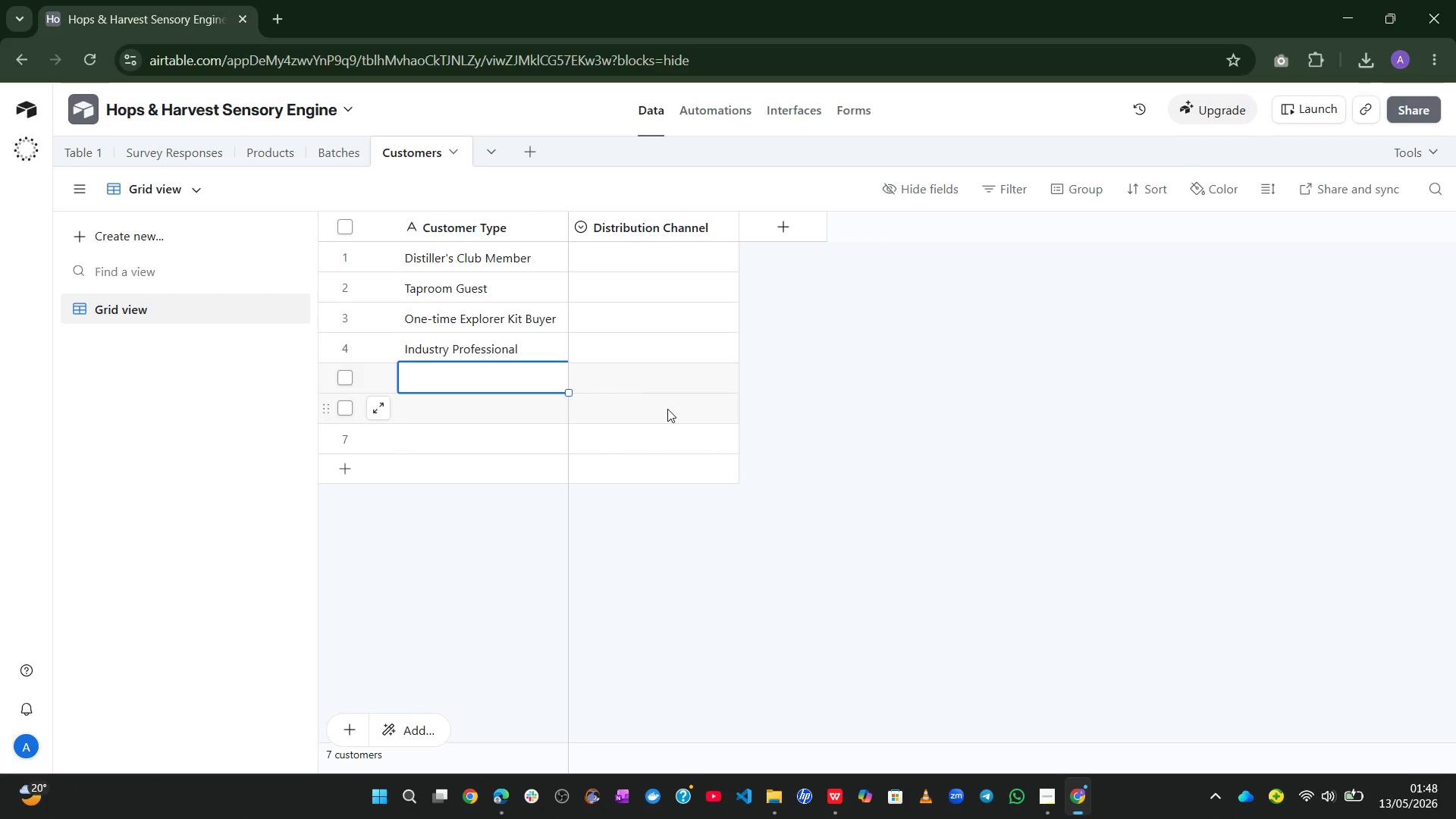 
 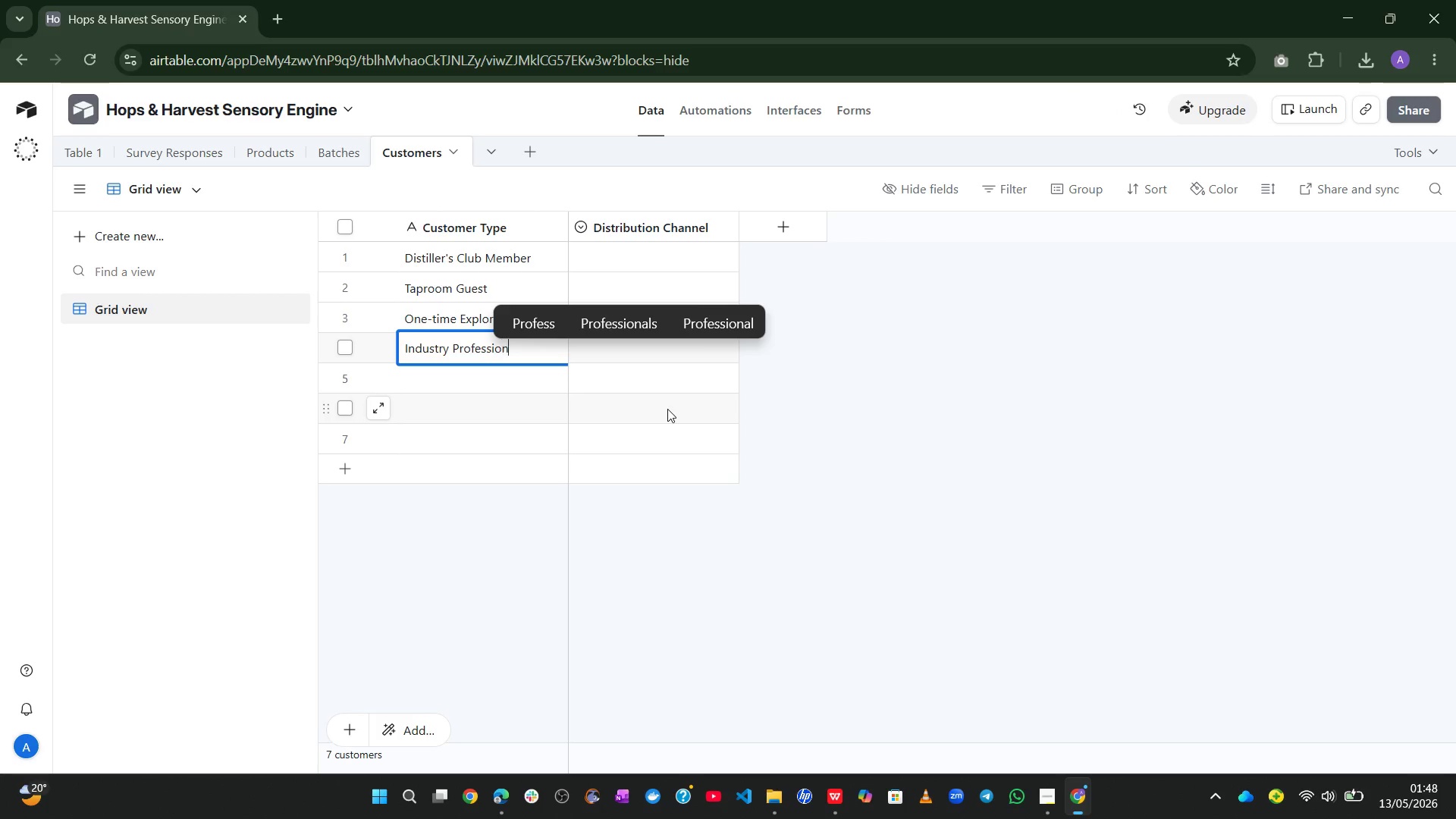 
key(Enter)
 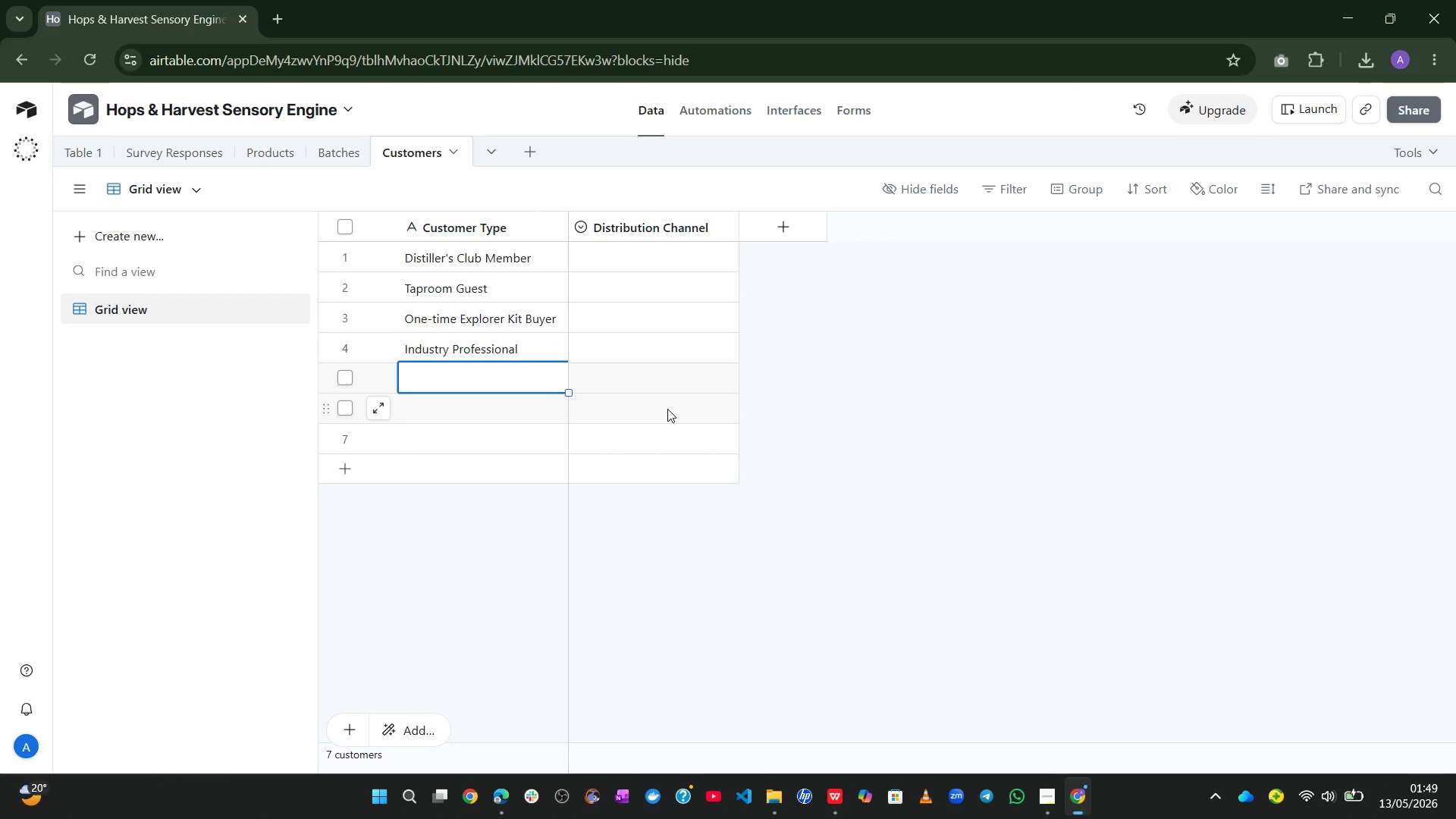 
type(VIP Collector)
 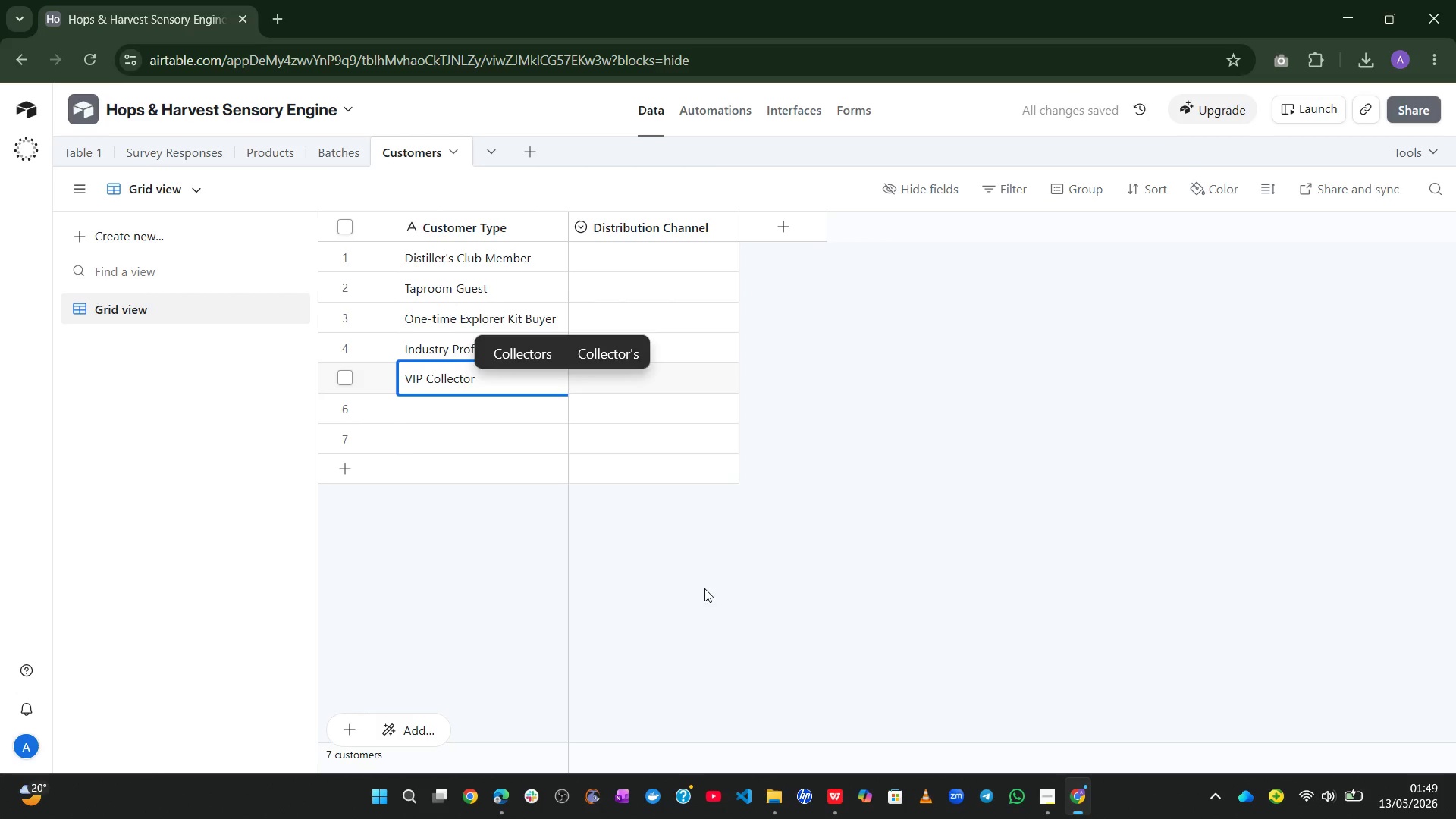 
left_click([704, 614])
 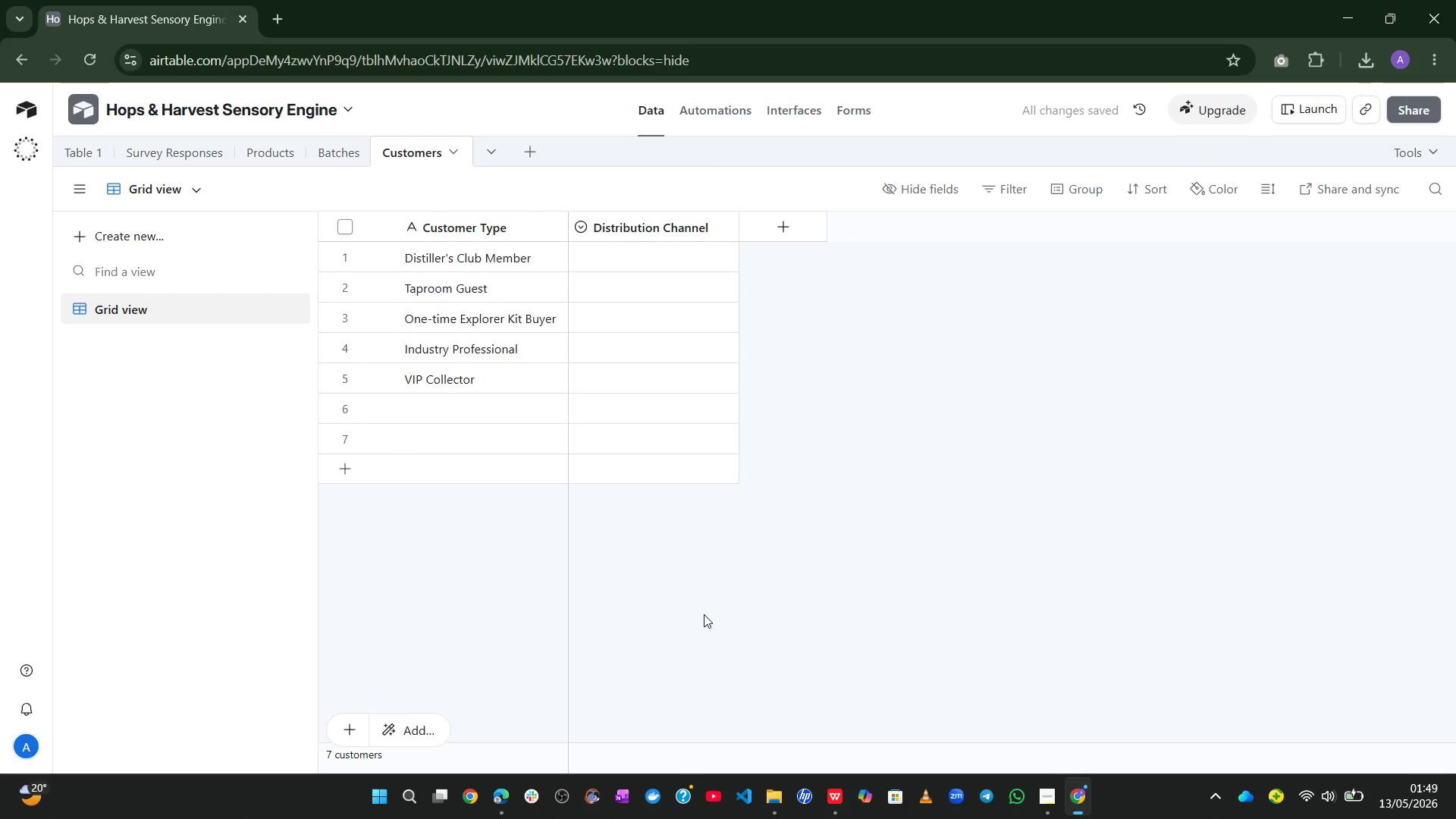 
wait(7.92)
 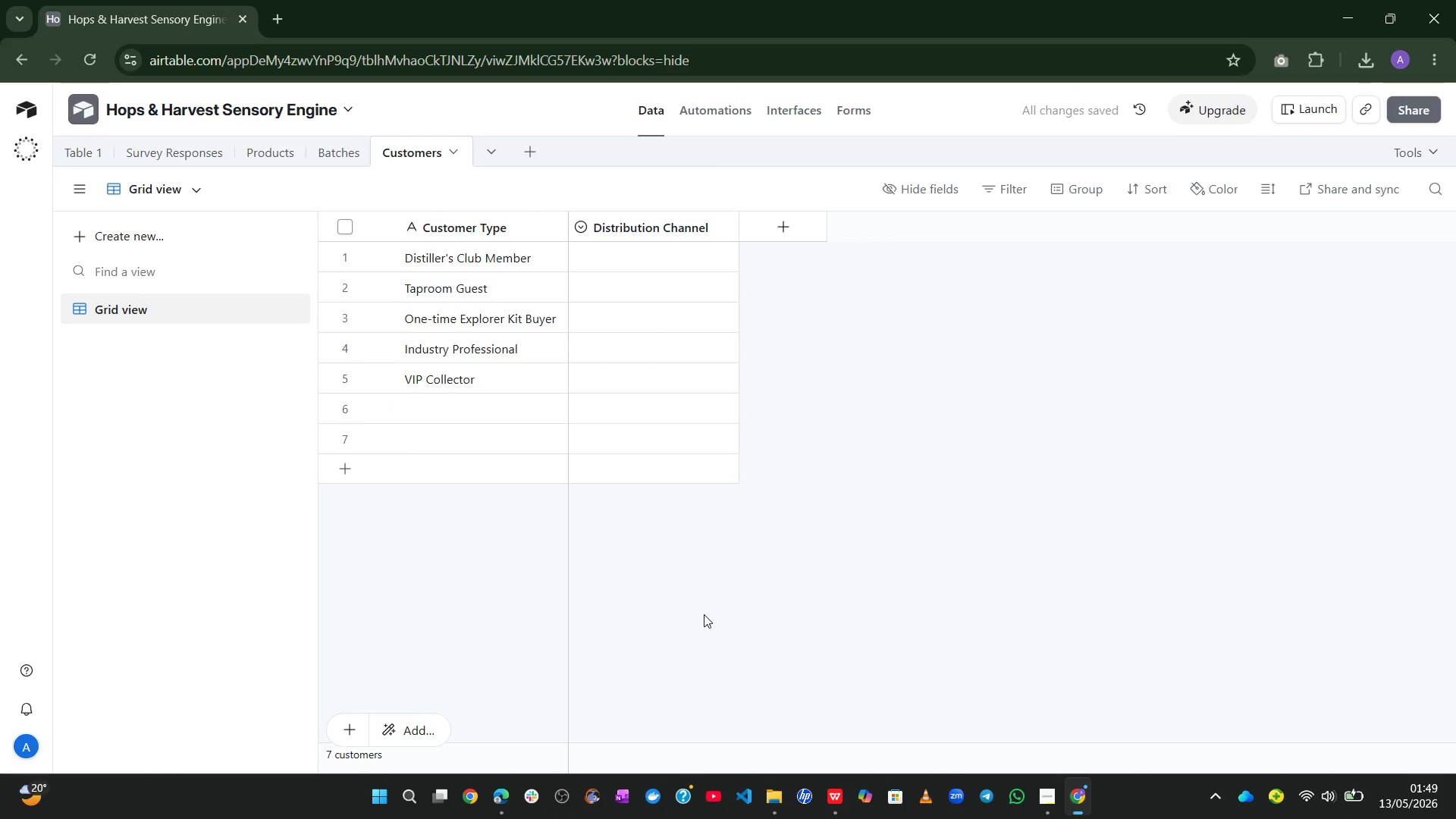 
left_click([654, 390])
 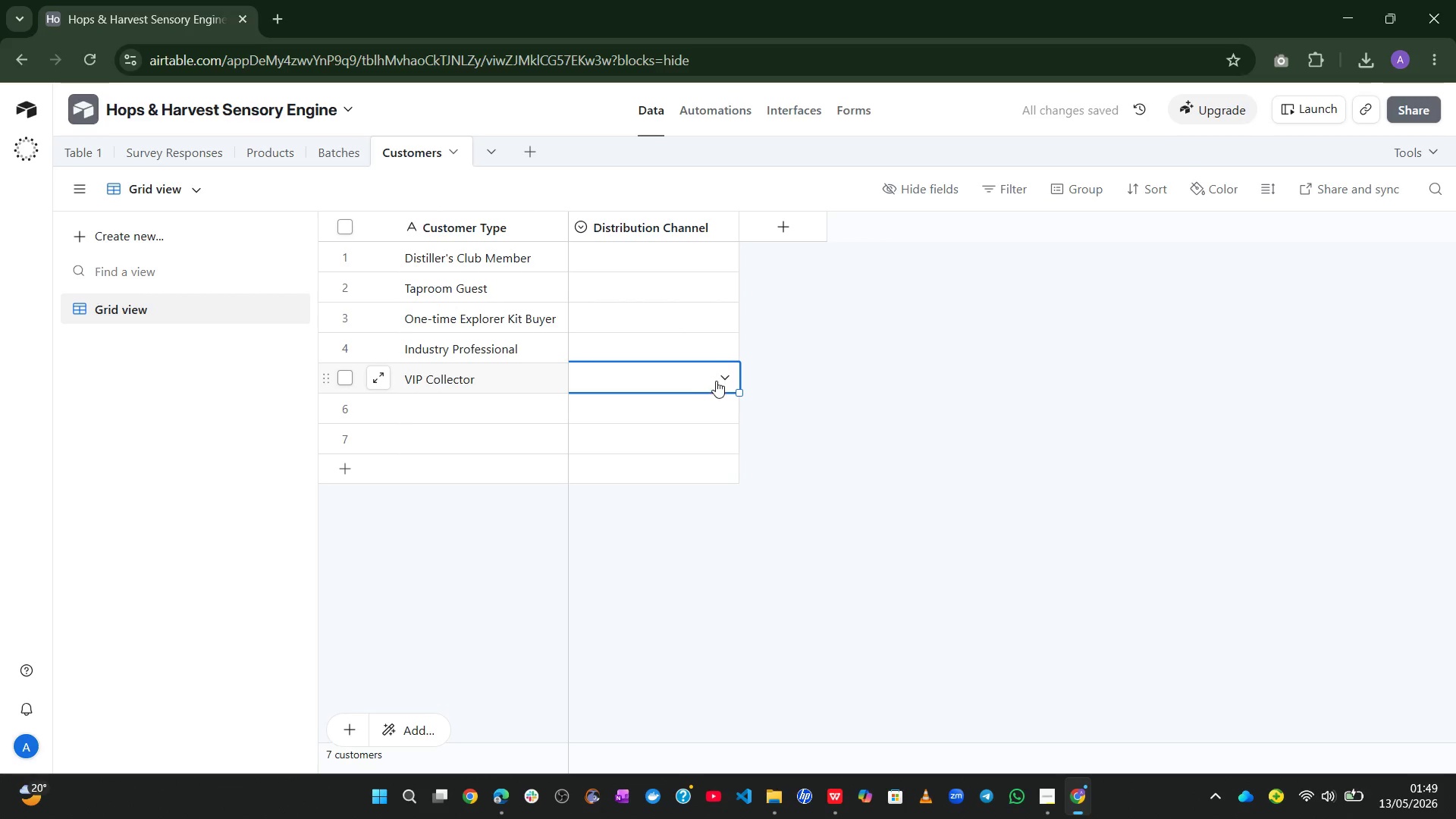 
left_click([716, 381])
 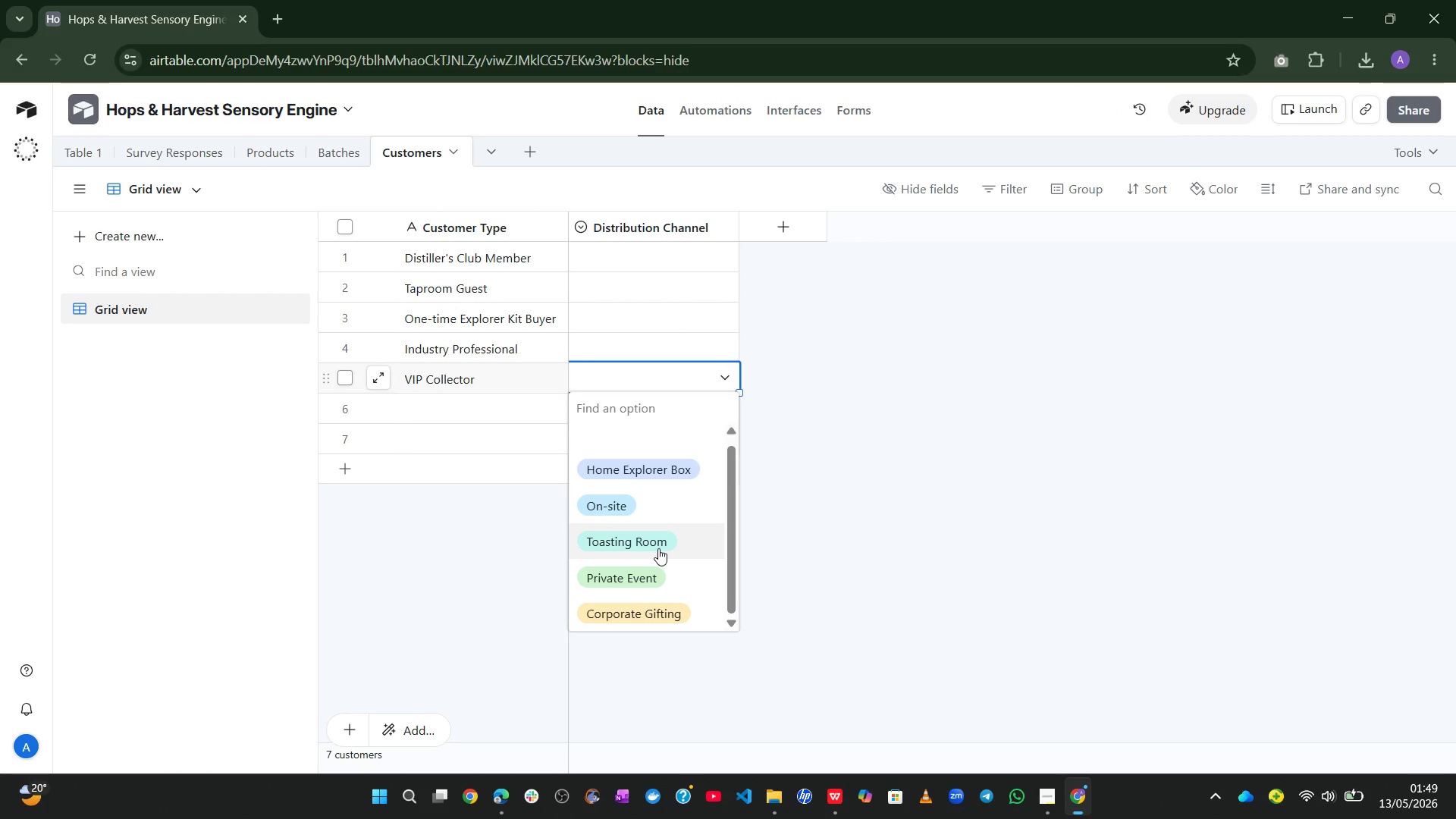 
left_click([631, 583])
 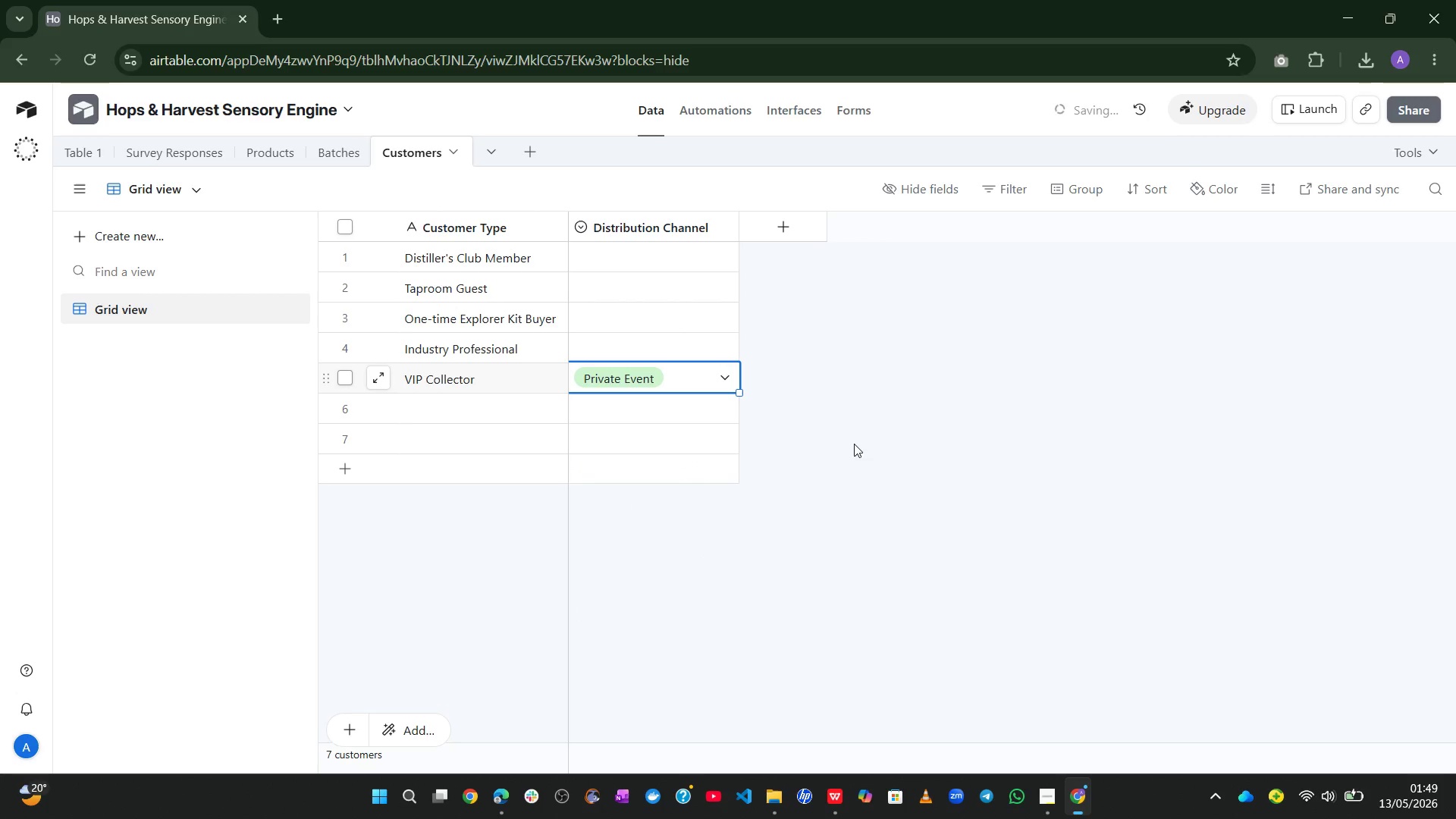 
left_click([855, 442])
 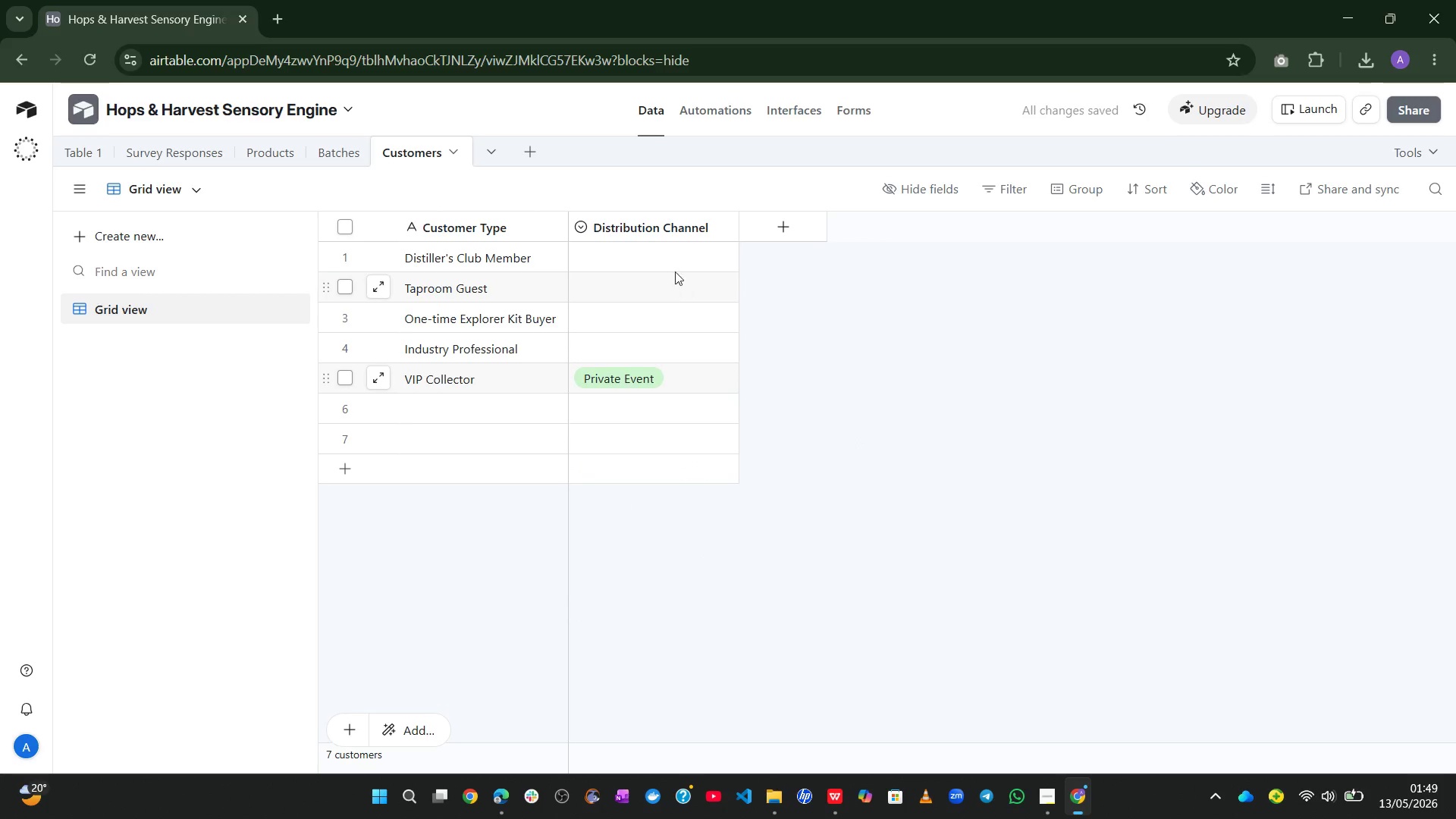 
left_click([668, 257])
 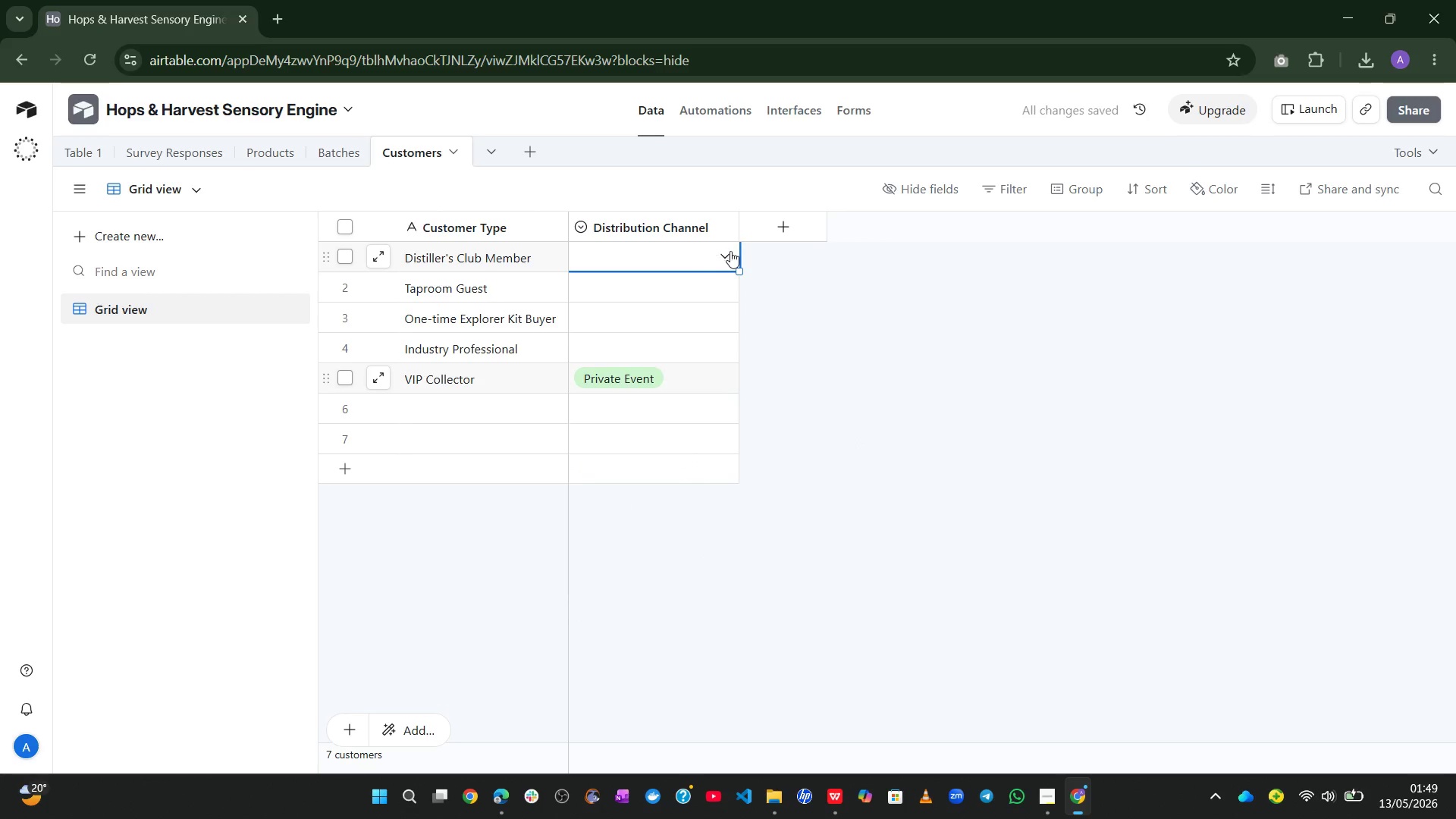 
left_click([731, 251])
 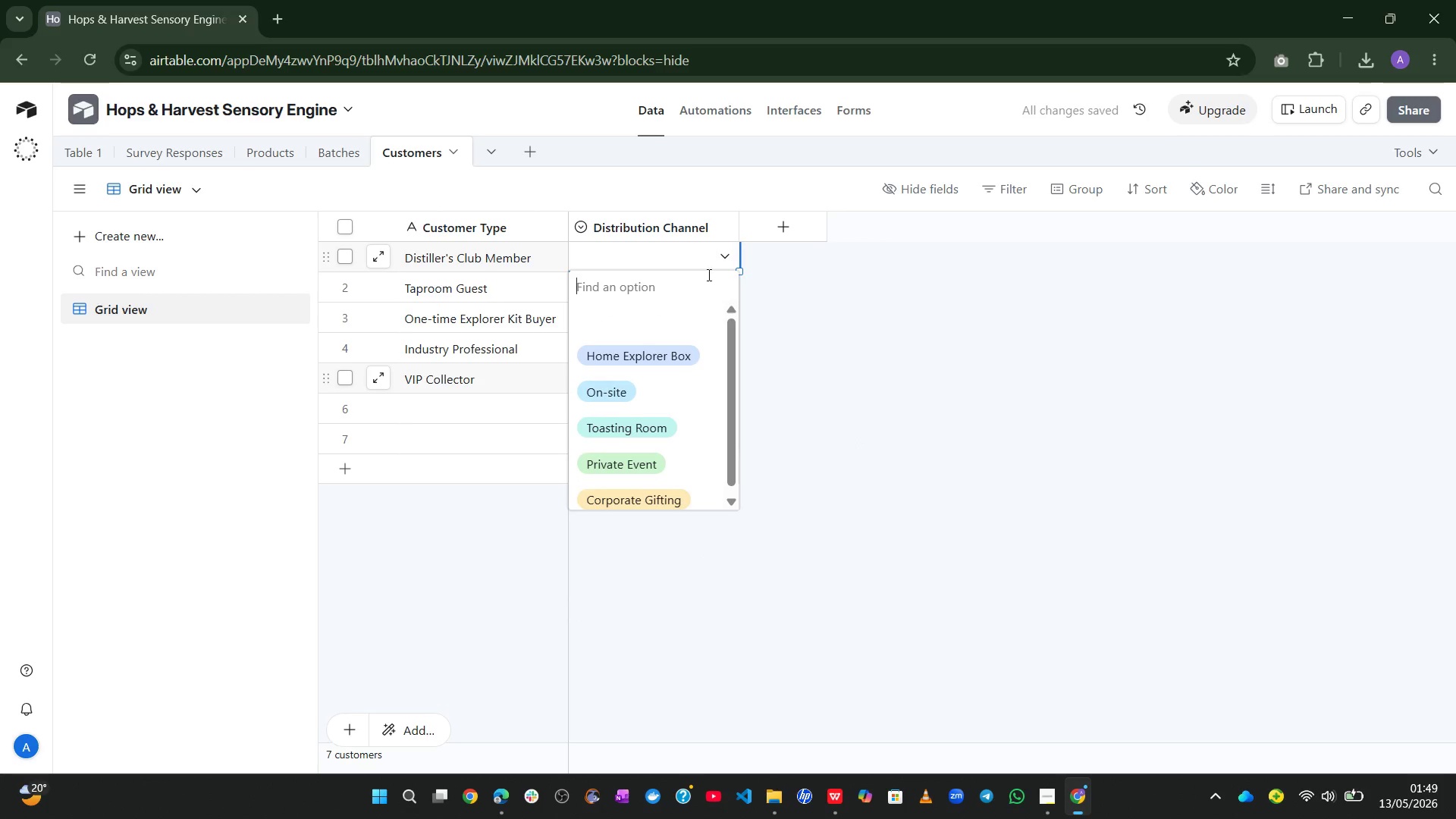 
left_click([655, 359])
 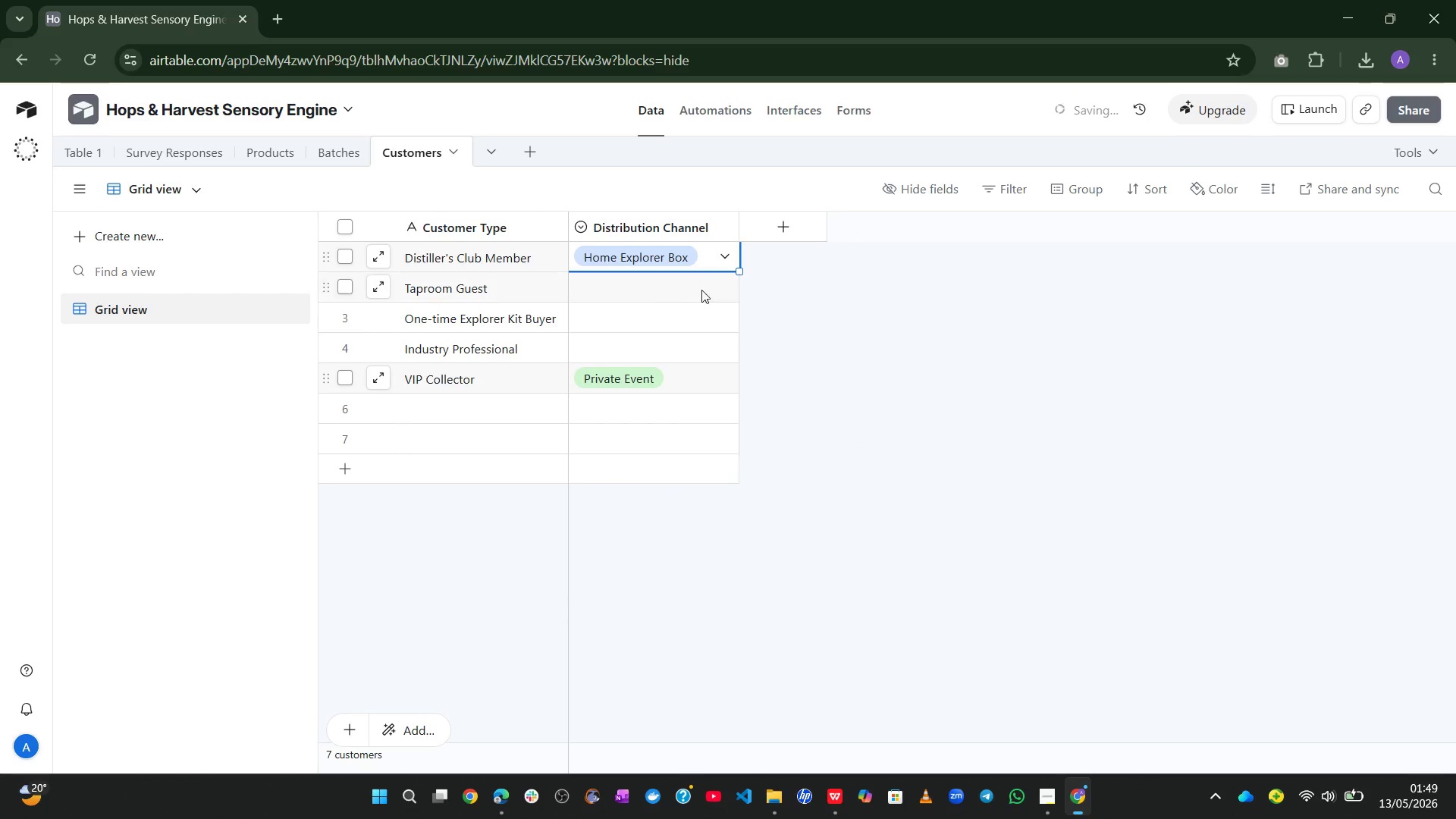 
left_click([658, 284])
 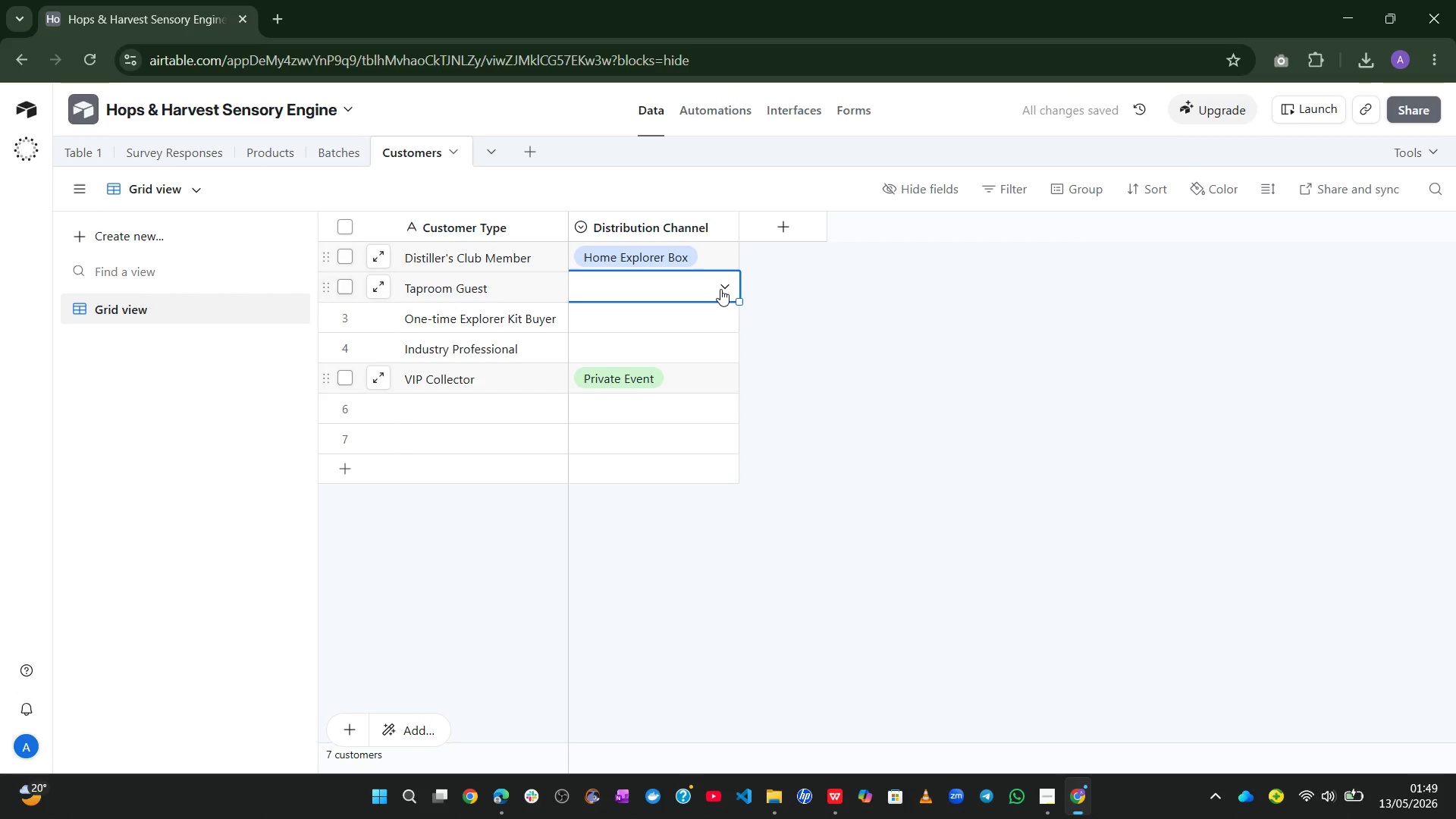 
left_click([720, 289])
 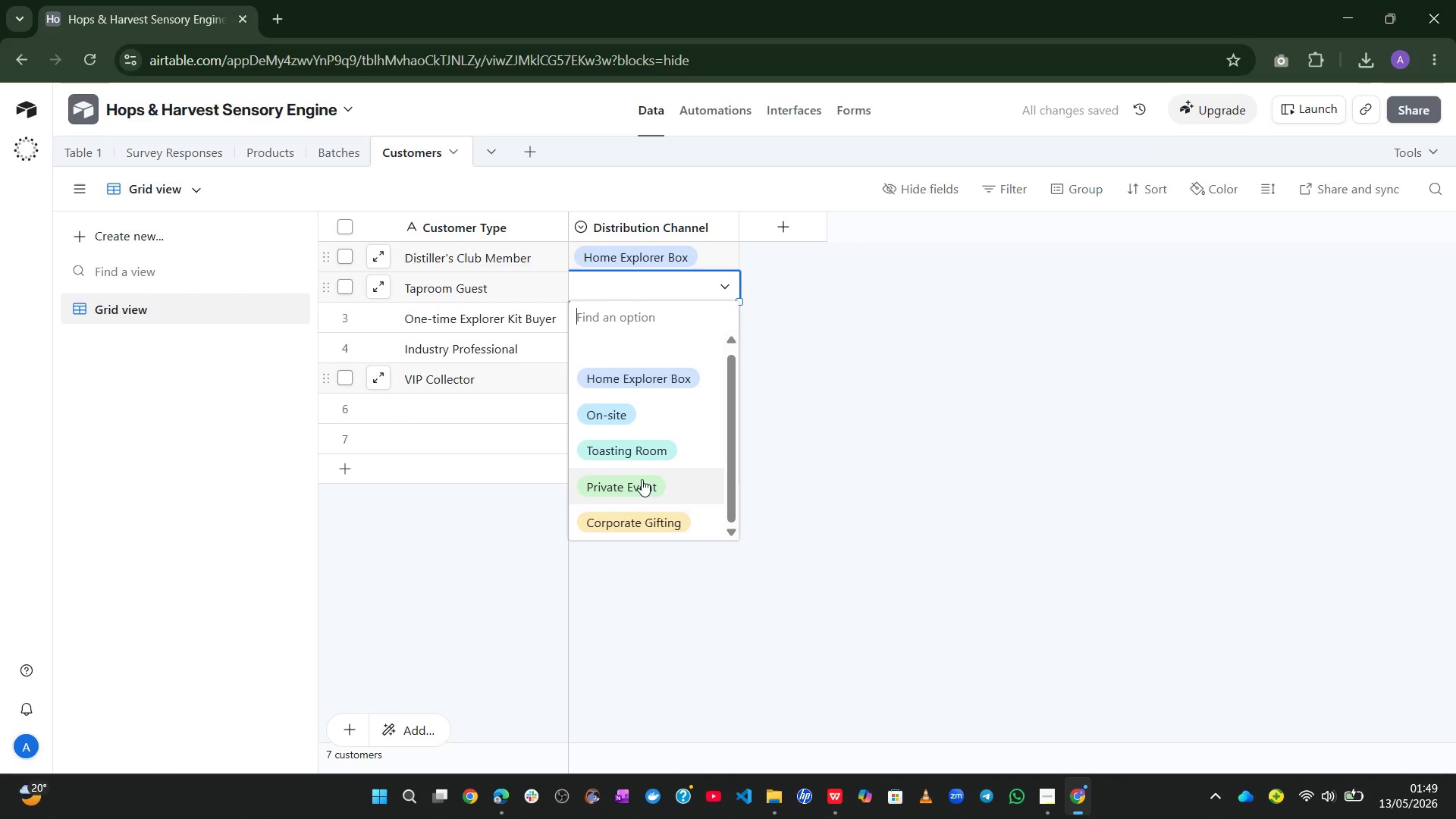 
left_click([609, 422])
 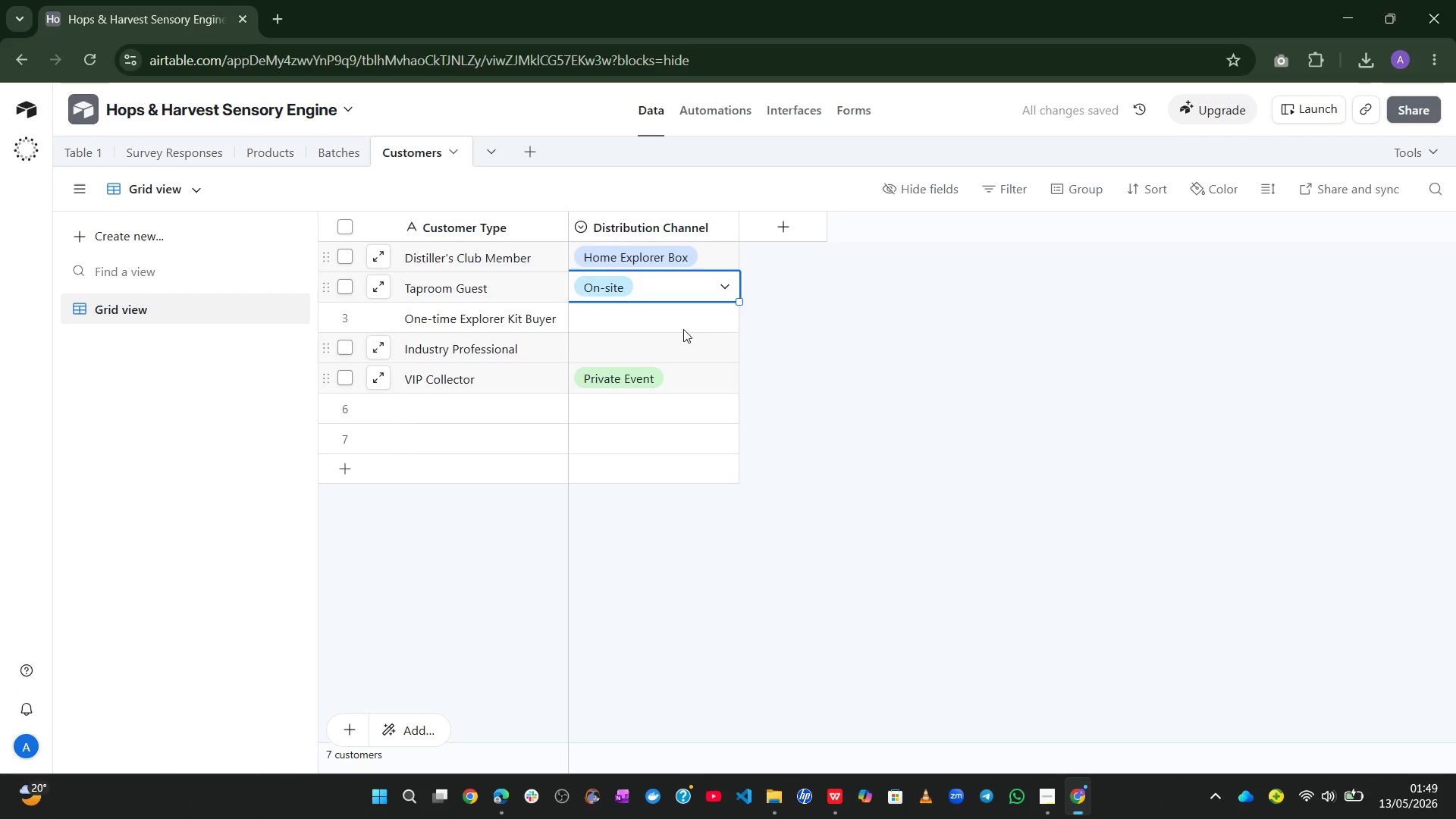 
wait(7.56)
 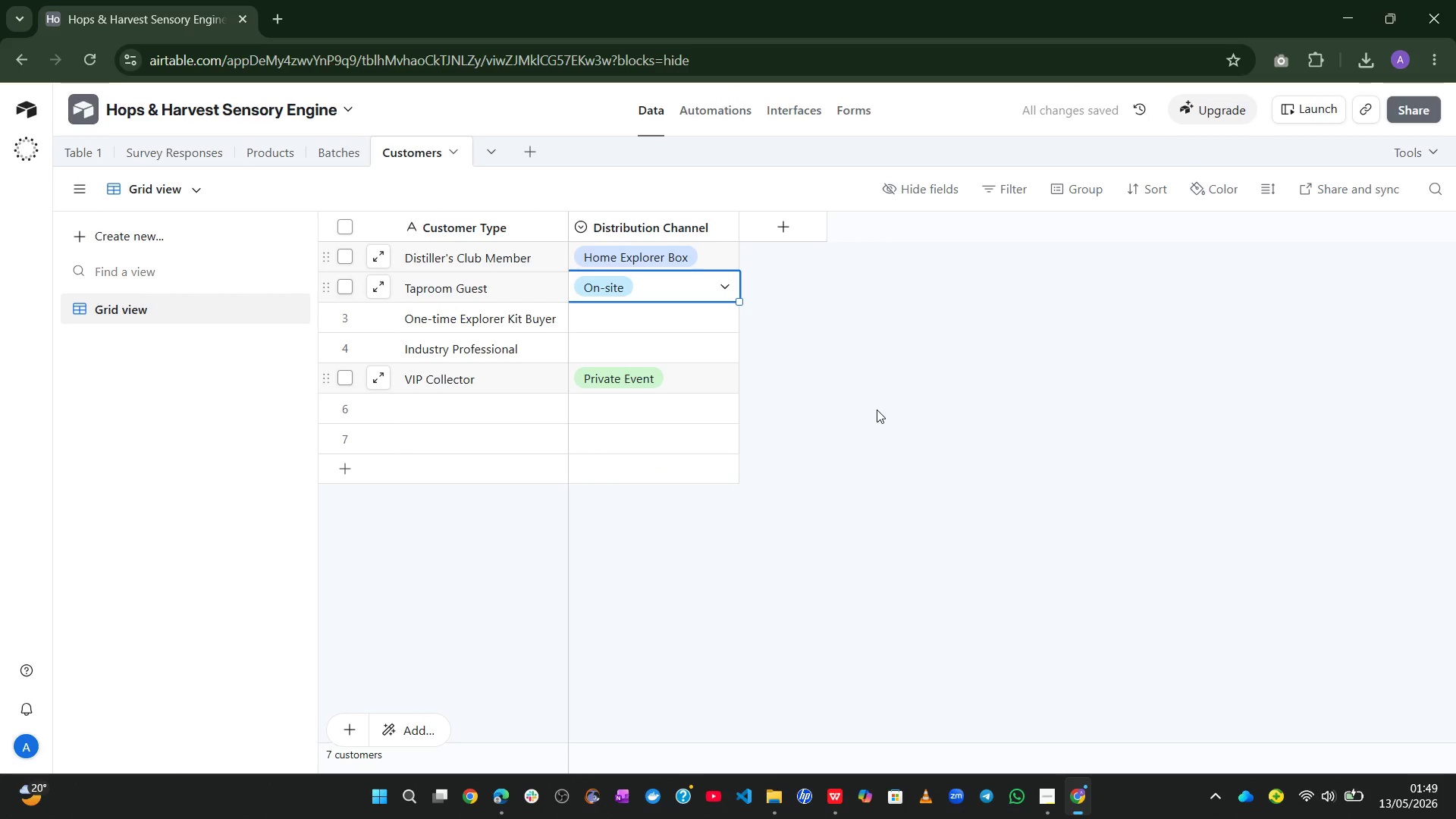 
double_click([626, 231])
 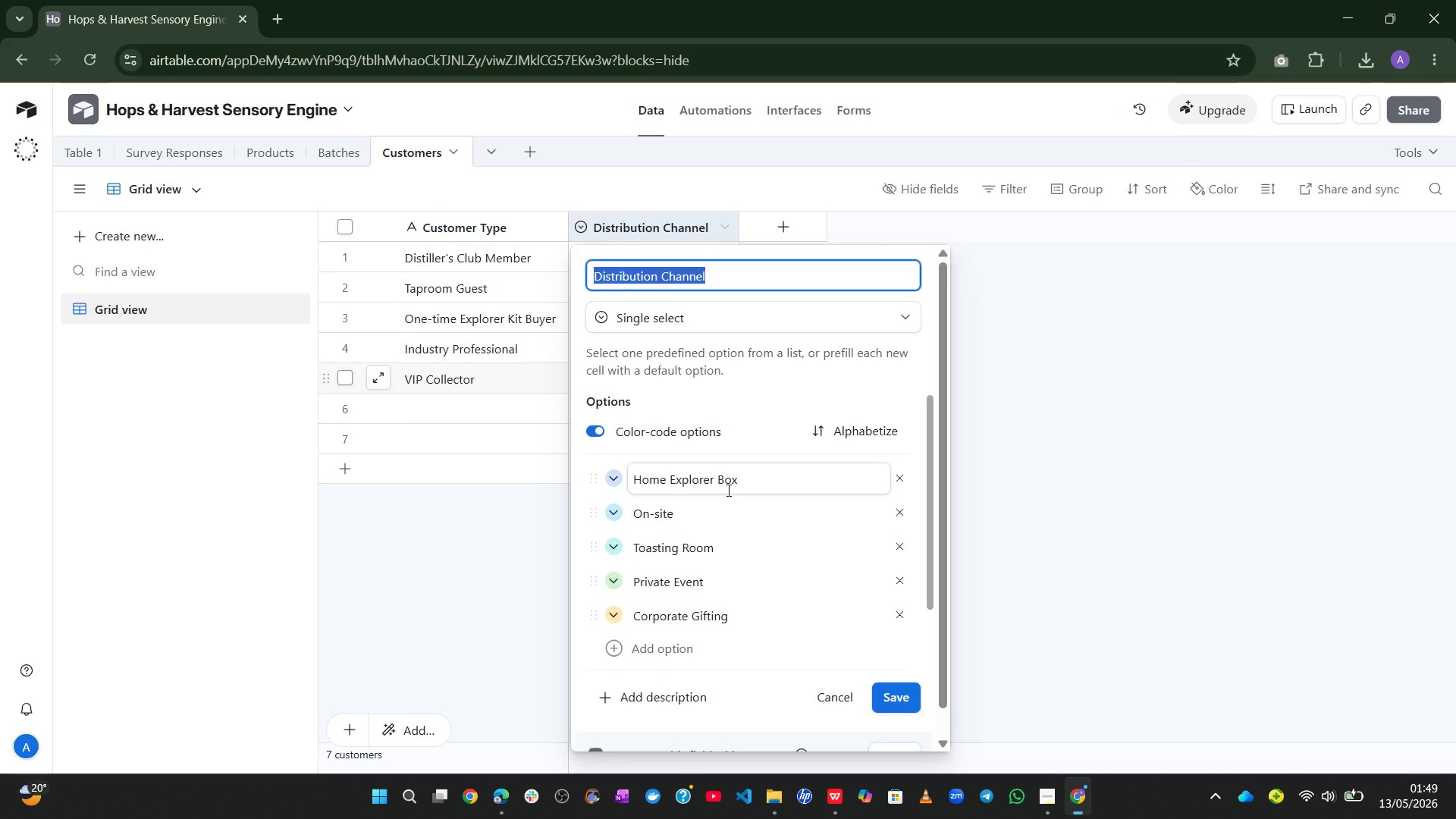 
wait(13.05)
 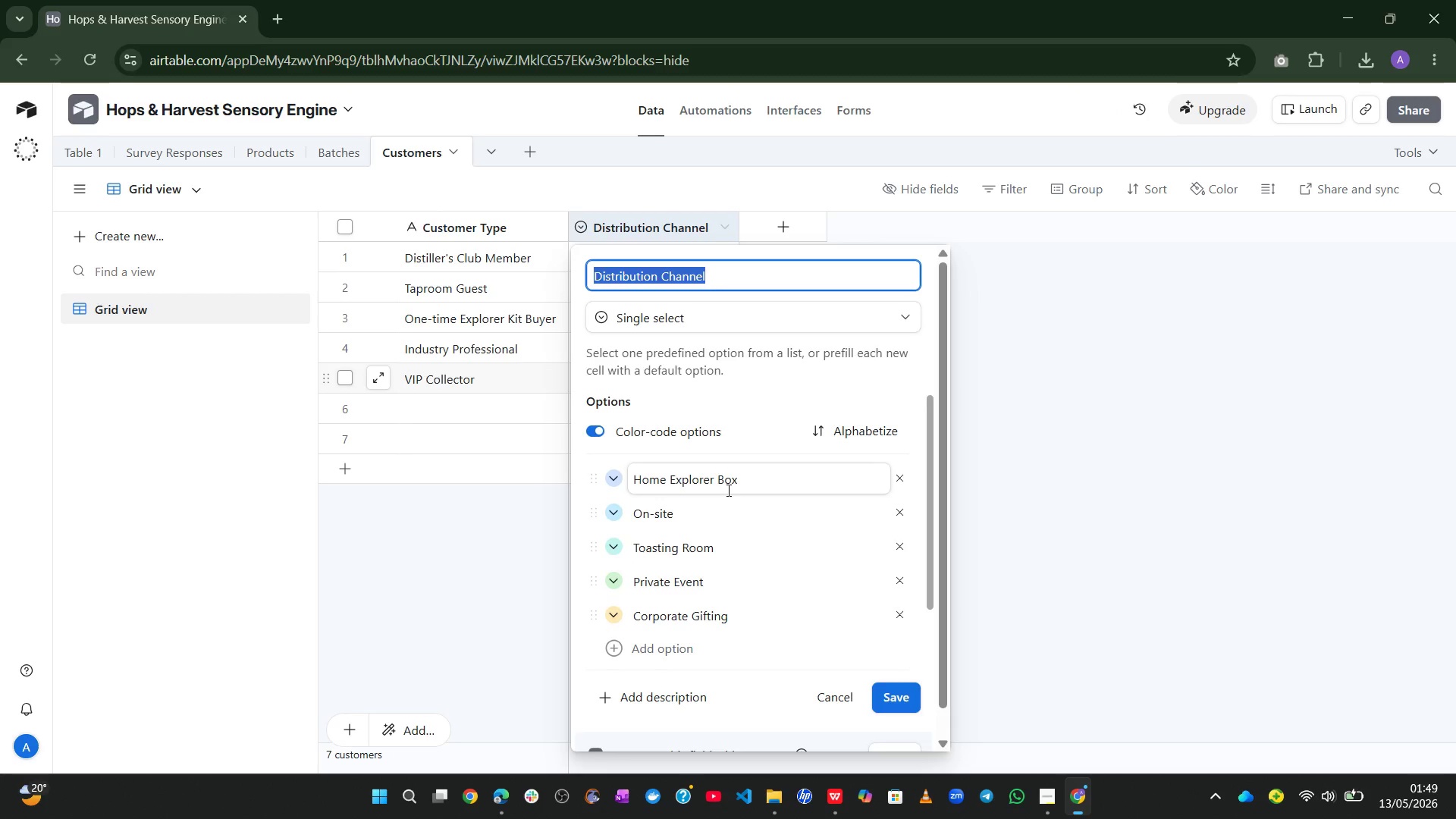 
double_click([729, 552])
 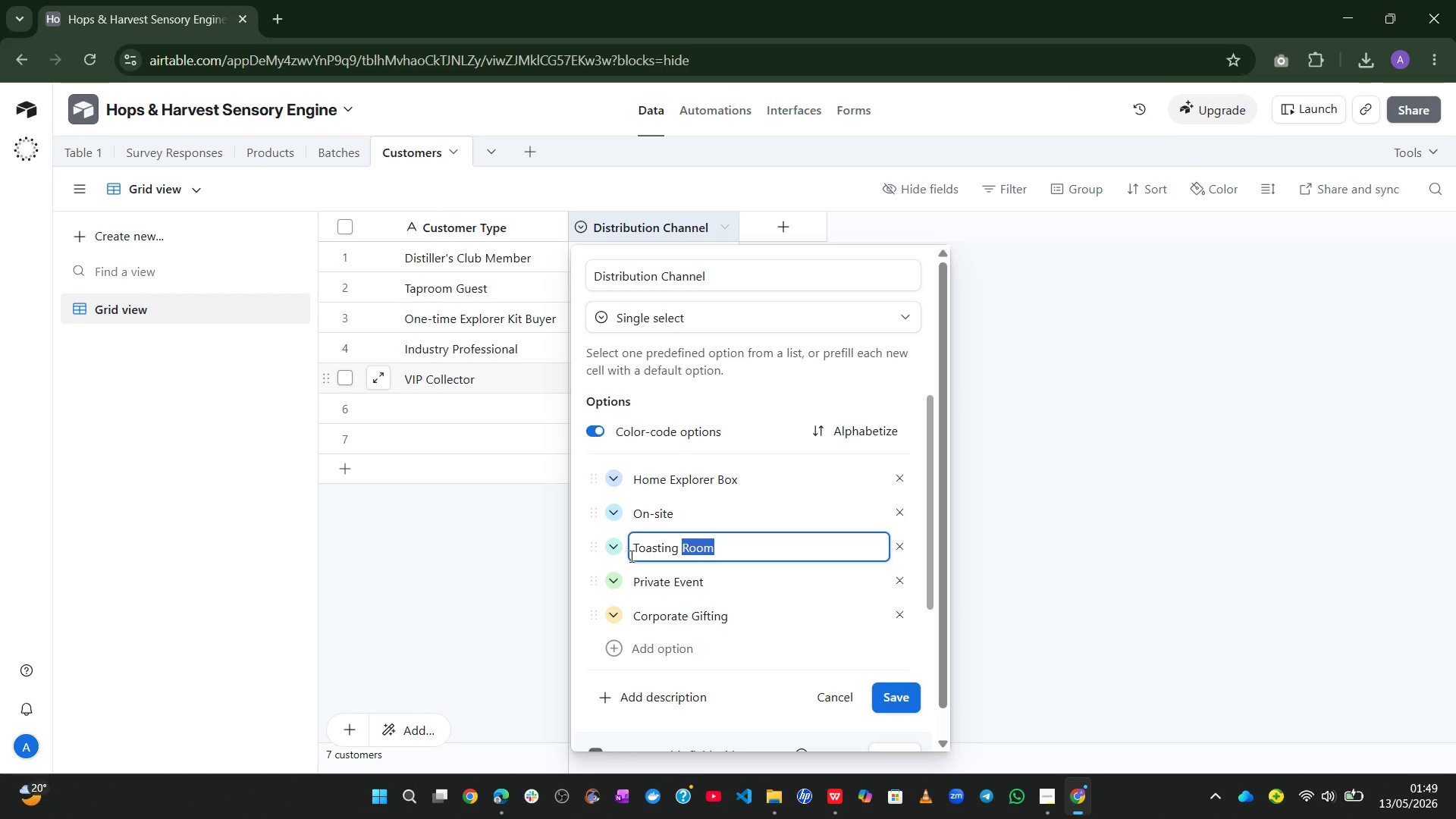 
left_click([630, 554])
 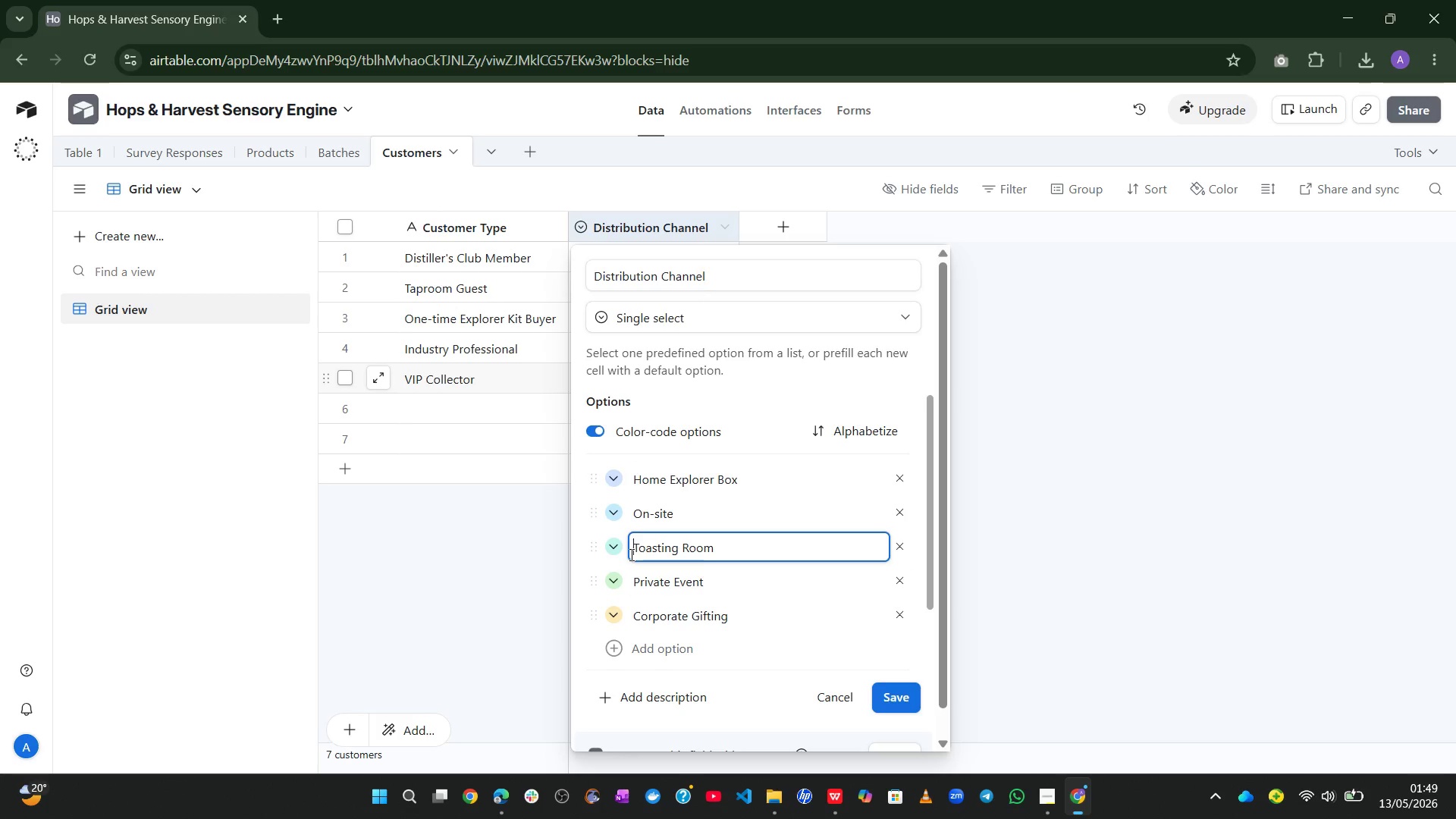 
type(On-site )
 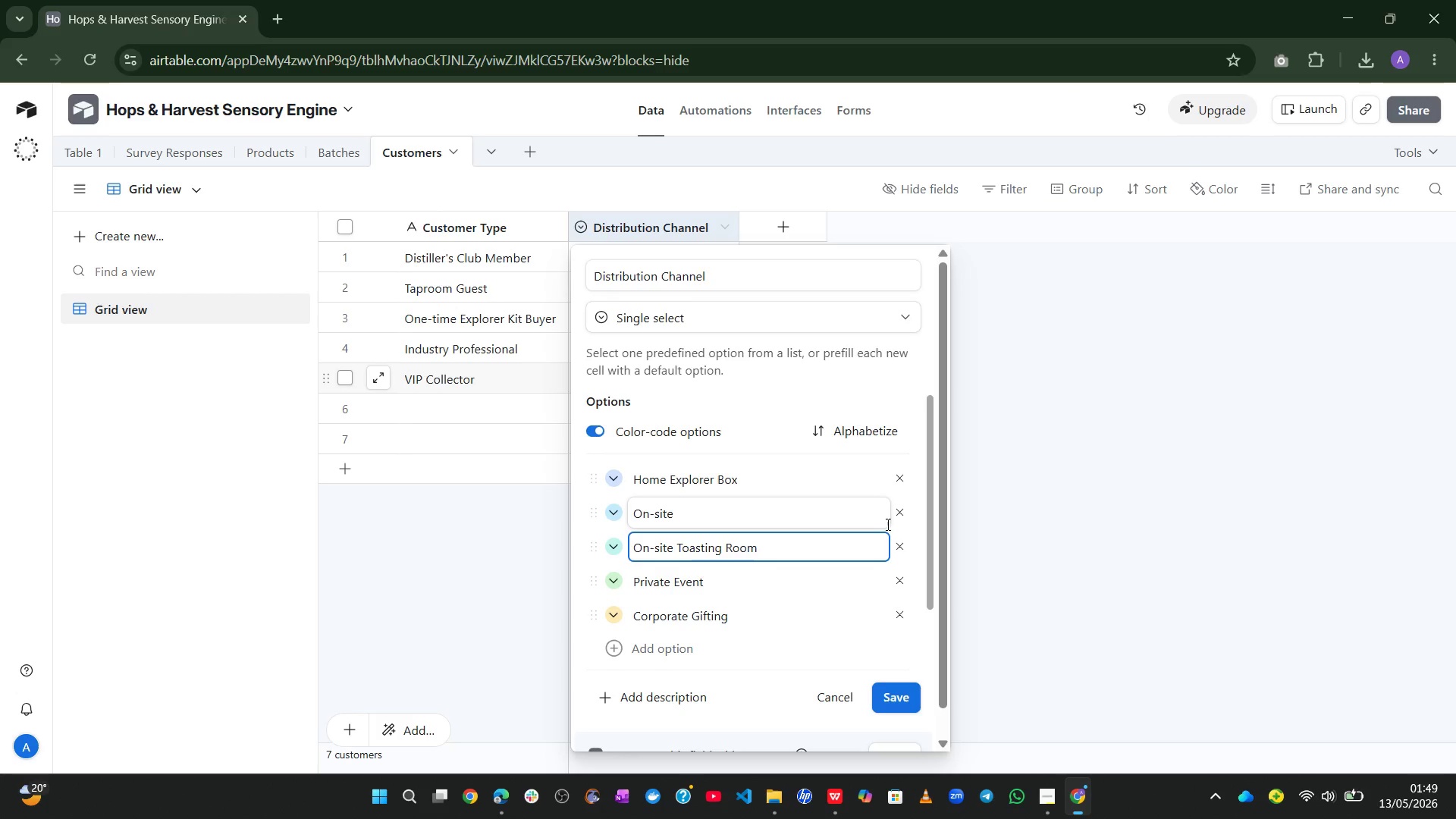 
left_click([897, 519])
 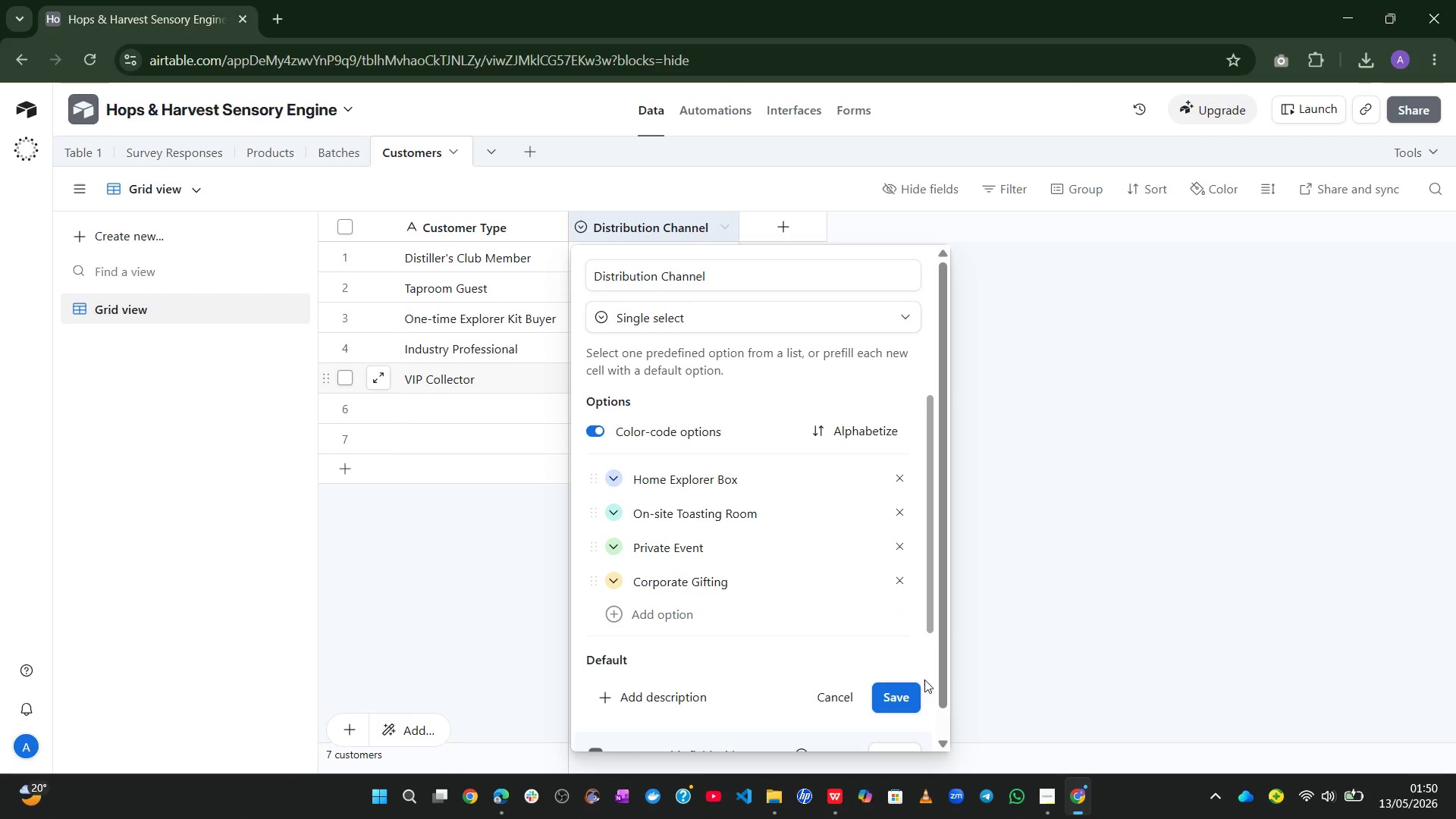 
left_click([899, 707])
 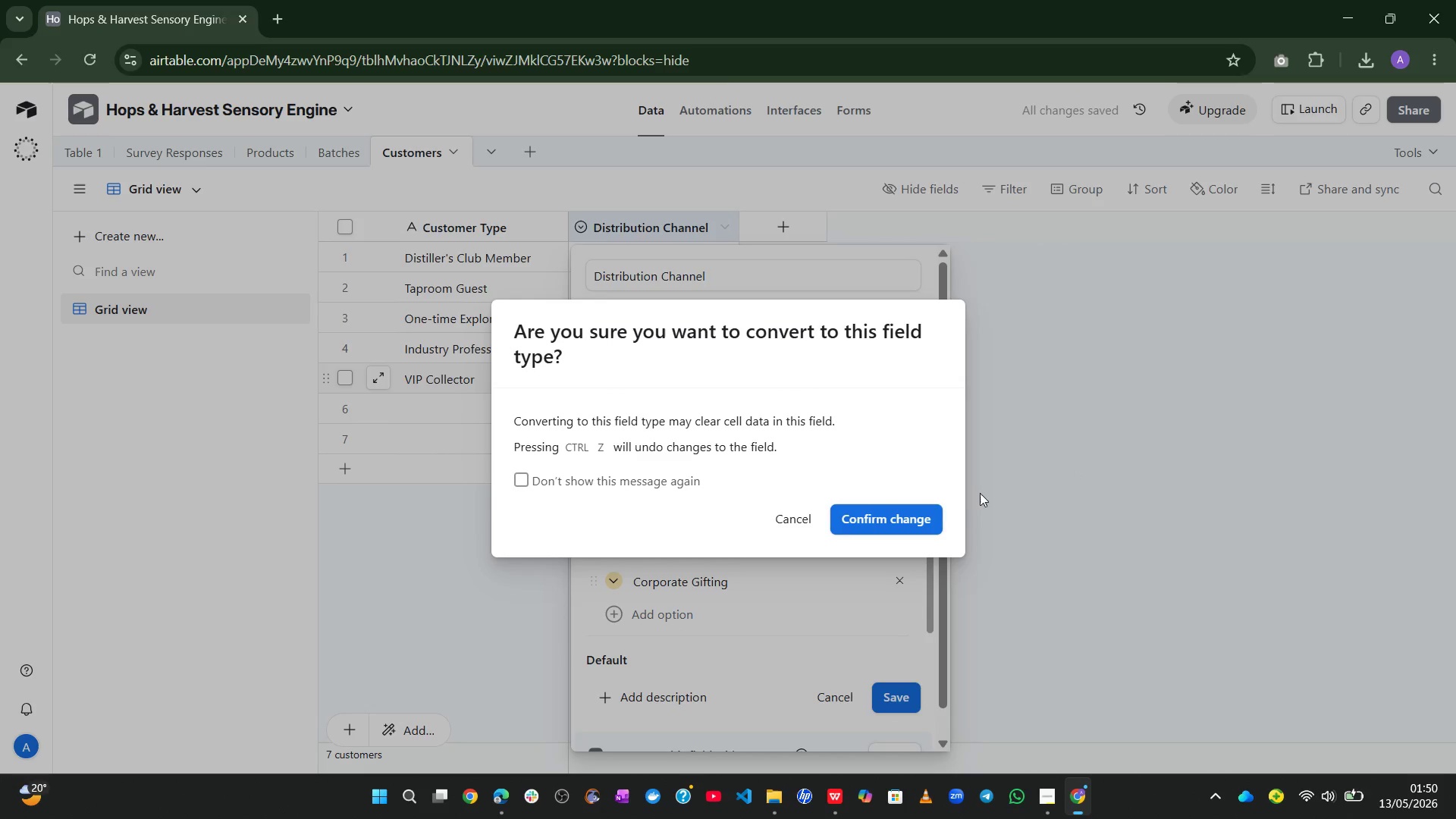 
left_click([917, 532])
 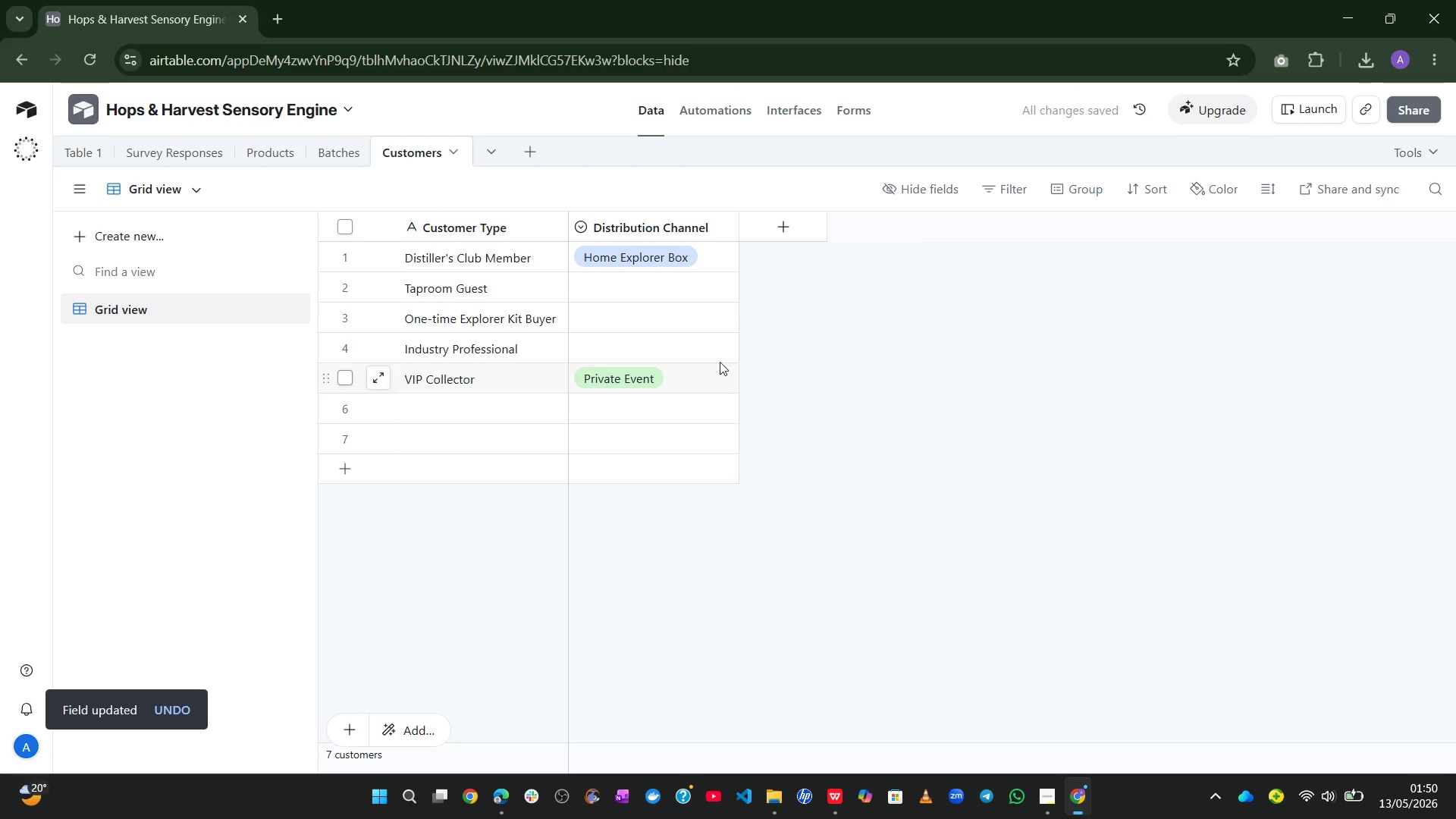 
left_click([655, 297])
 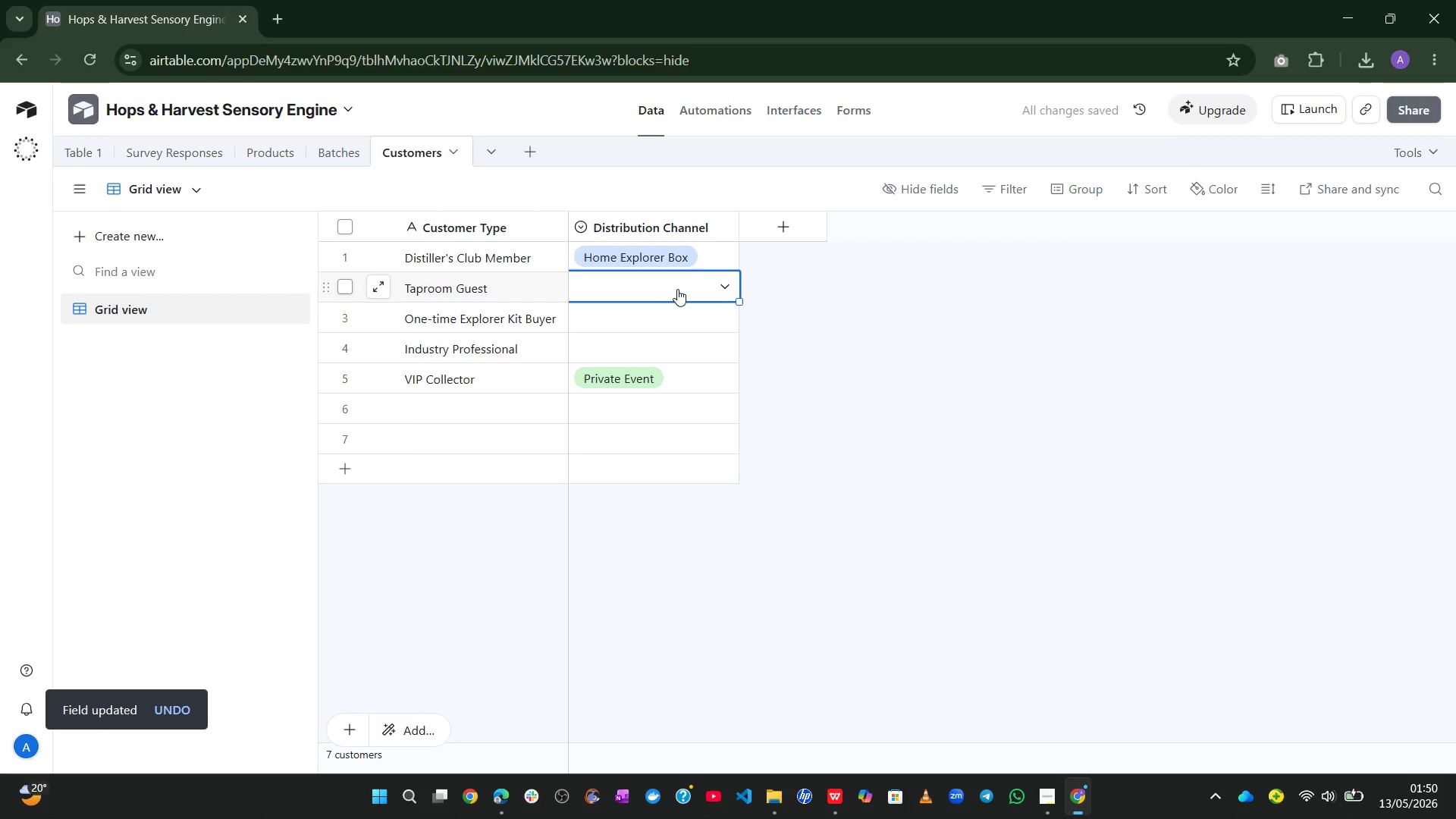 
left_click([694, 289])
 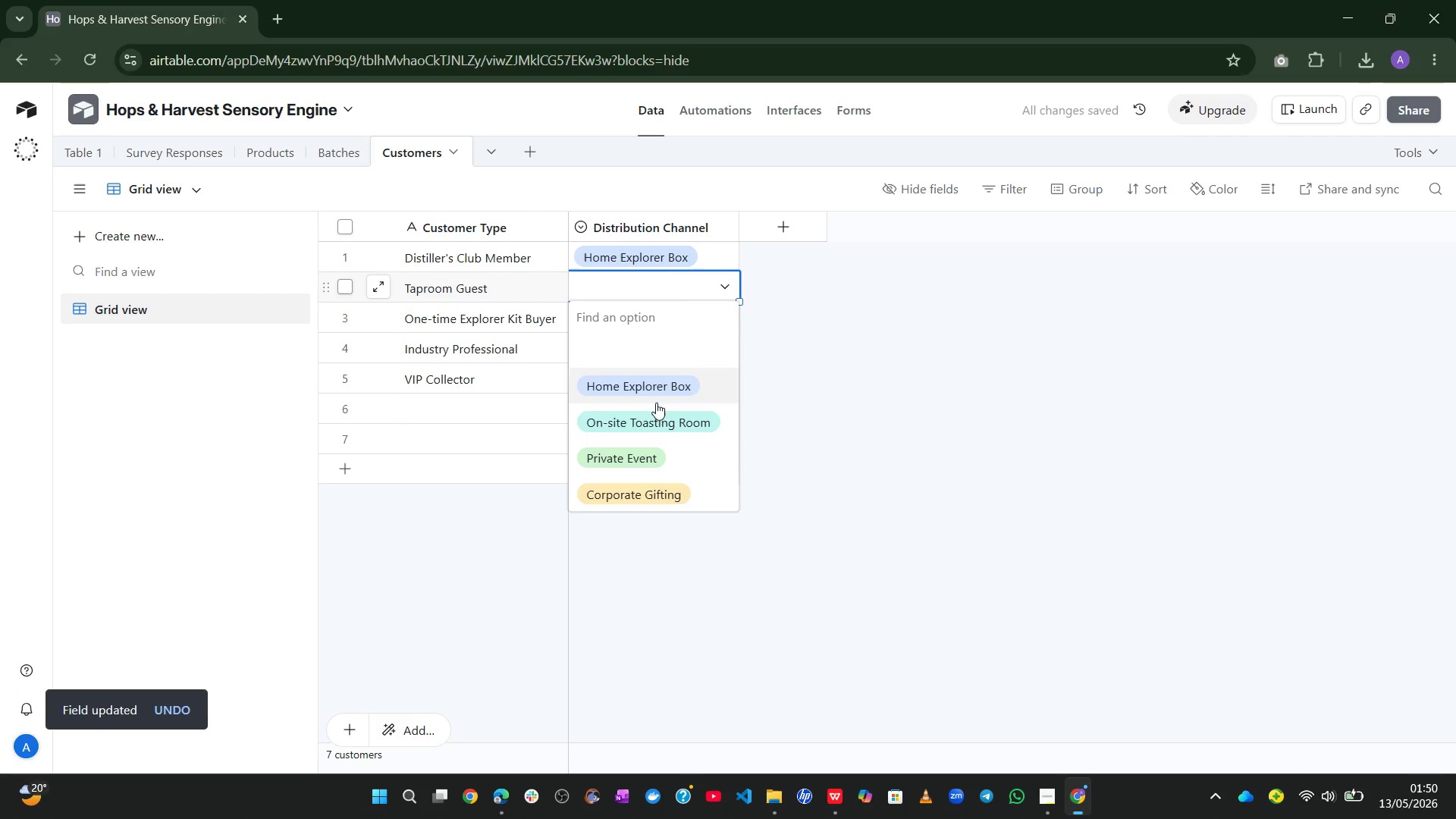 
left_click([655, 412])
 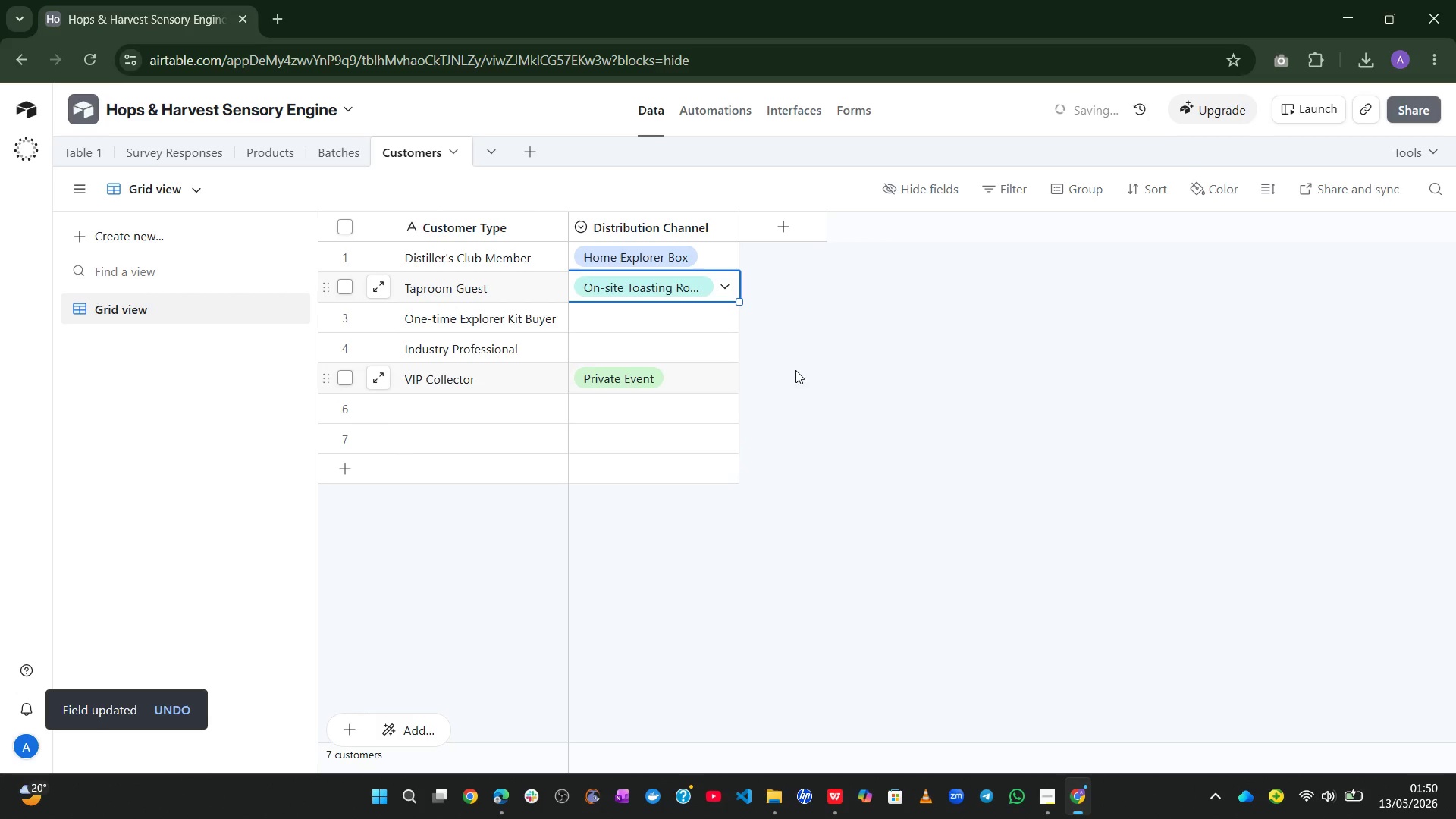 
left_click([849, 359])
 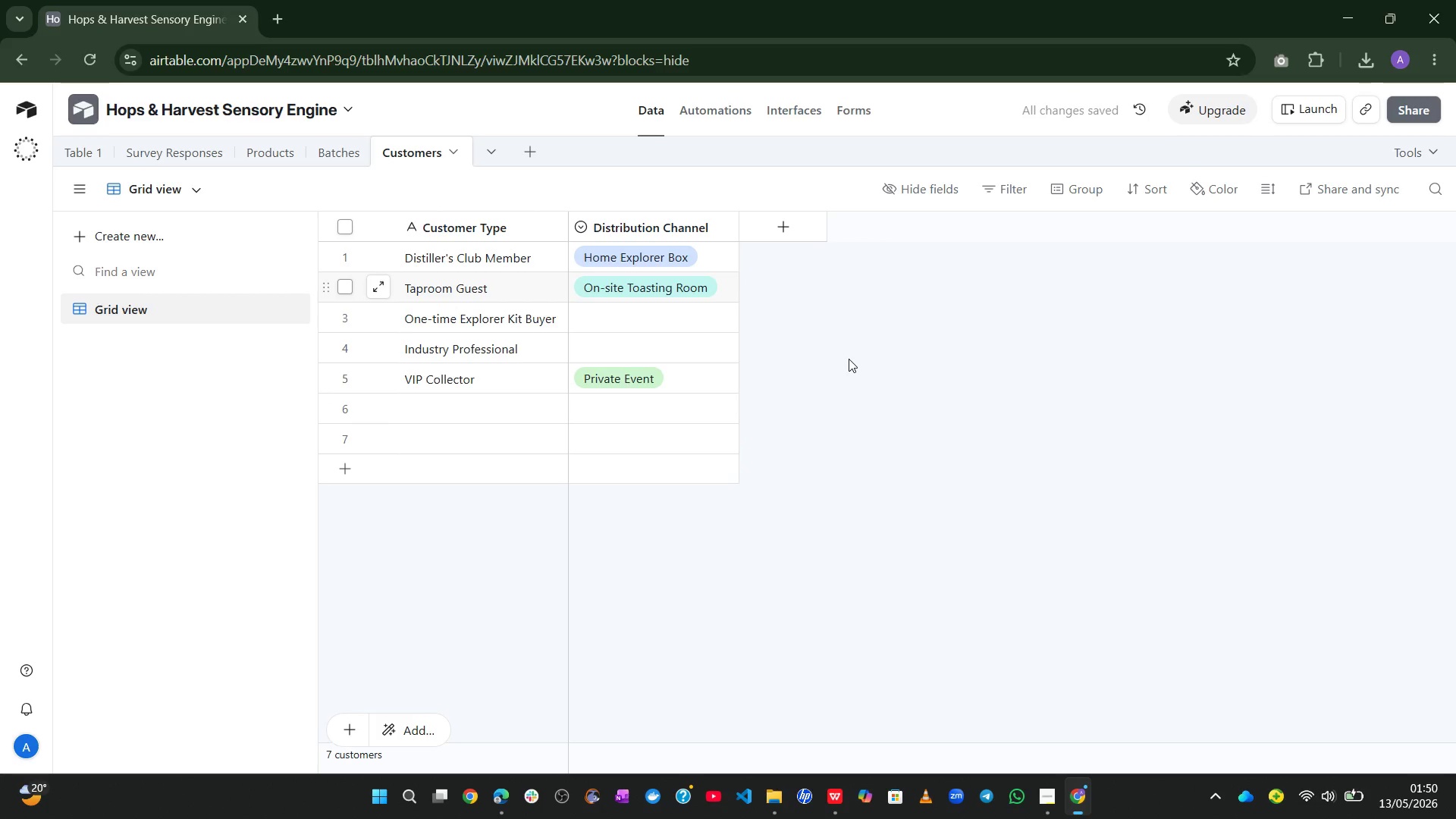 
left_click([687, 315])
 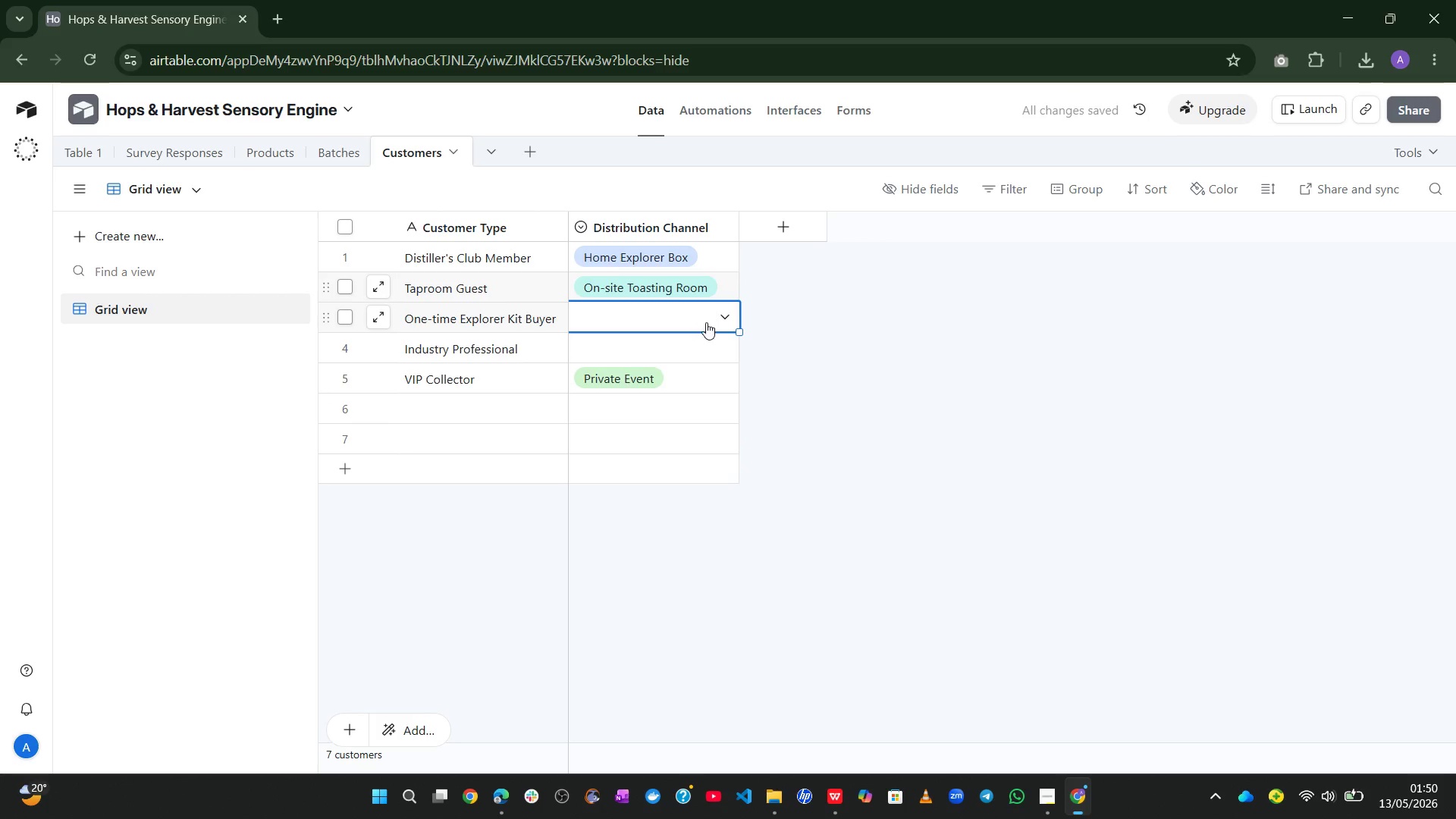 
left_click([708, 322])
 